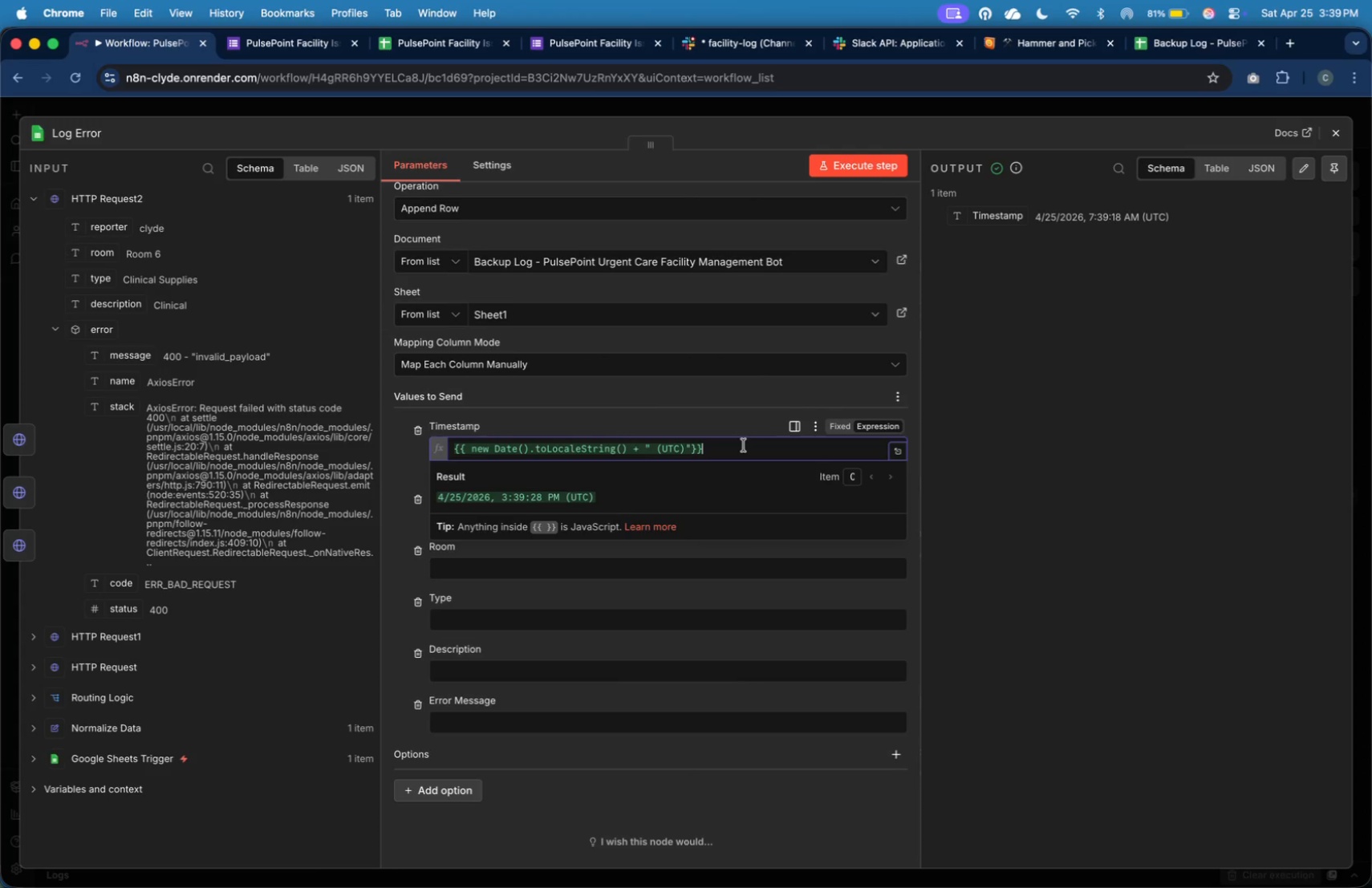 
key(Meta+A)
 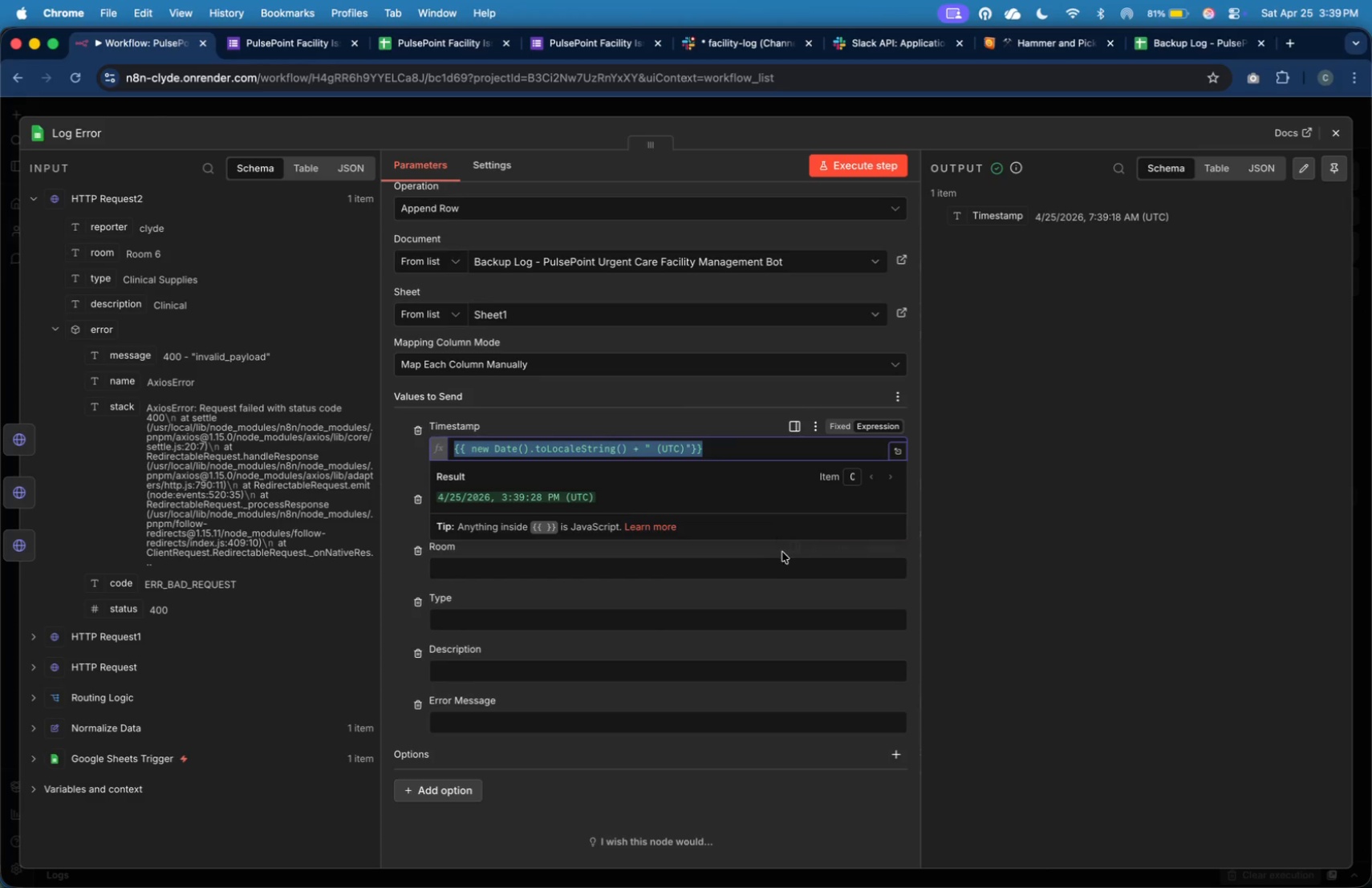 
left_click([1021, 510])
 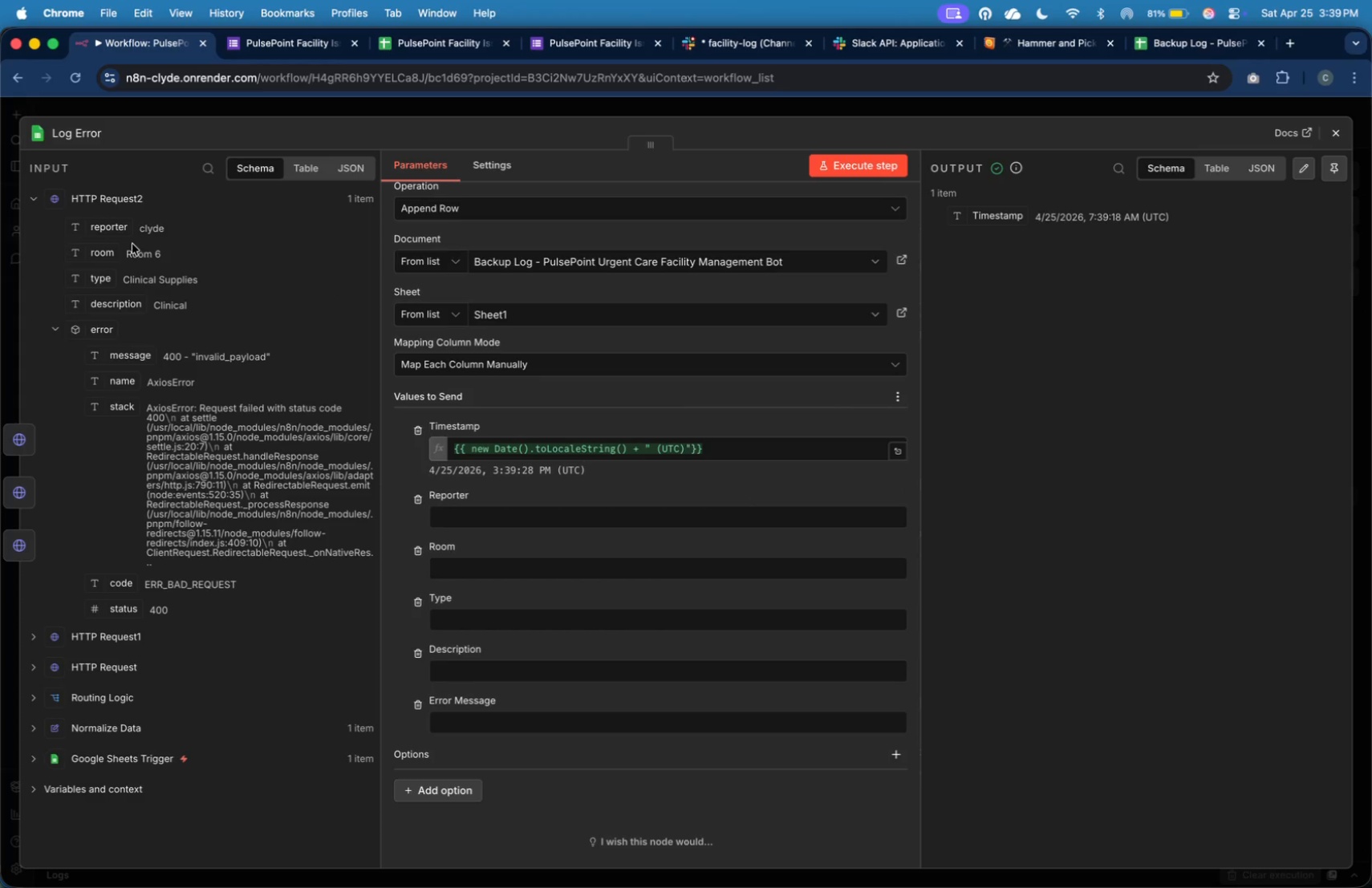 
left_click_drag(start_coordinate=[110, 227], to_coordinate=[473, 517])
 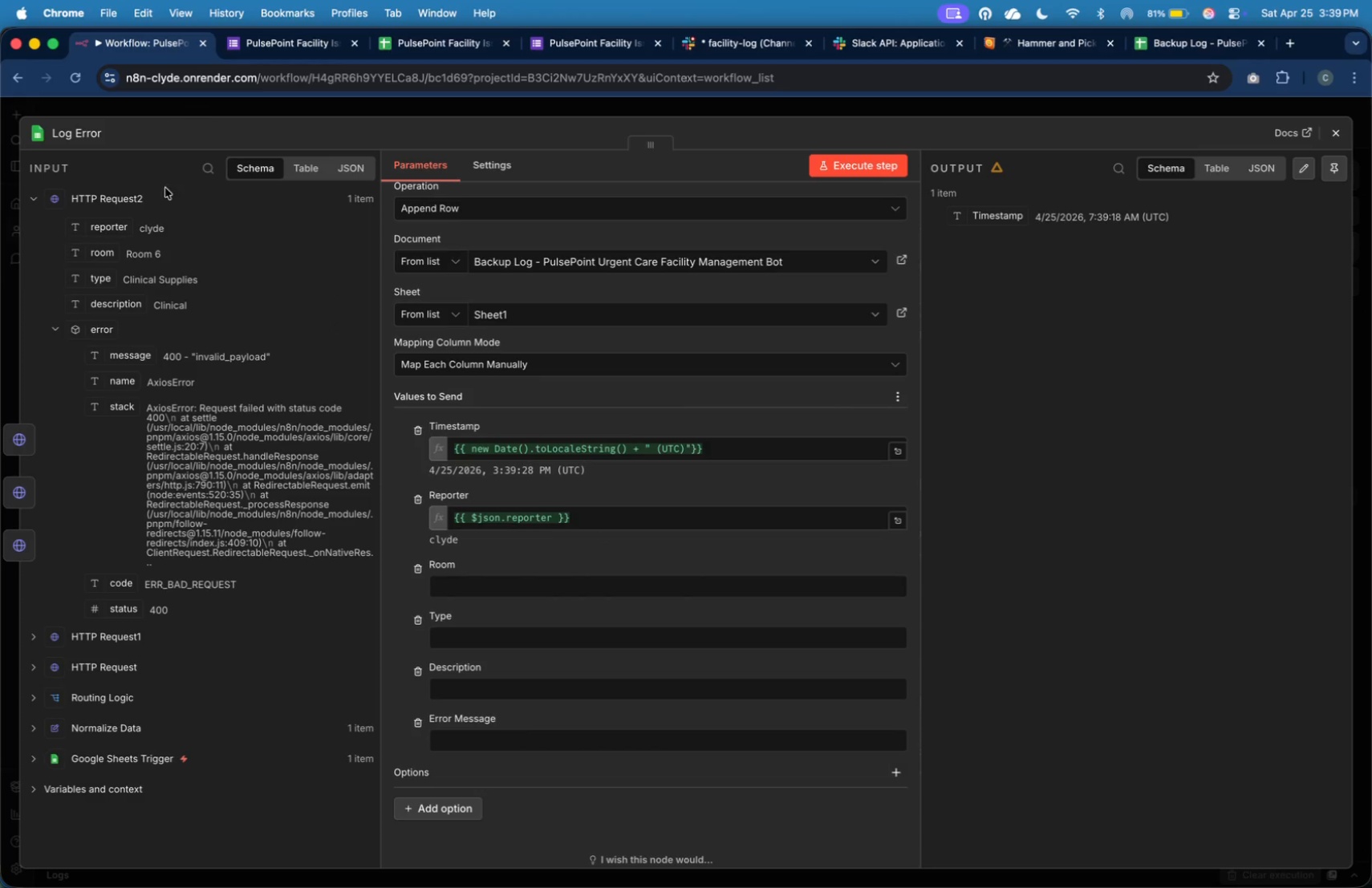 
left_click_drag(start_coordinate=[107, 251], to_coordinate=[526, 592])
 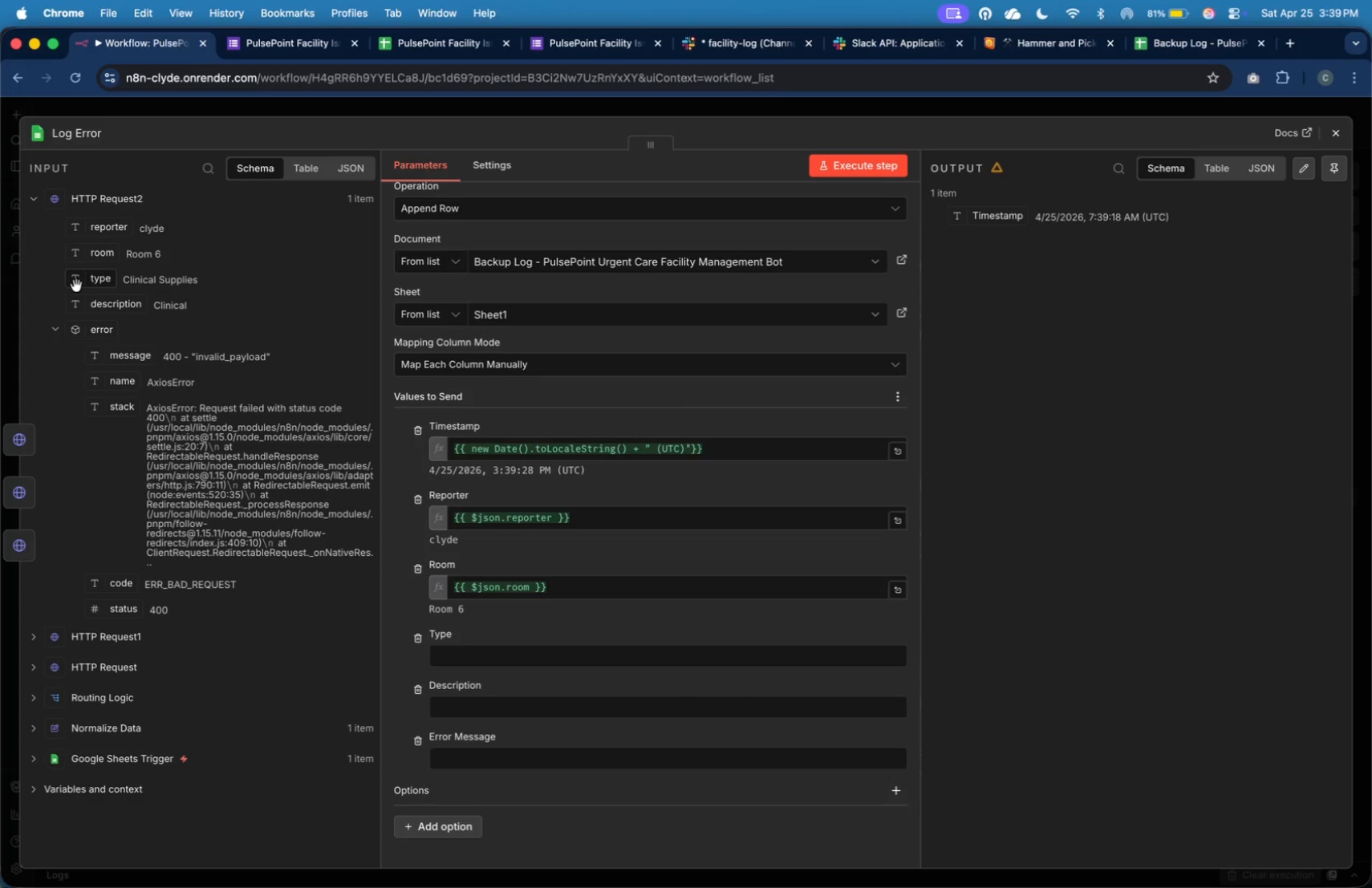 
wait(7.99)
 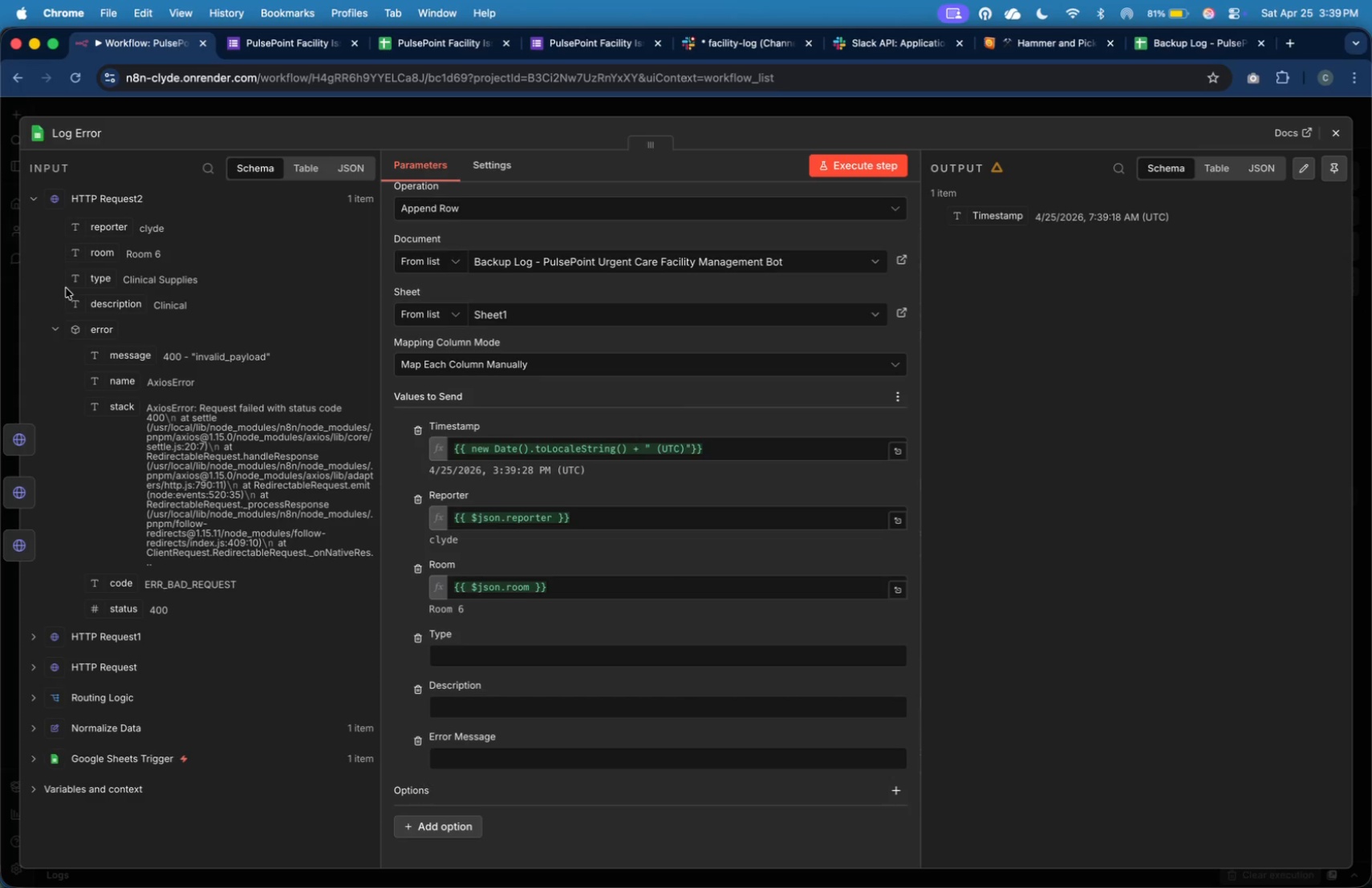 
left_click_drag(start_coordinate=[102, 284], to_coordinate=[478, 657])
 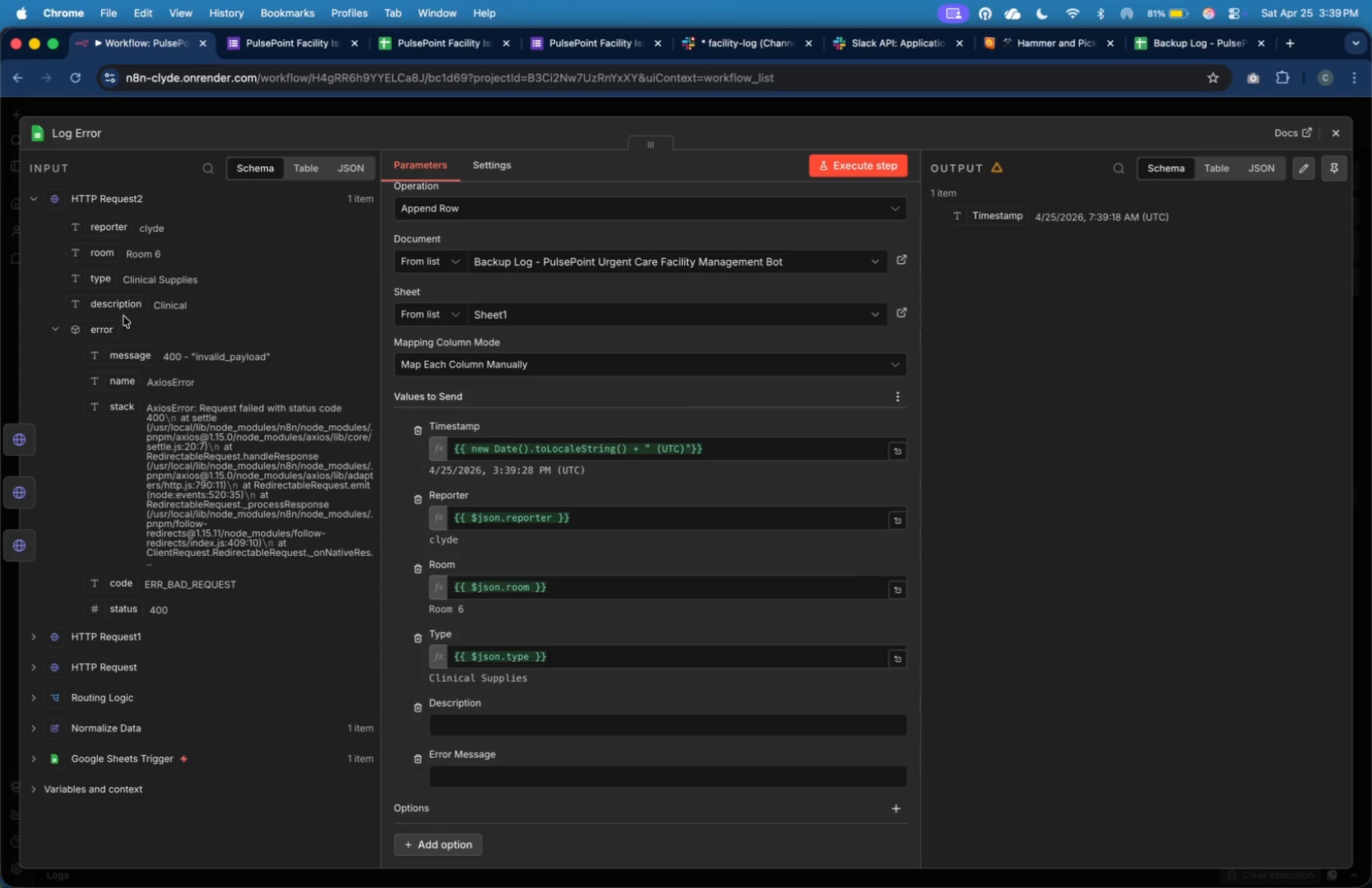 
left_click_drag(start_coordinate=[118, 310], to_coordinate=[521, 728])
 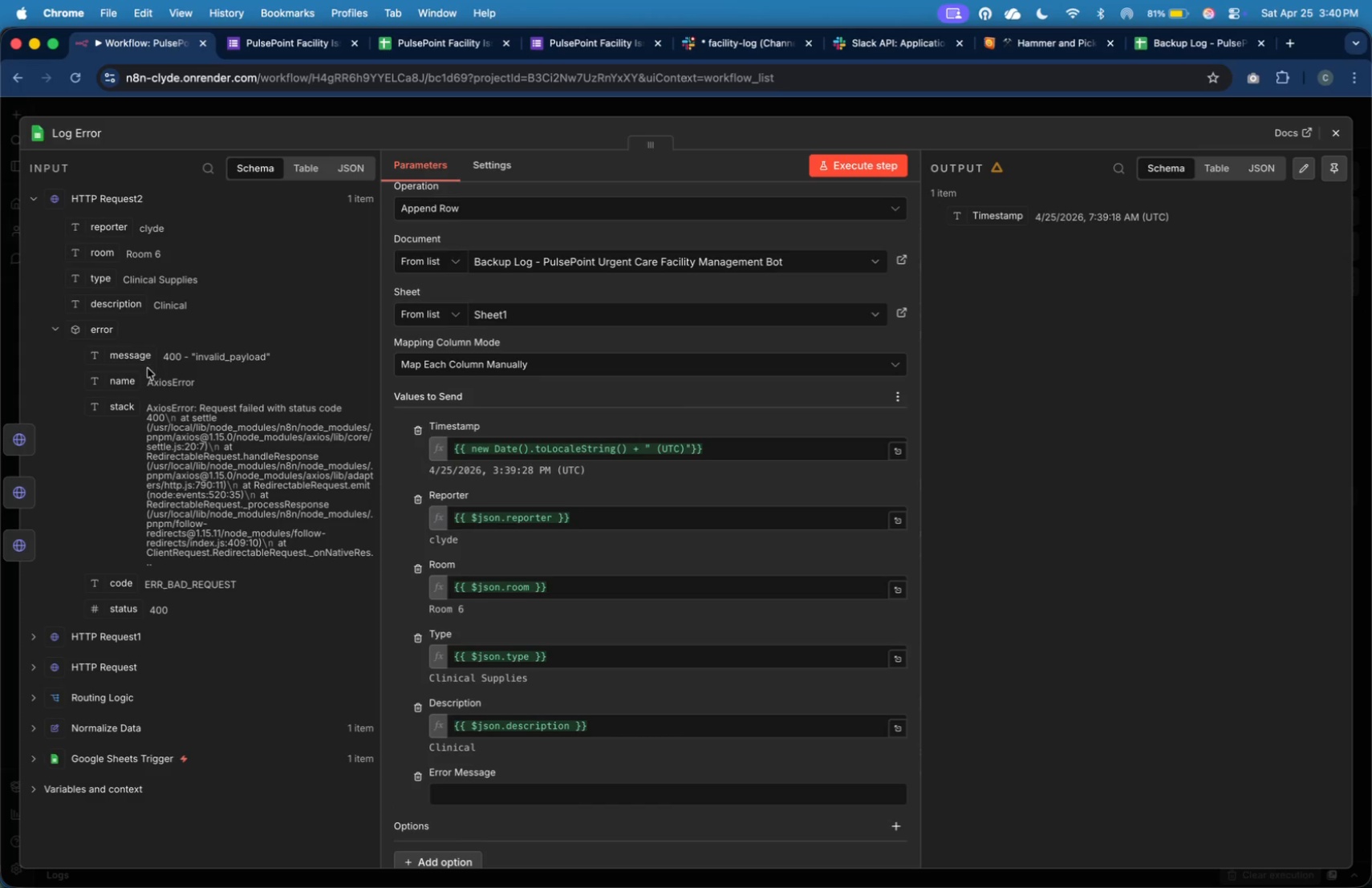 
left_click_drag(start_coordinate=[134, 356], to_coordinate=[520, 785])
 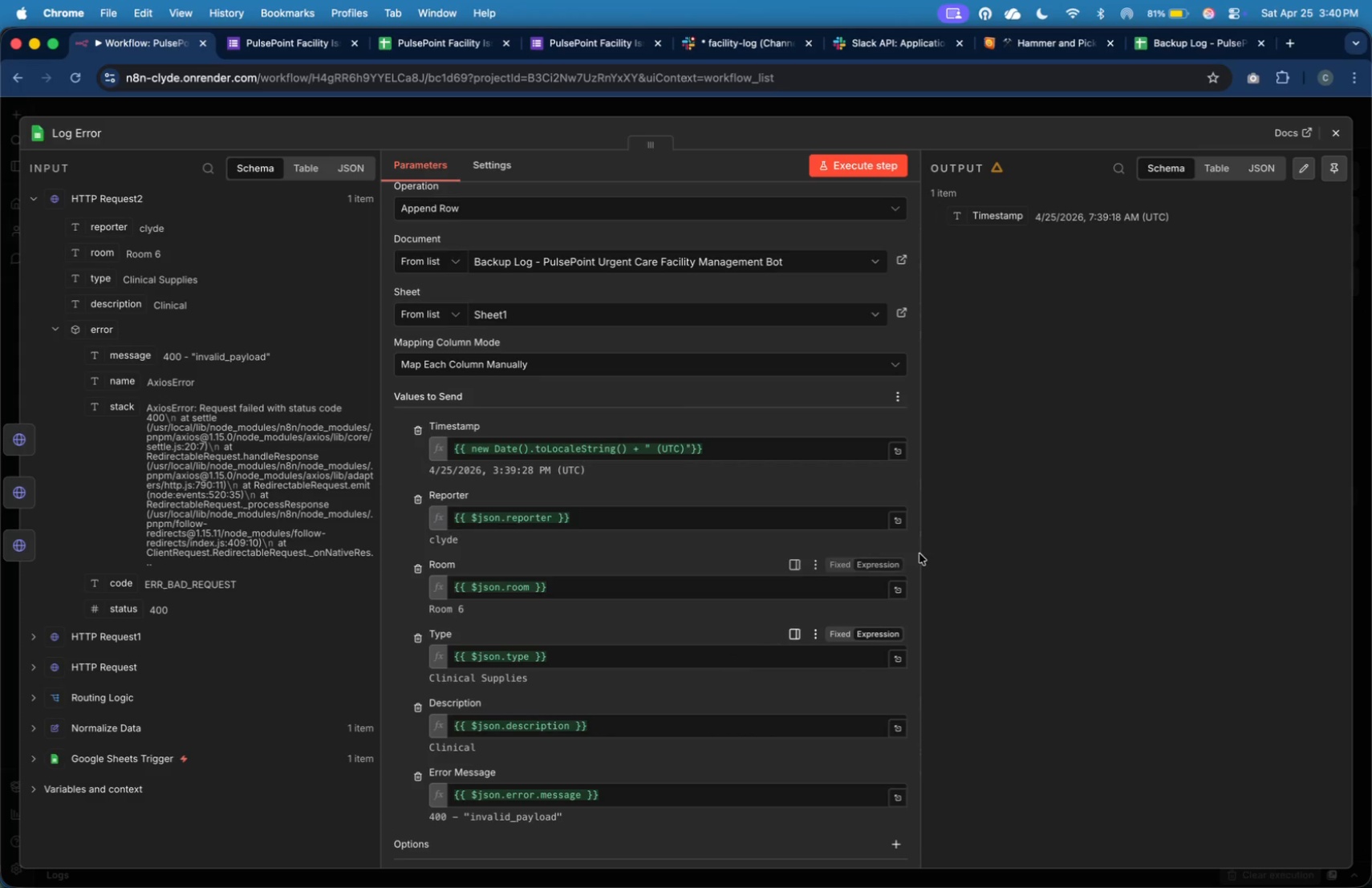 
left_click([1025, 489])
 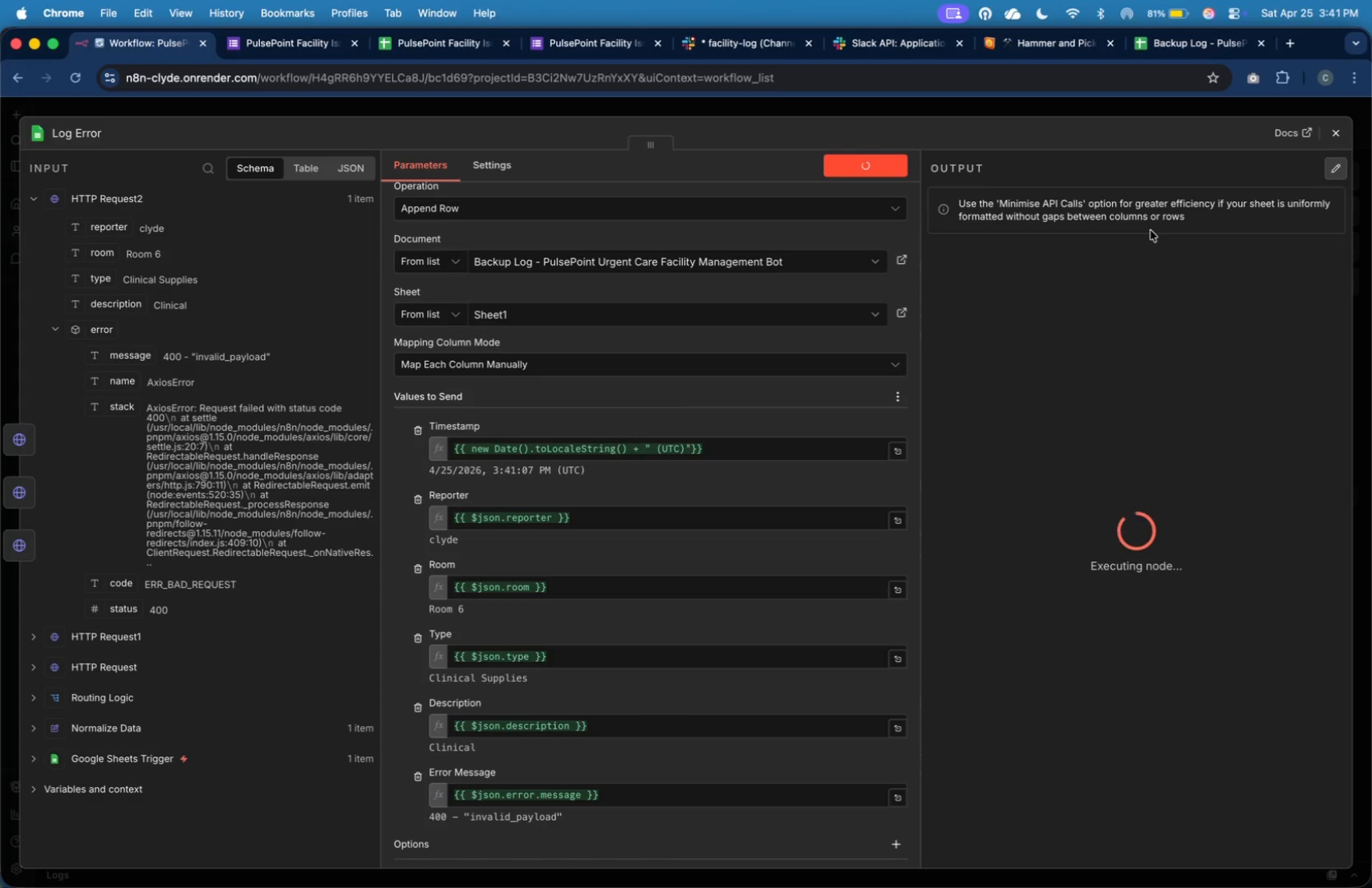 
wait(71.15)
 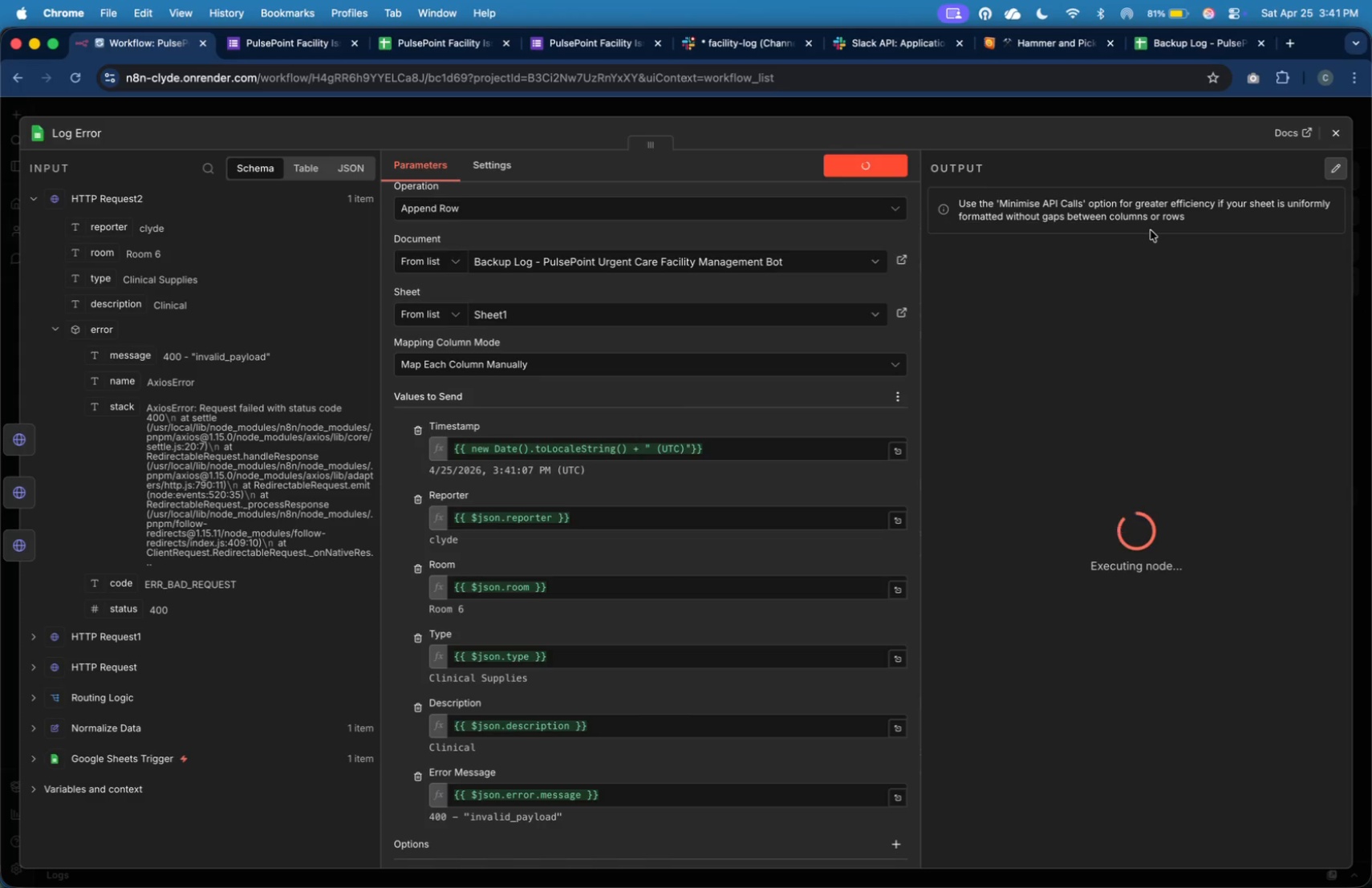 
scroll: coordinate [865, 510], scroll_direction: down, amount: 6.0
 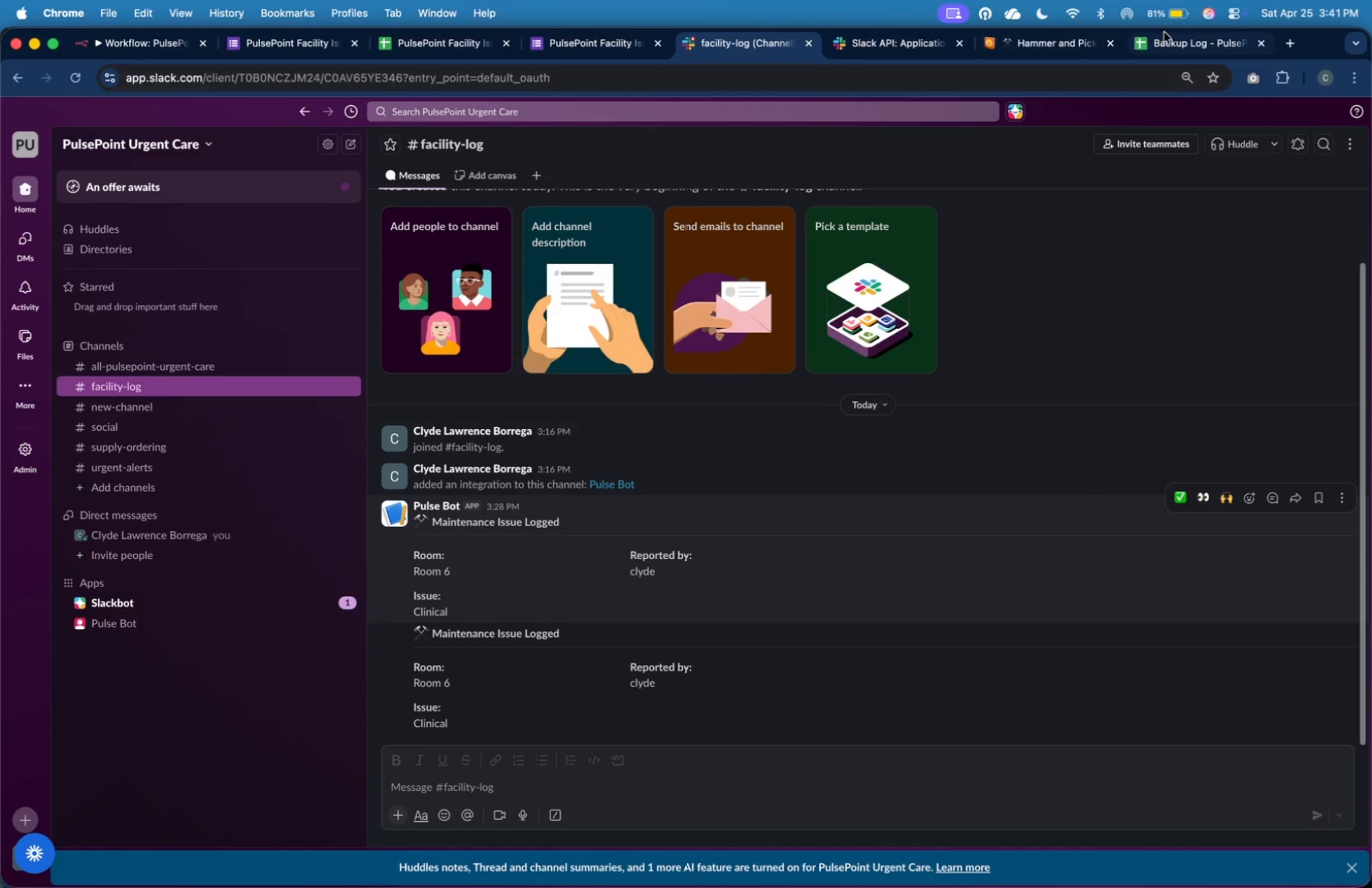 
left_click([1171, 51])
 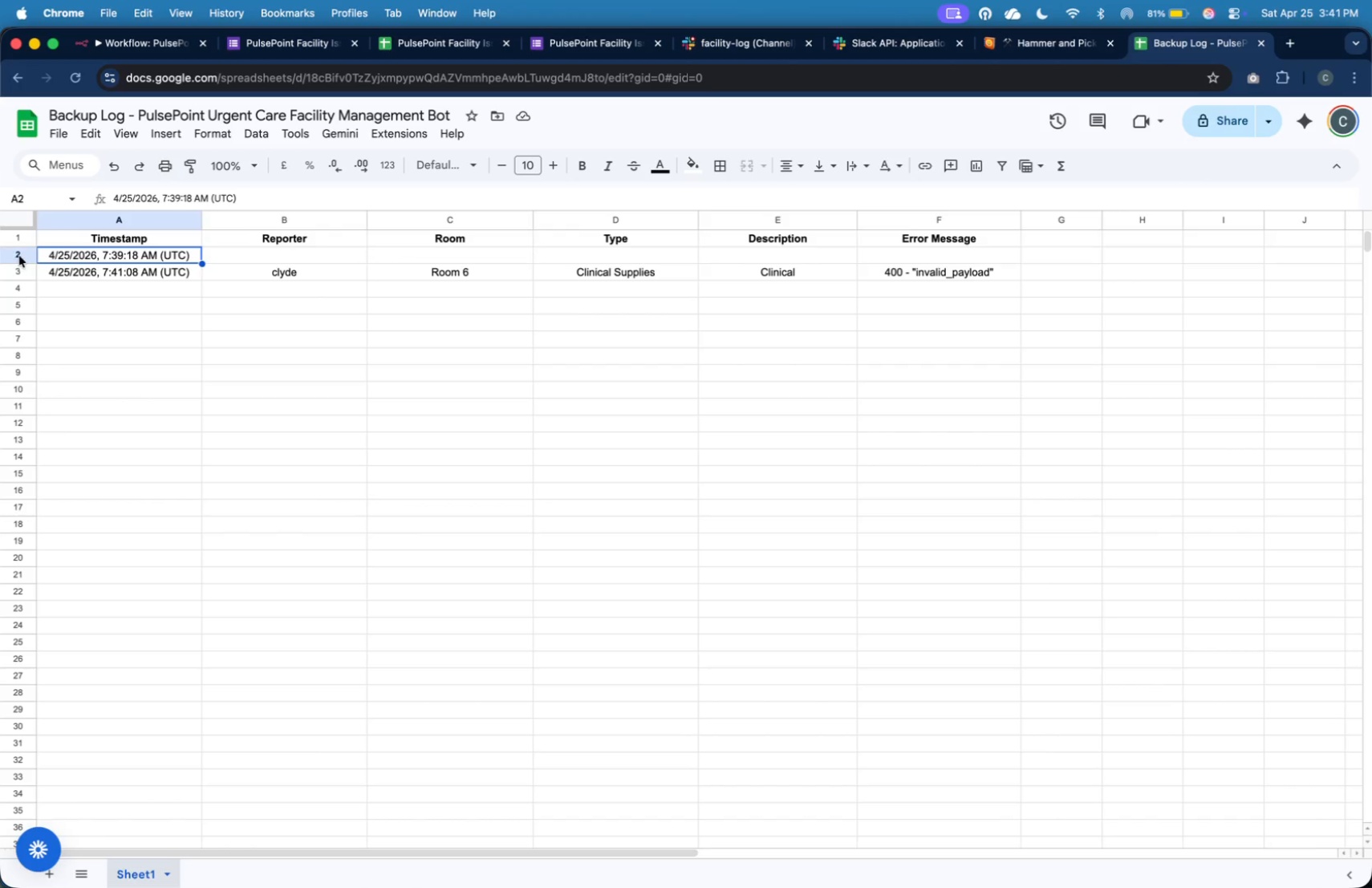 
wait(7.48)
 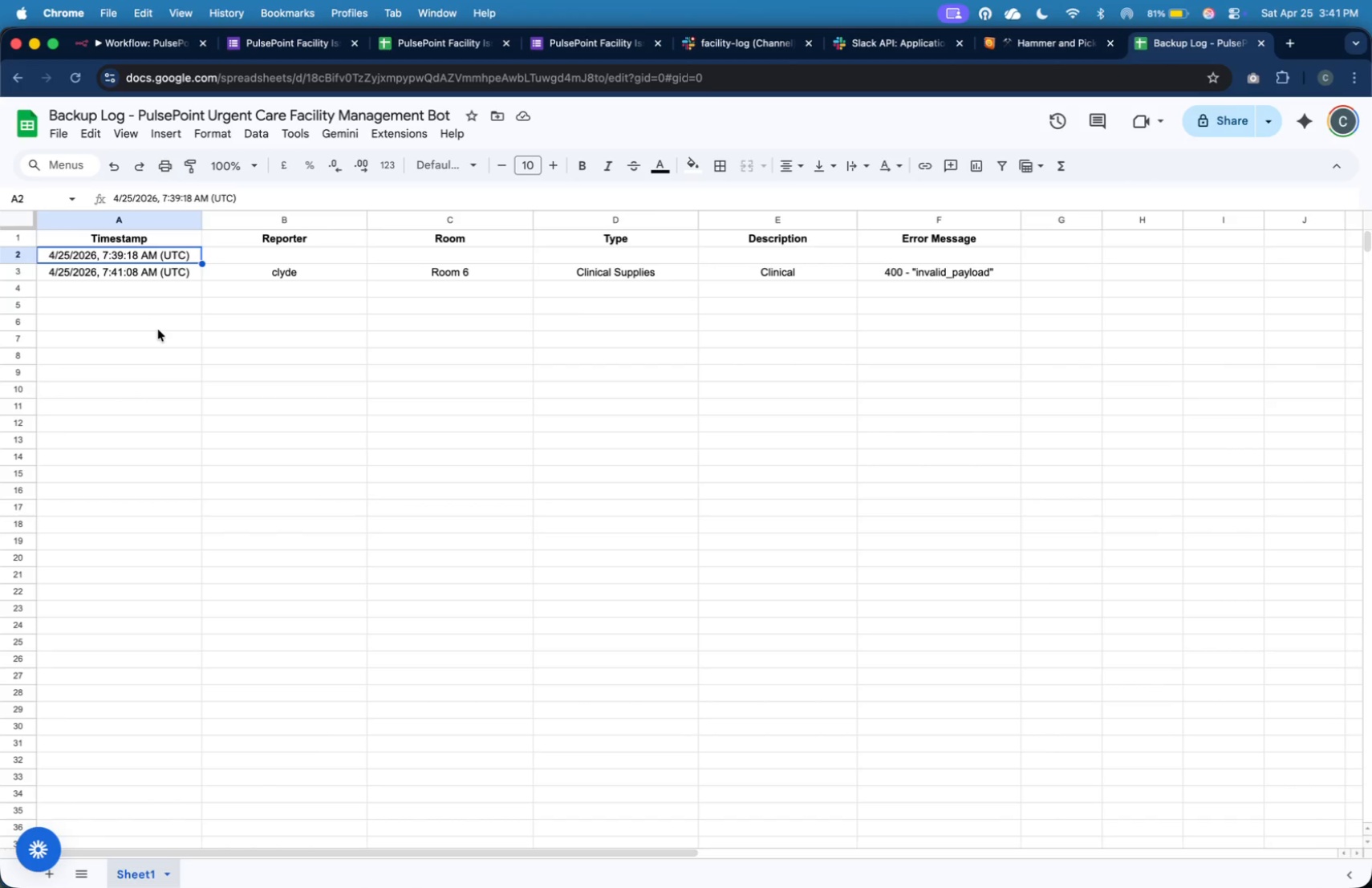 
left_click([140, 452])
 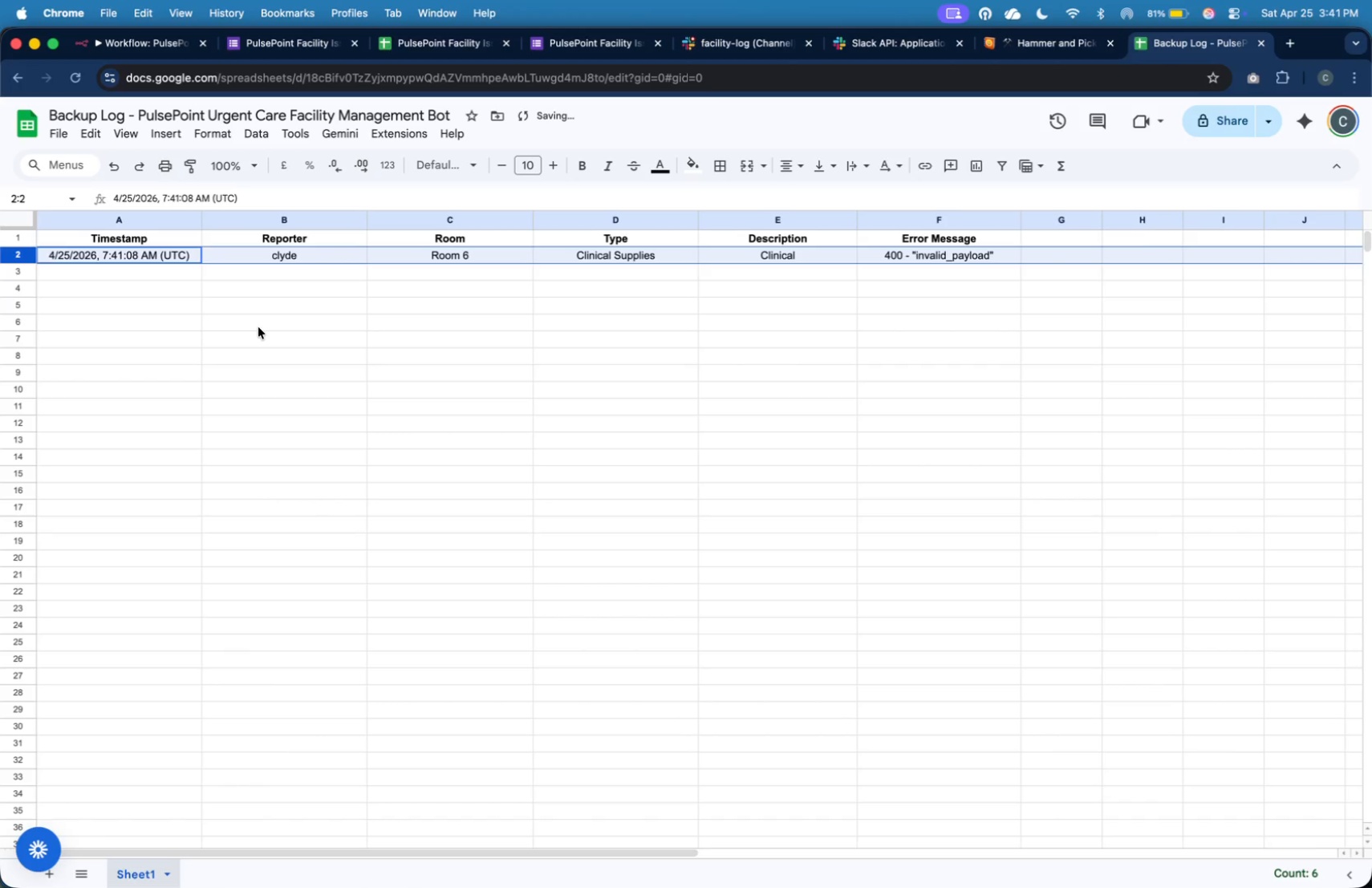 
left_click([258, 326])
 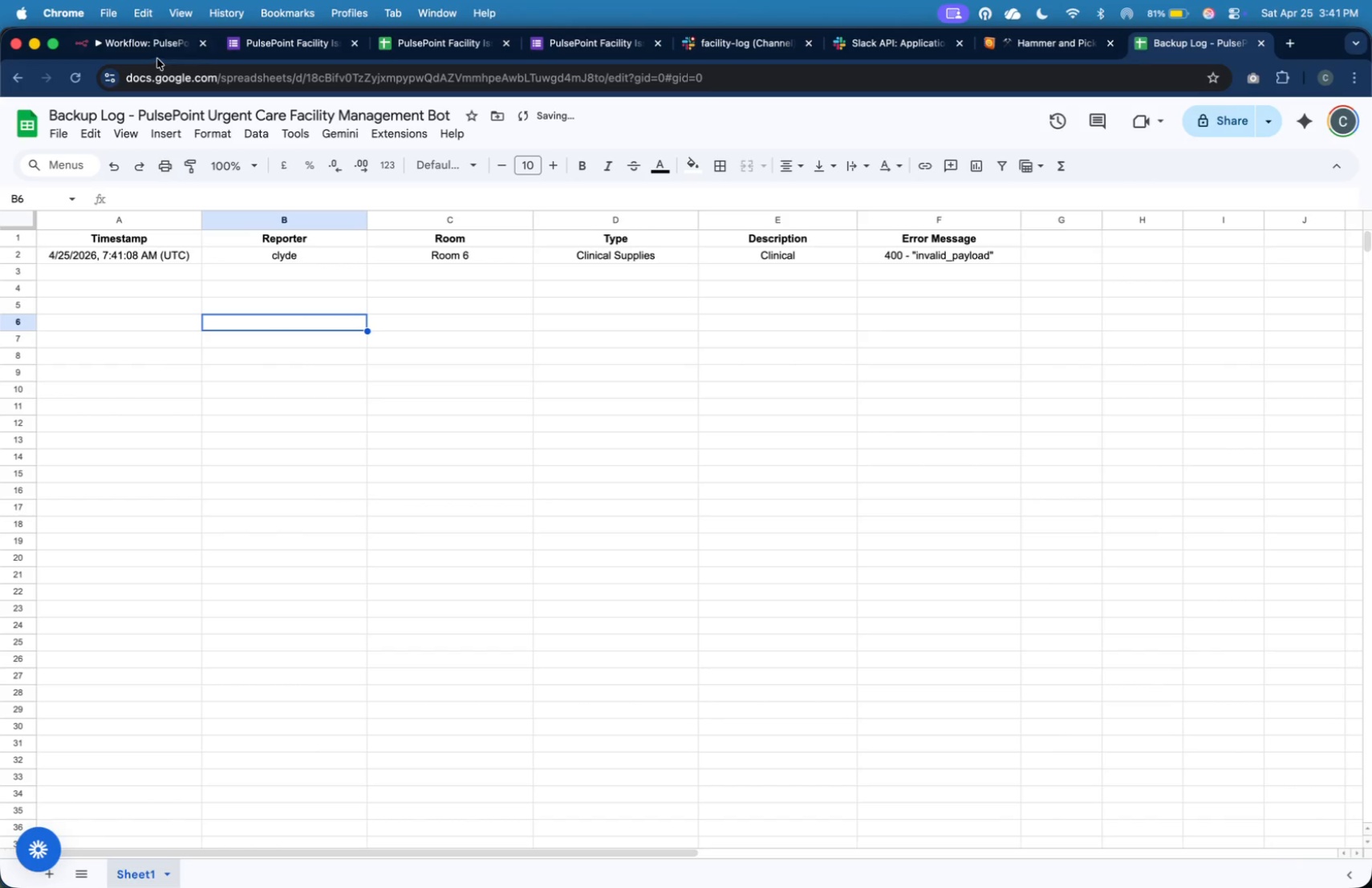 
left_click([156, 51])
 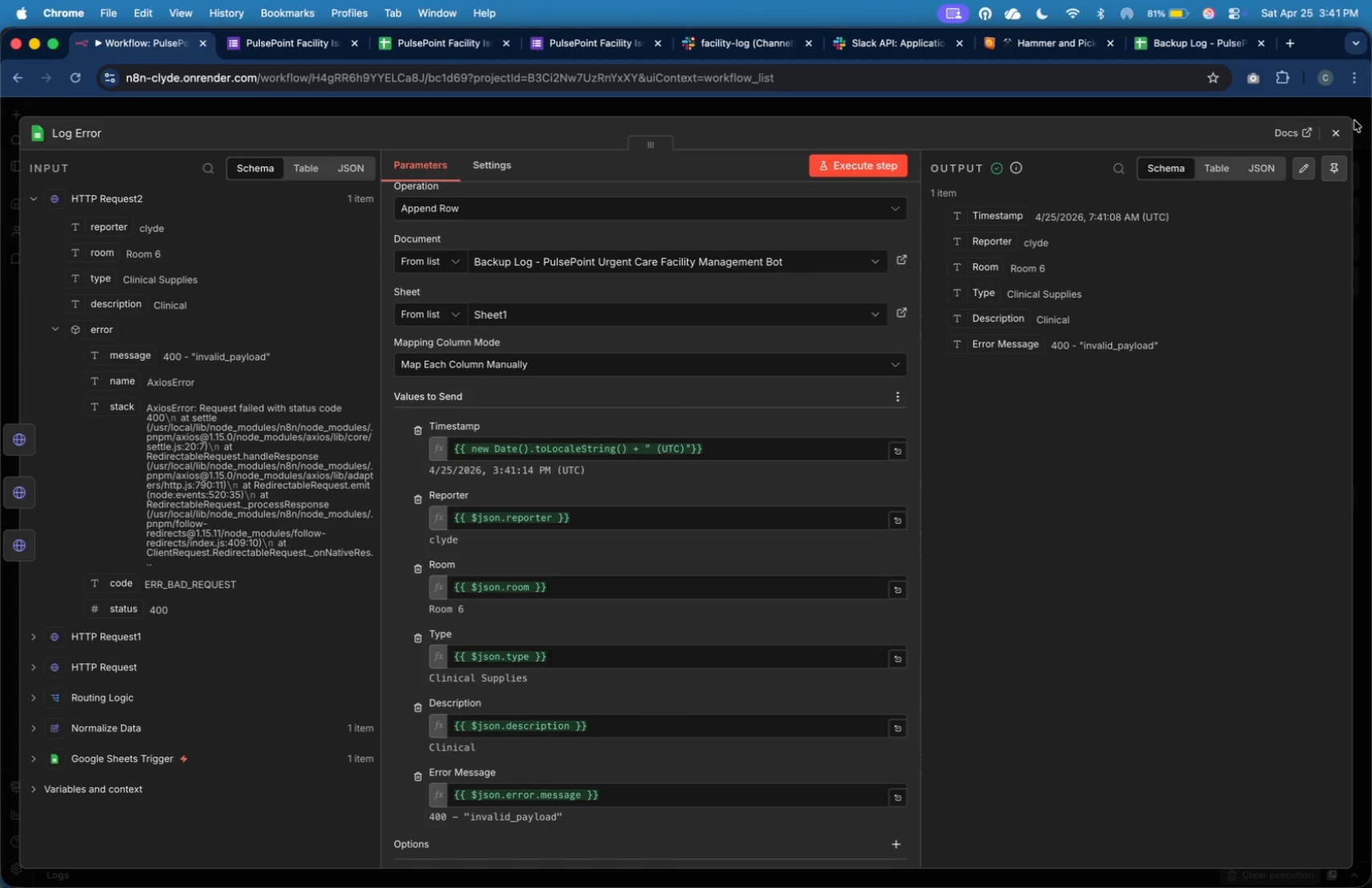 
left_click([1340, 132])
 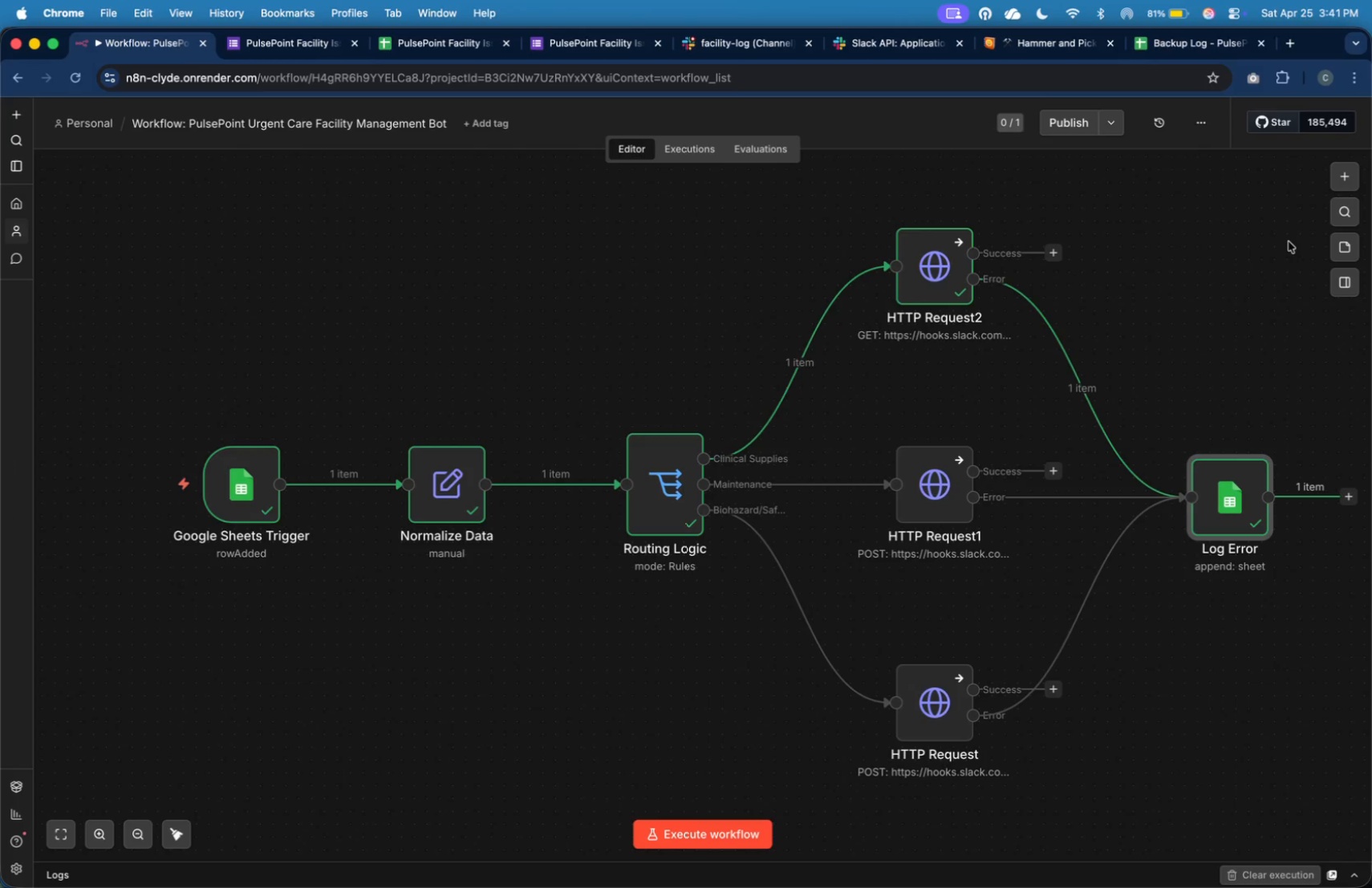 
left_click([1281, 250])
 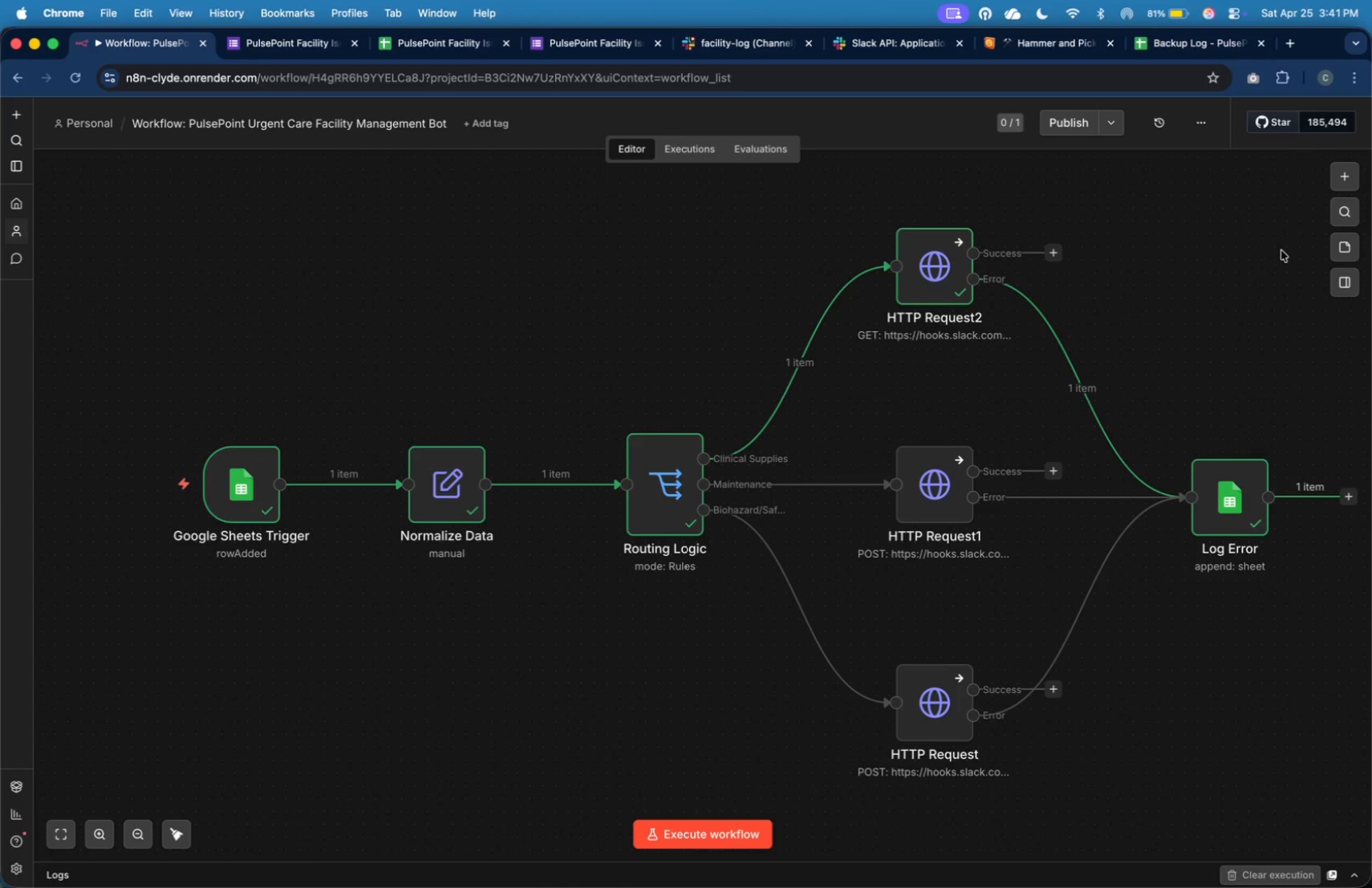 
wait(32.25)
 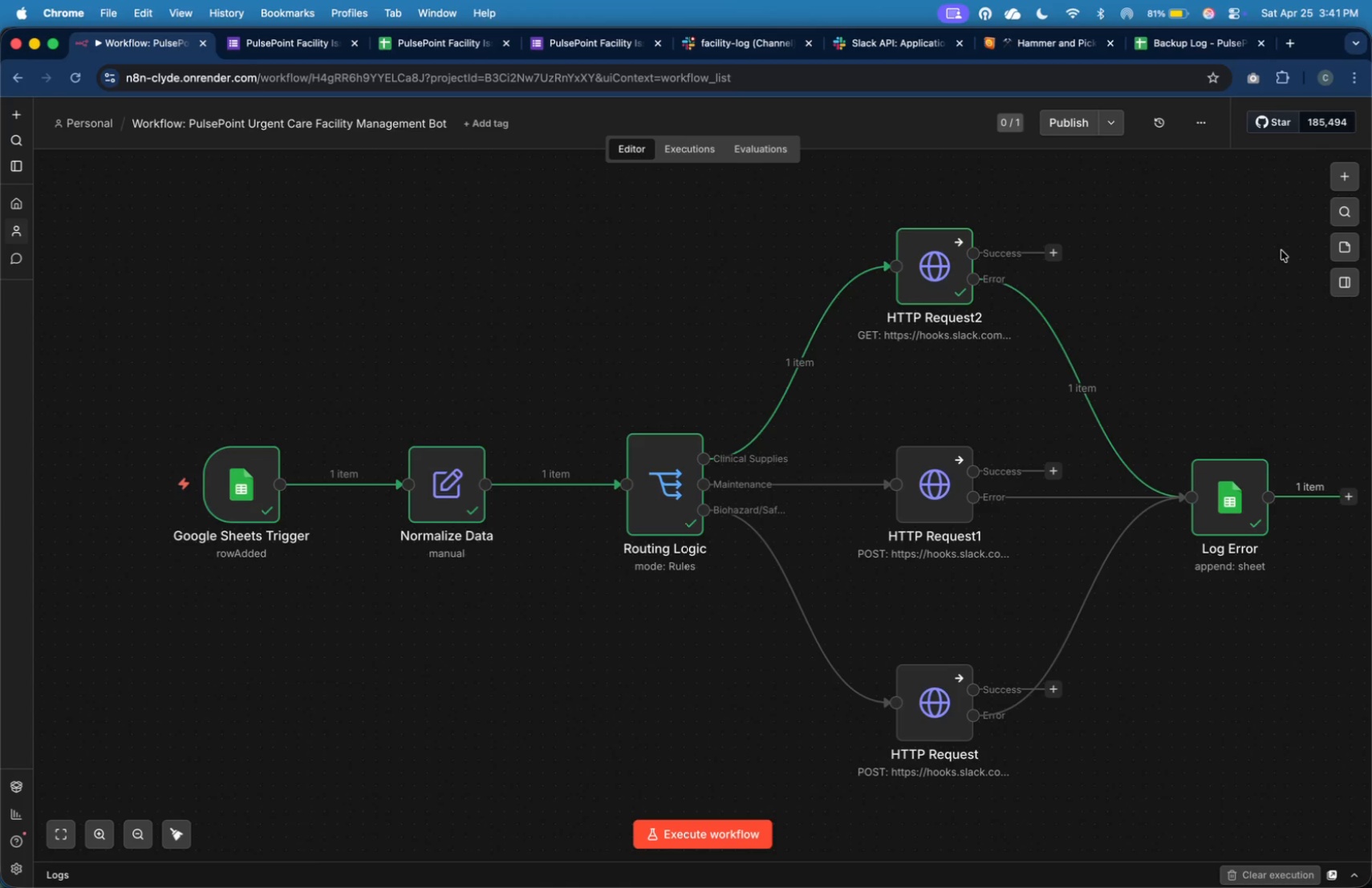 
double_click([254, 497])
 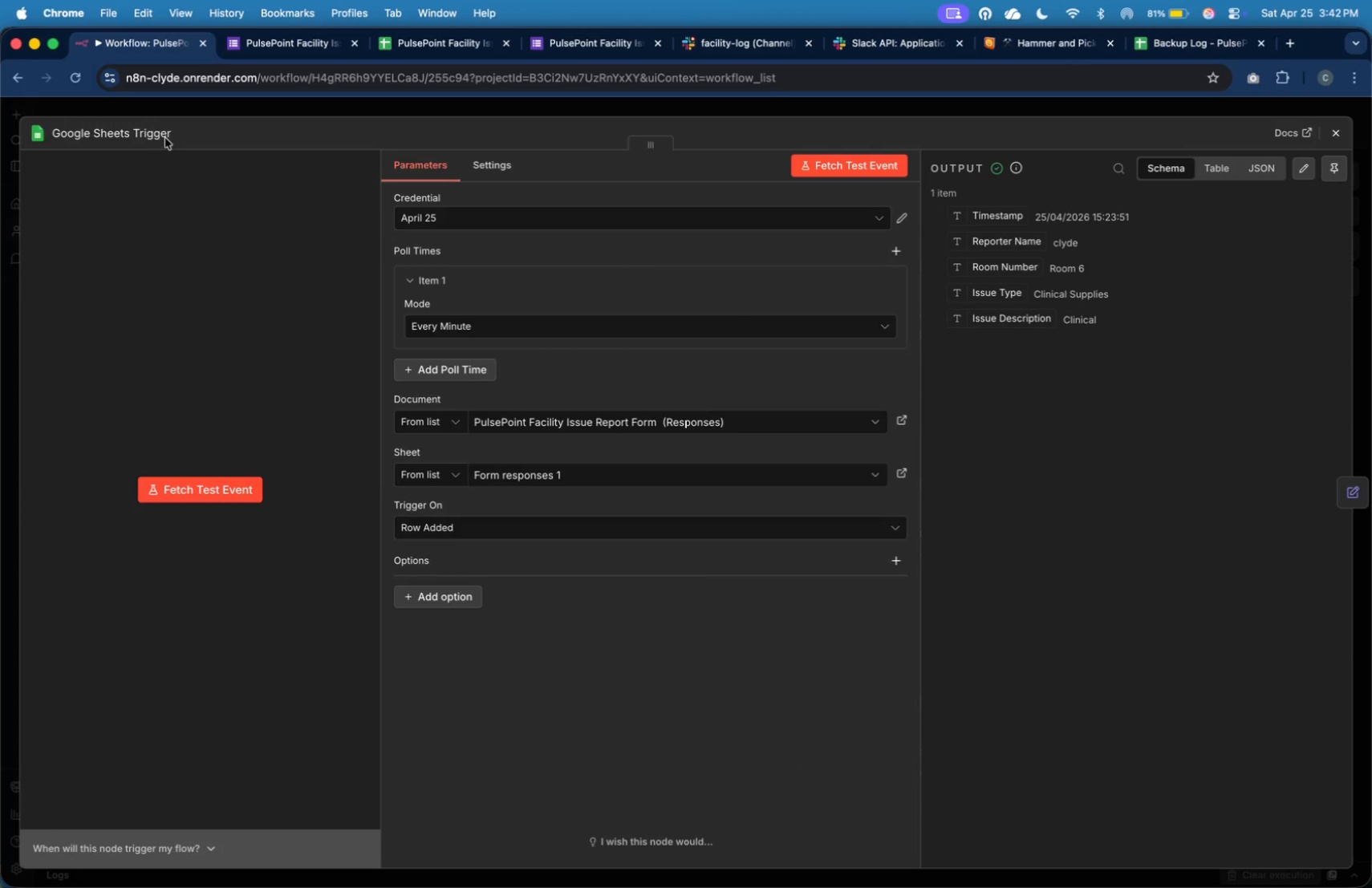 
left_click([164, 132])
 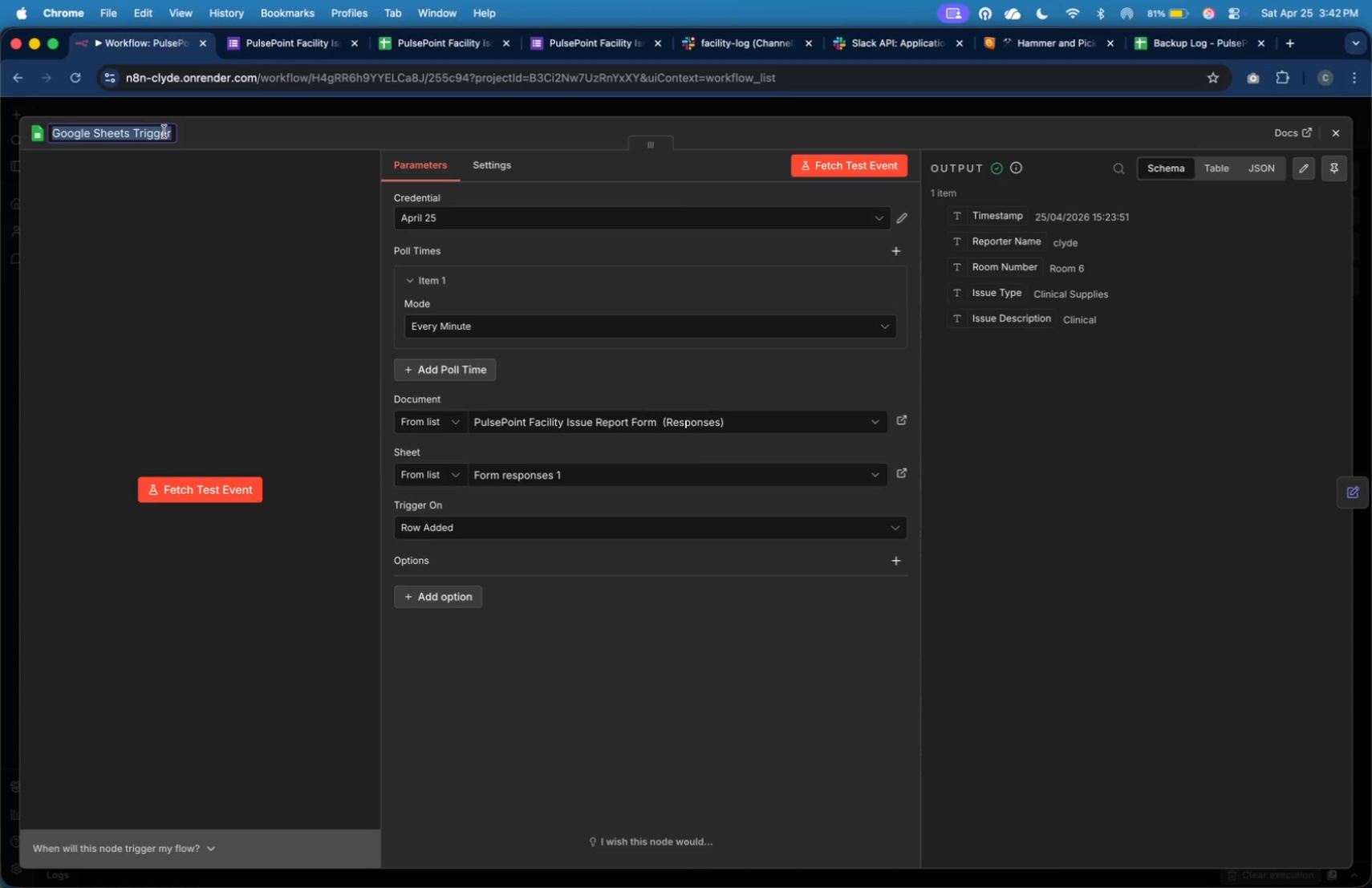 
wait(9.49)
 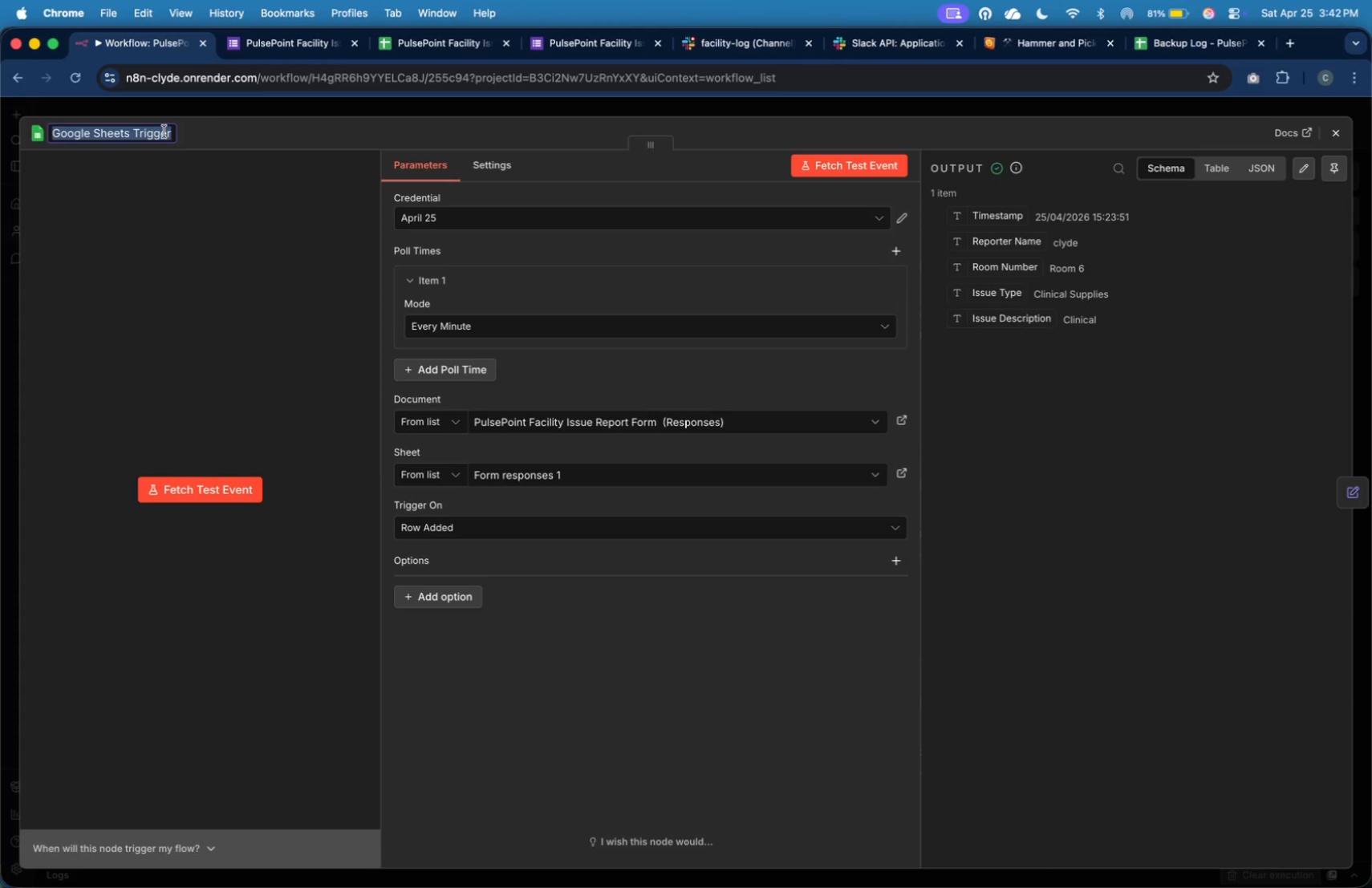 
type(Form Submission Trigger)
 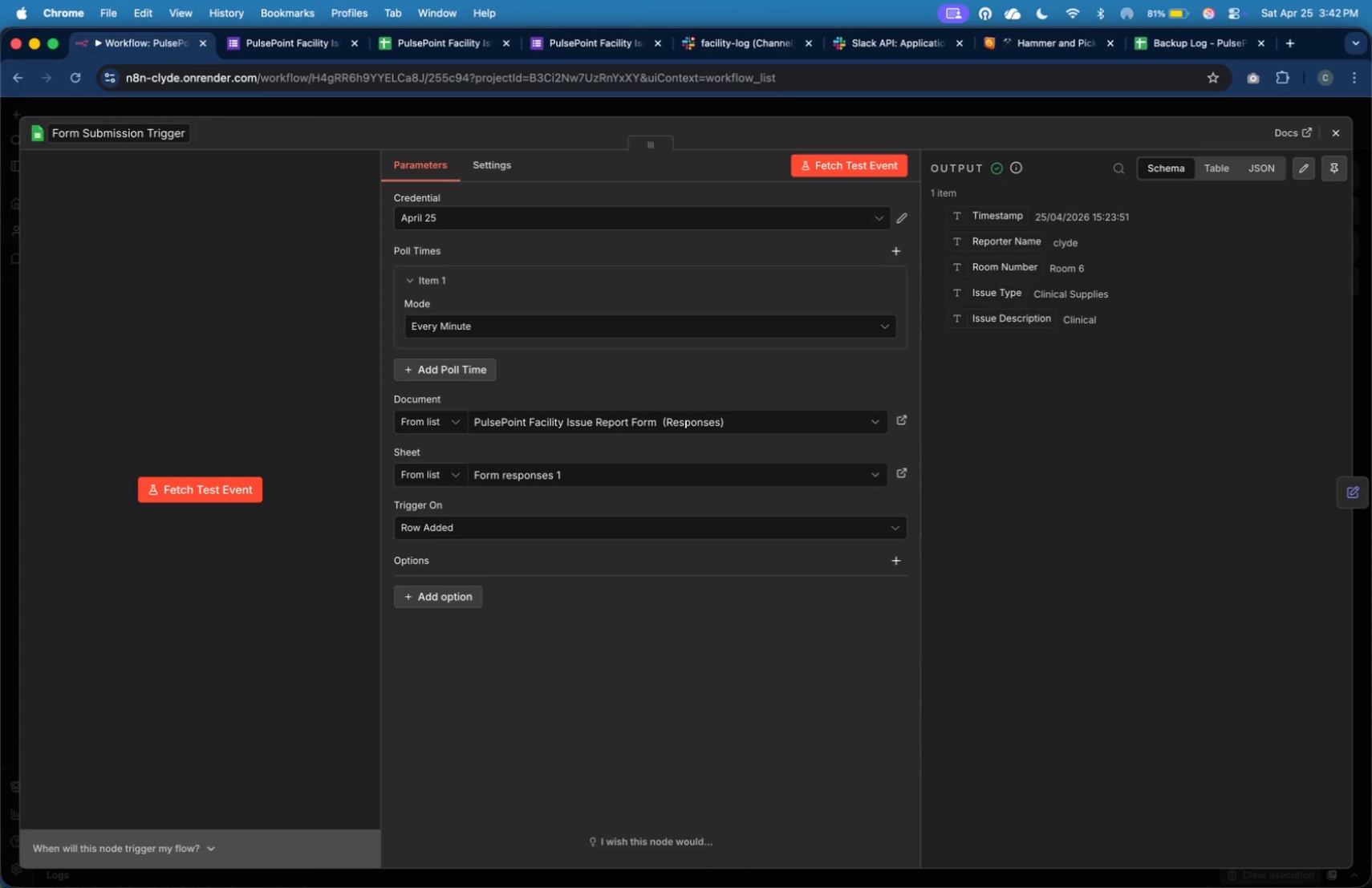 
 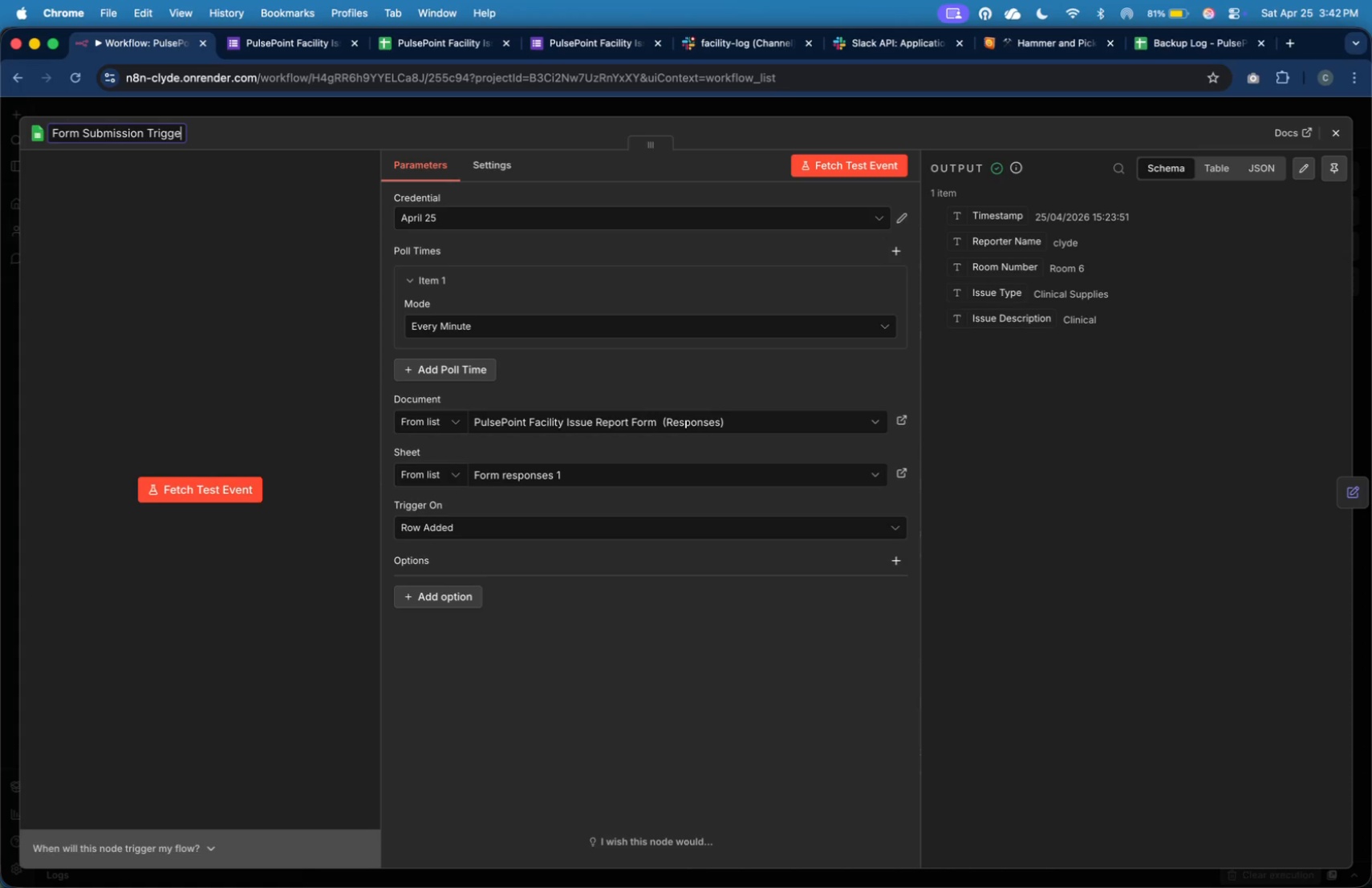 
key(Enter)
 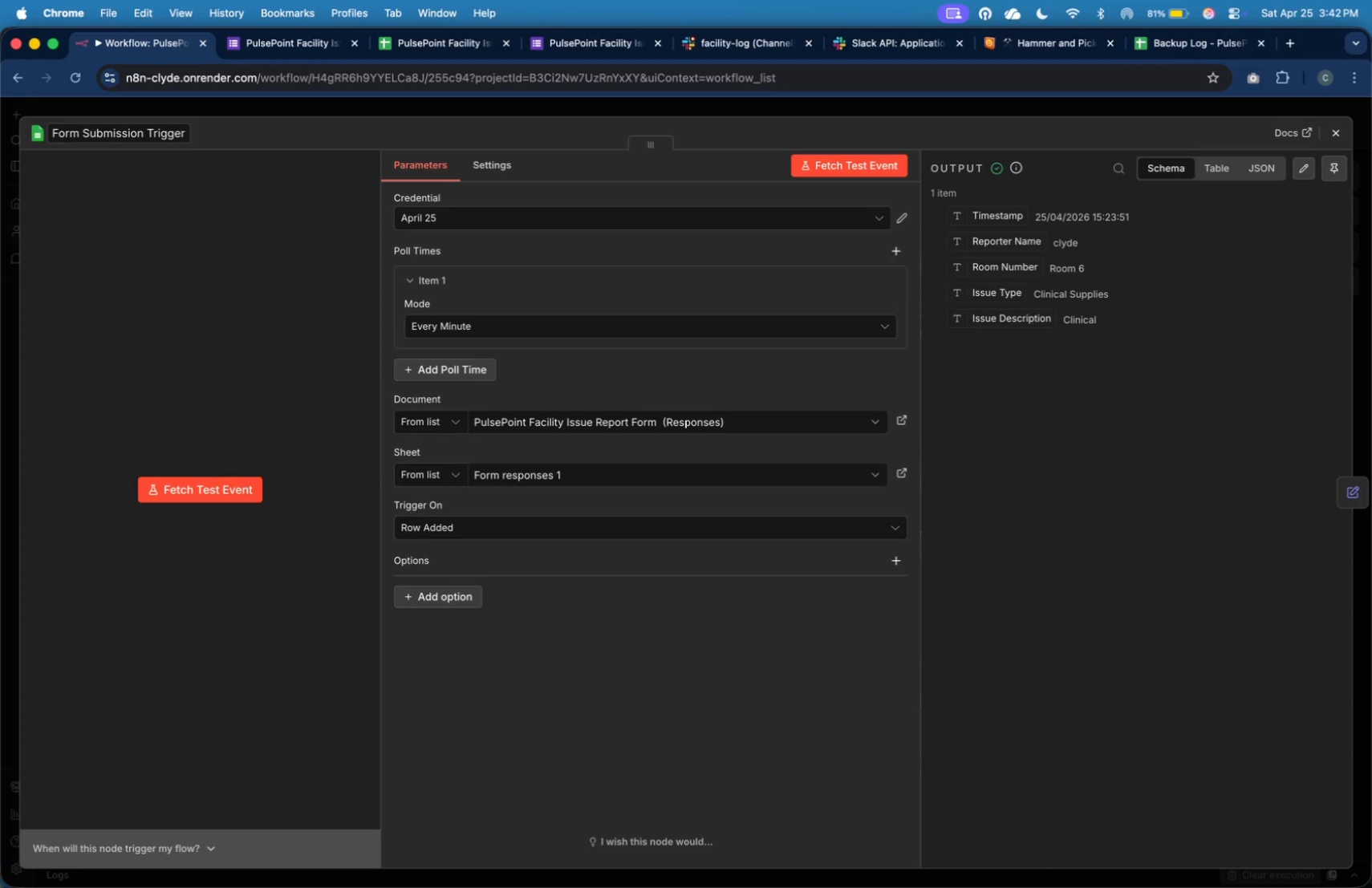 
wait(7.88)
 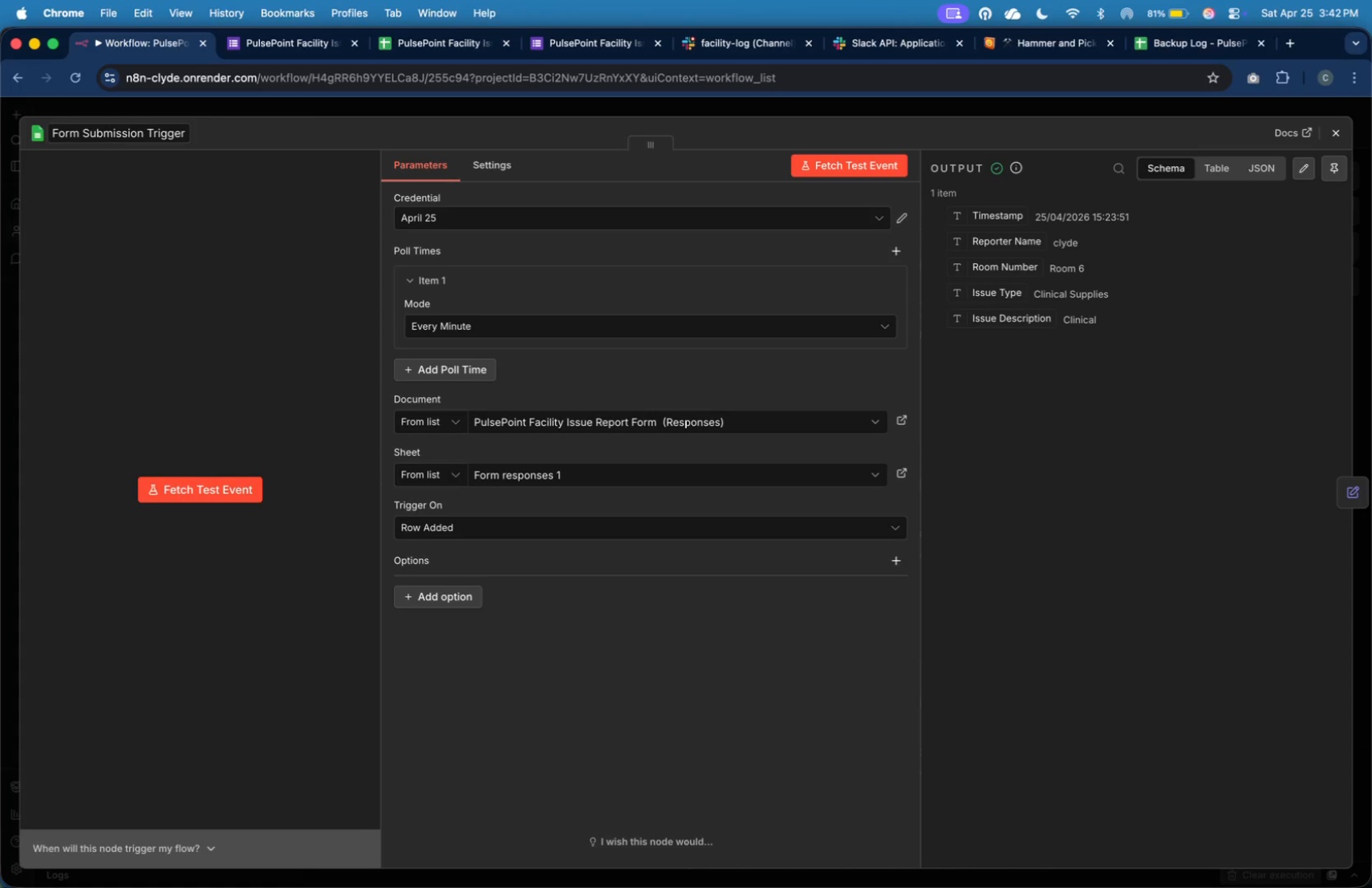 
left_click([1365, 491])
 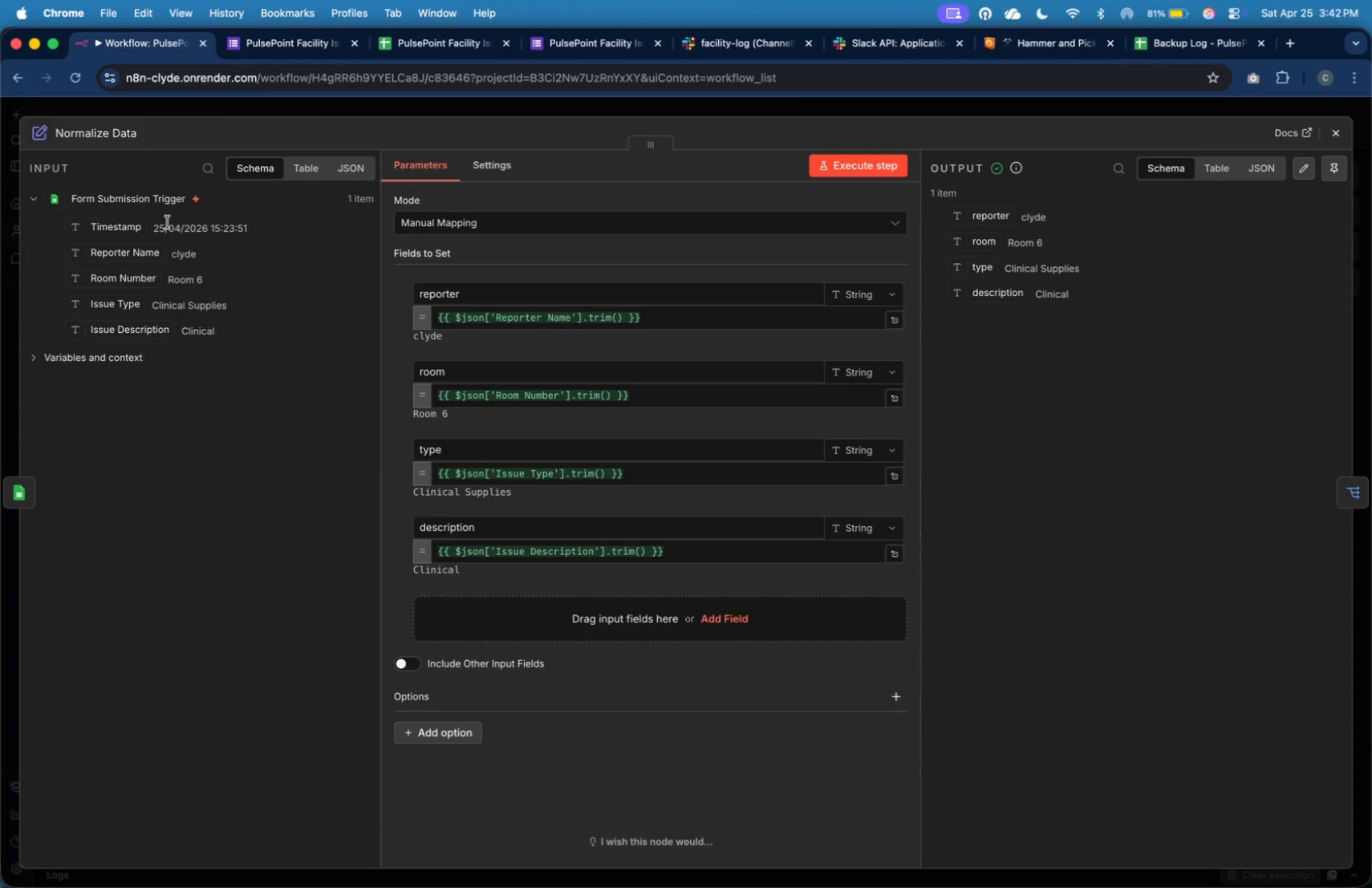 
left_click([107, 132])
 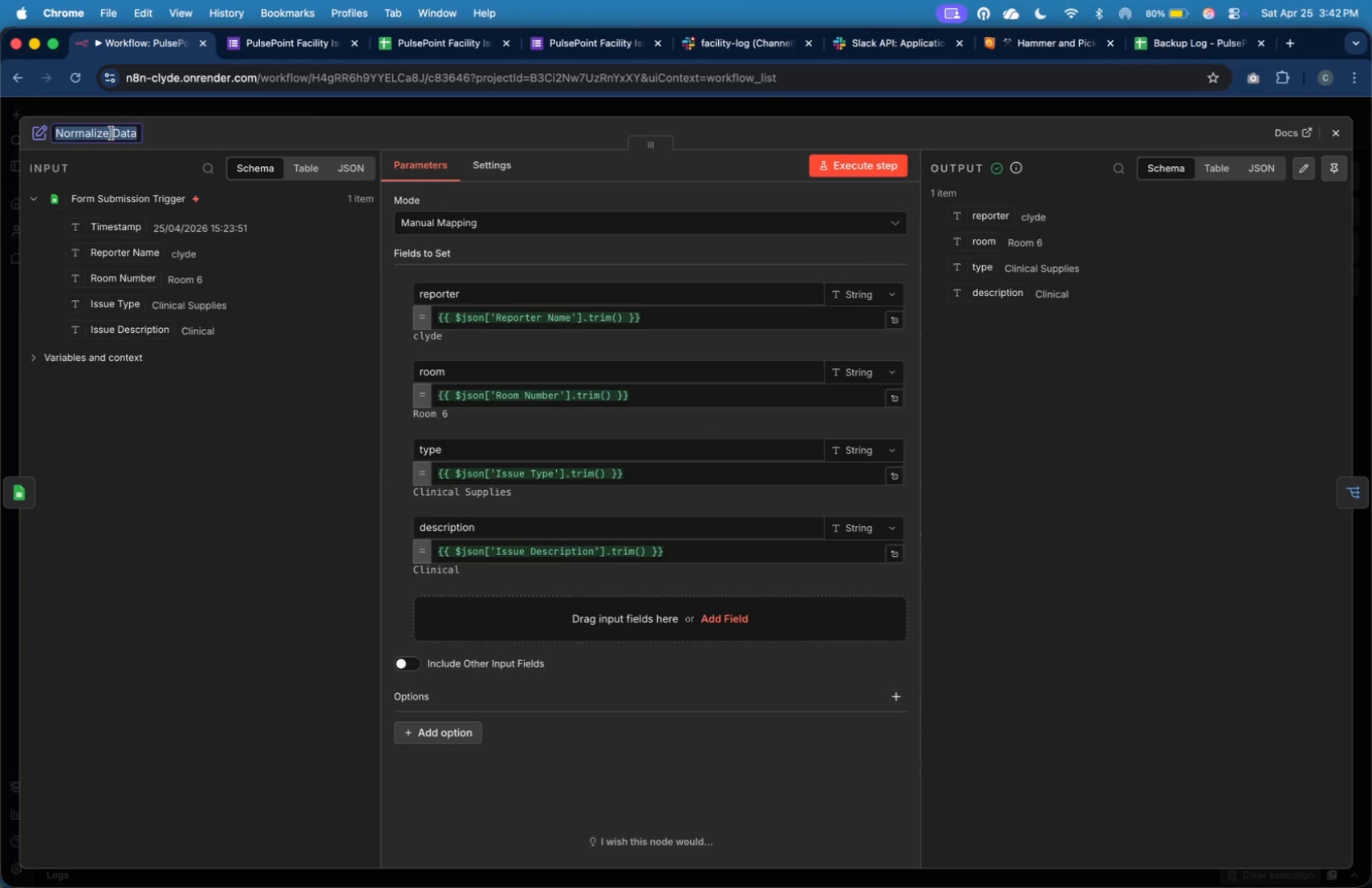 
type(Clean & Normalize Input Data)
 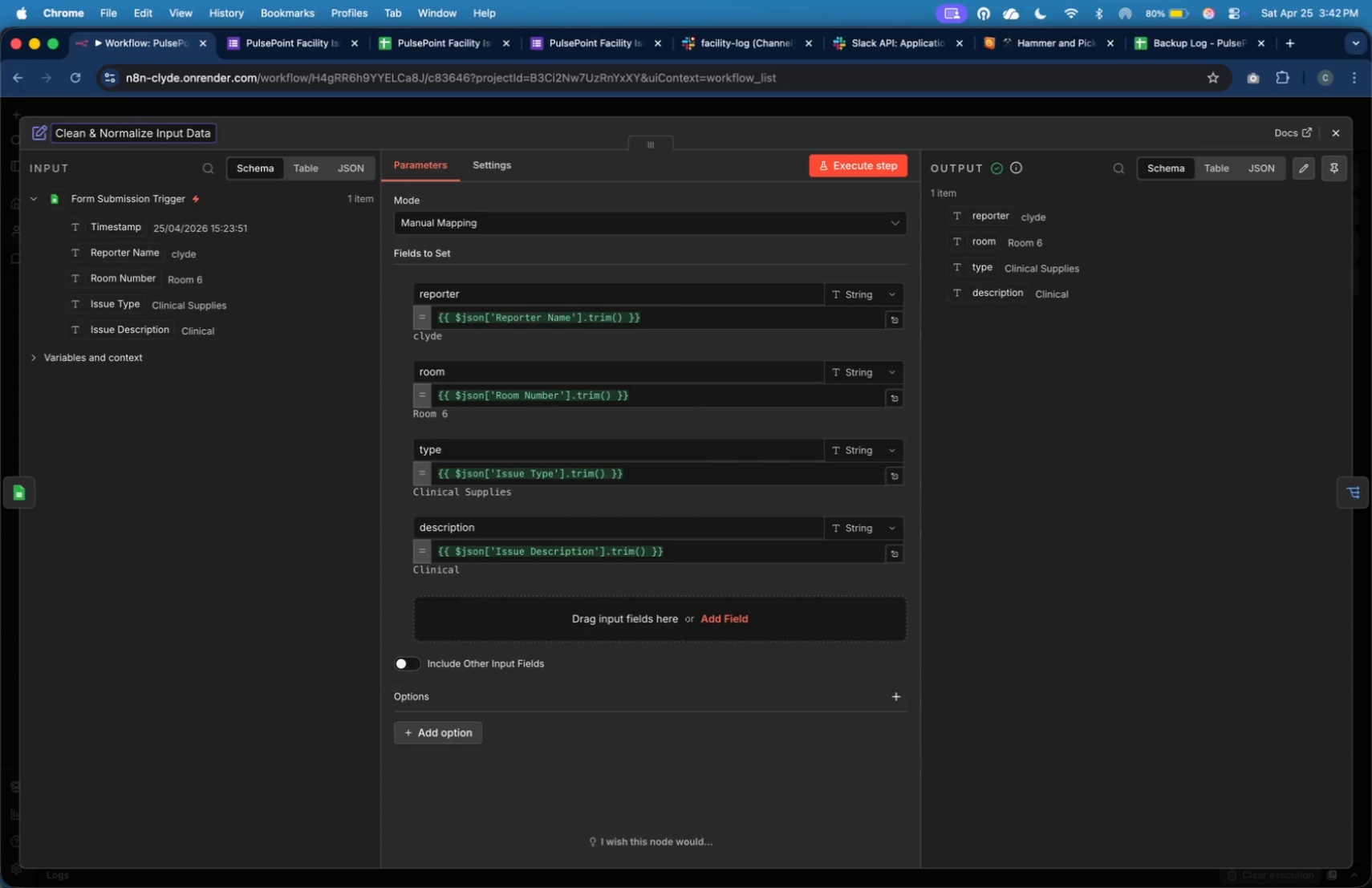 
 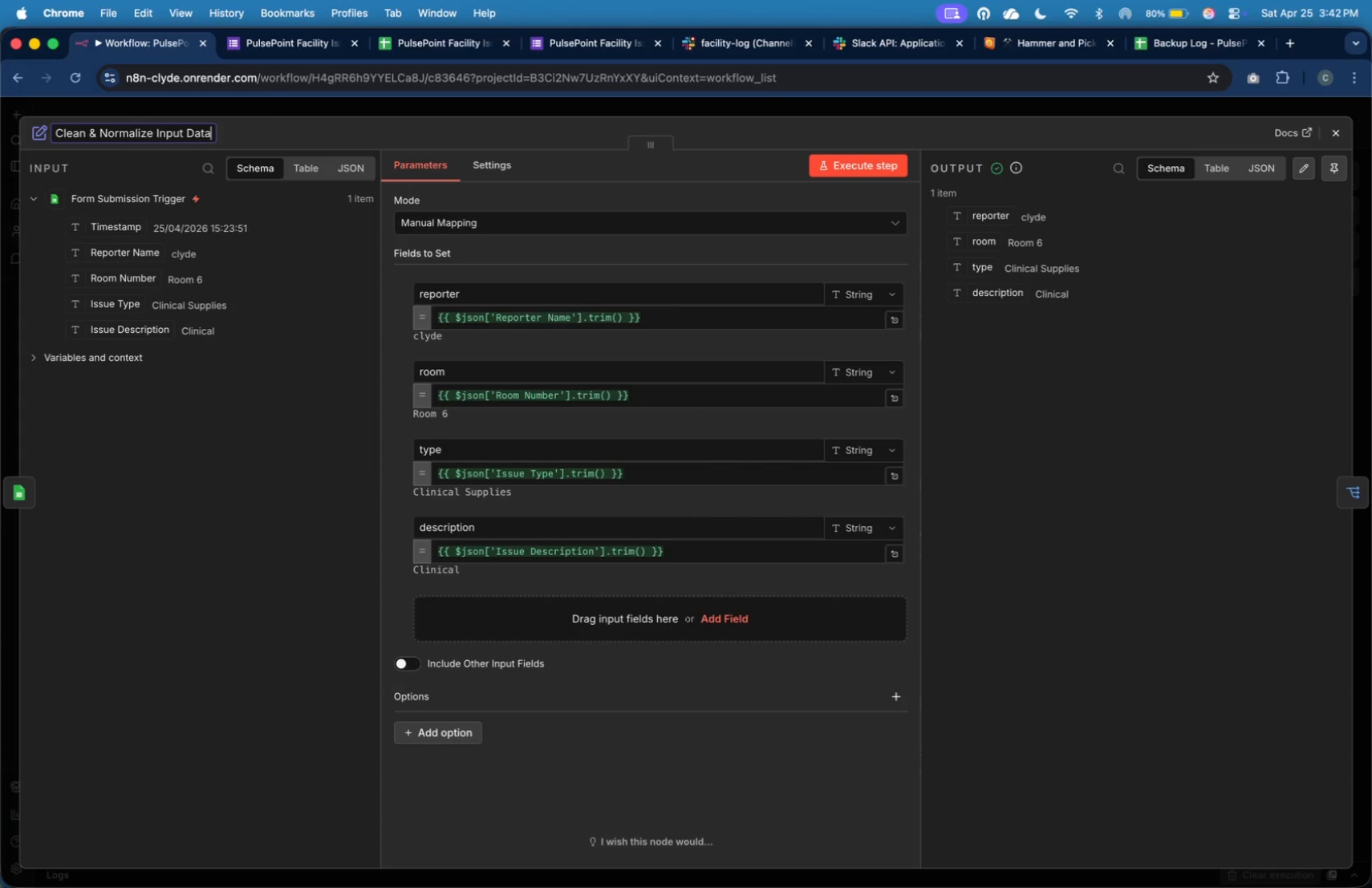 
key(Enter)
 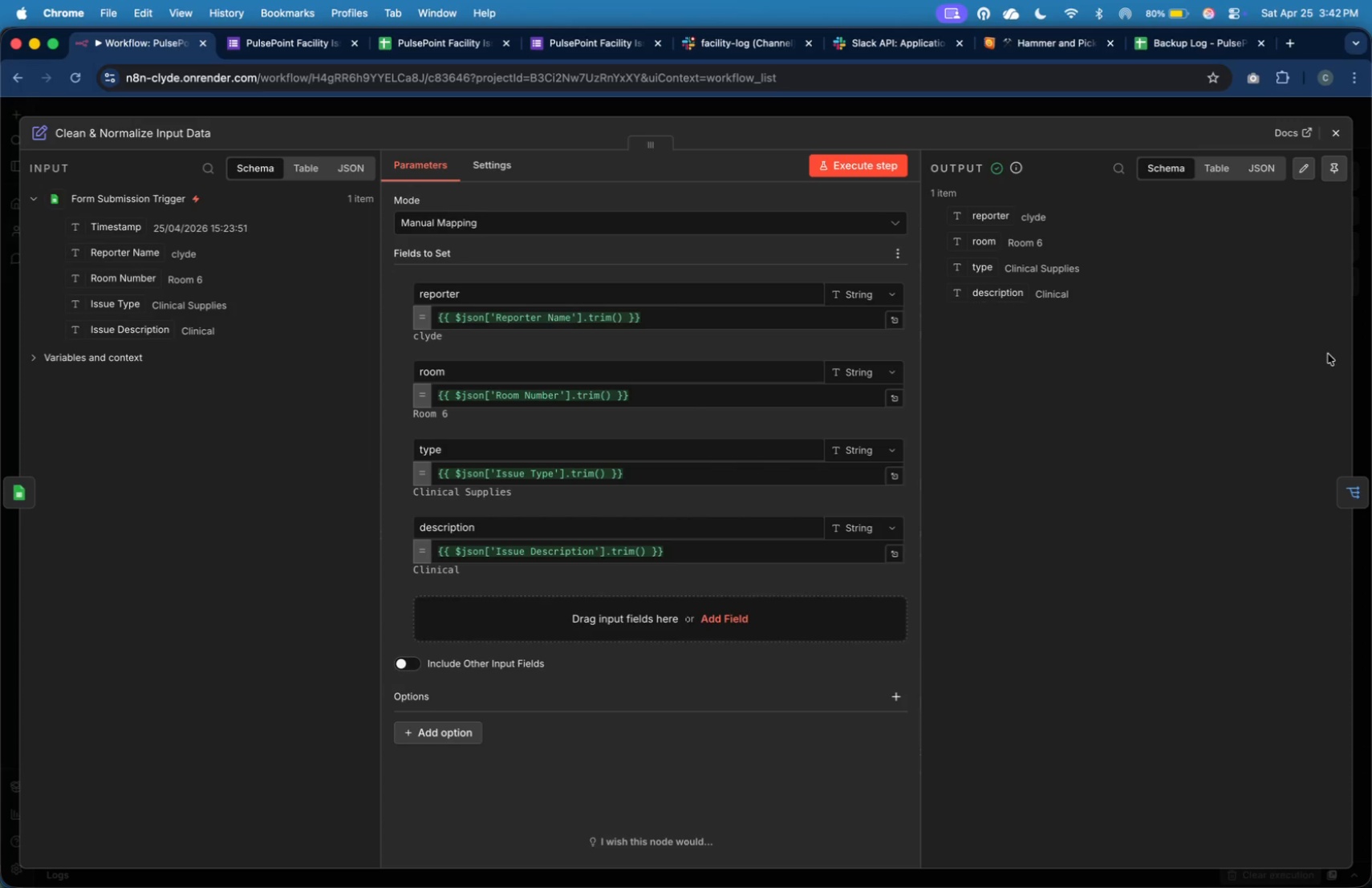 
left_click([1362, 493])
 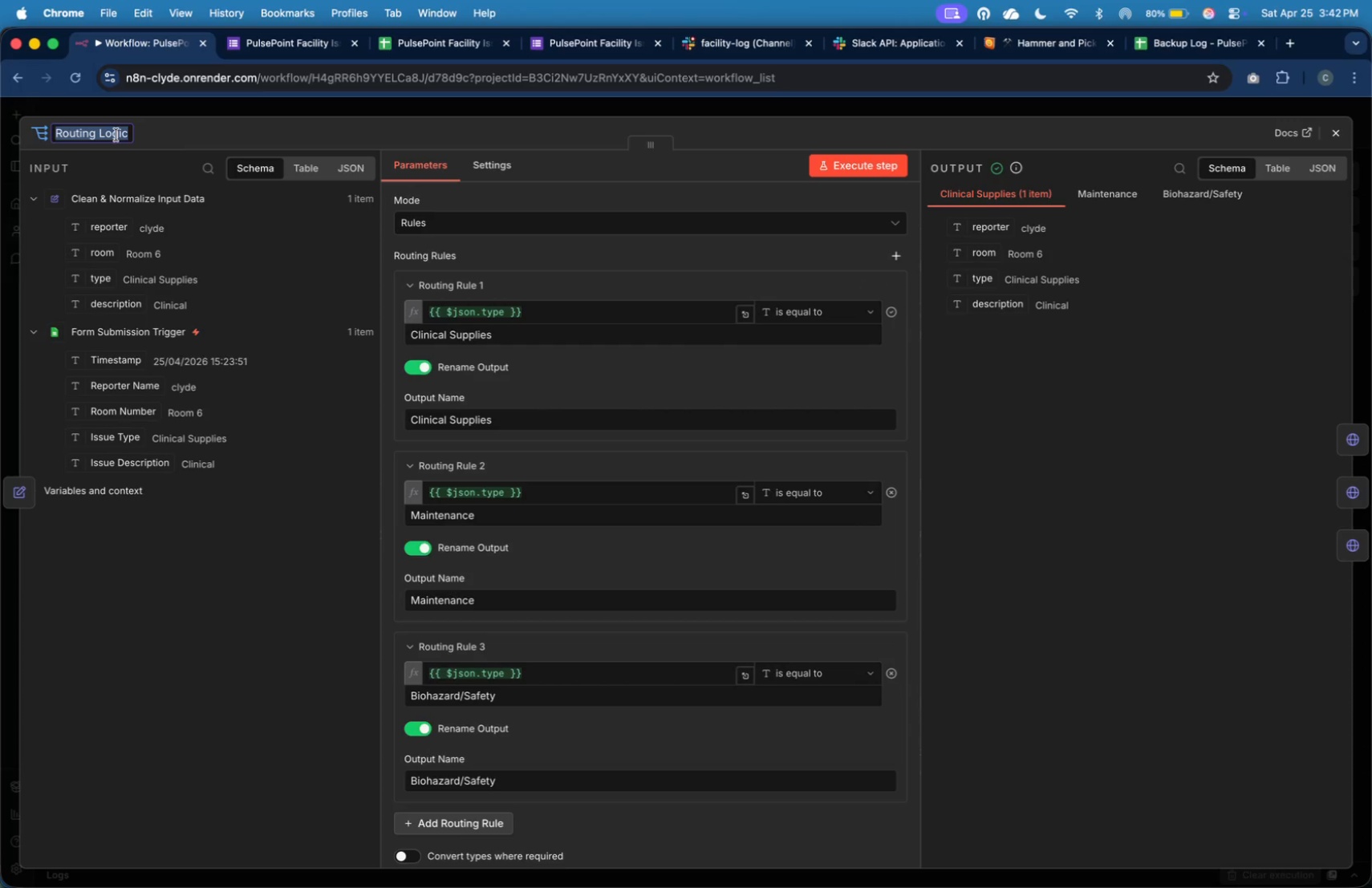 
wait(5.01)
 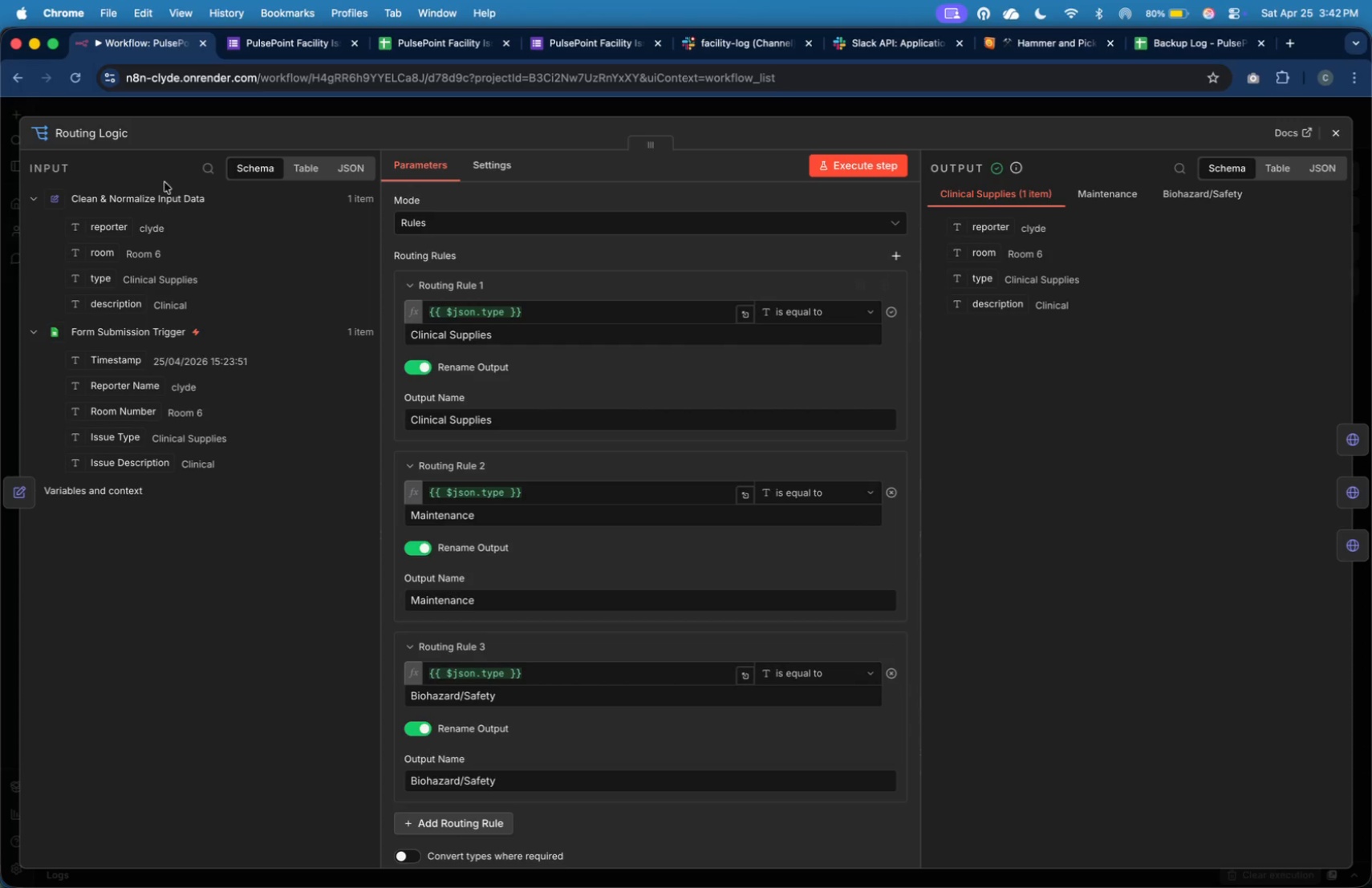 
type(Route by Issue Type)
 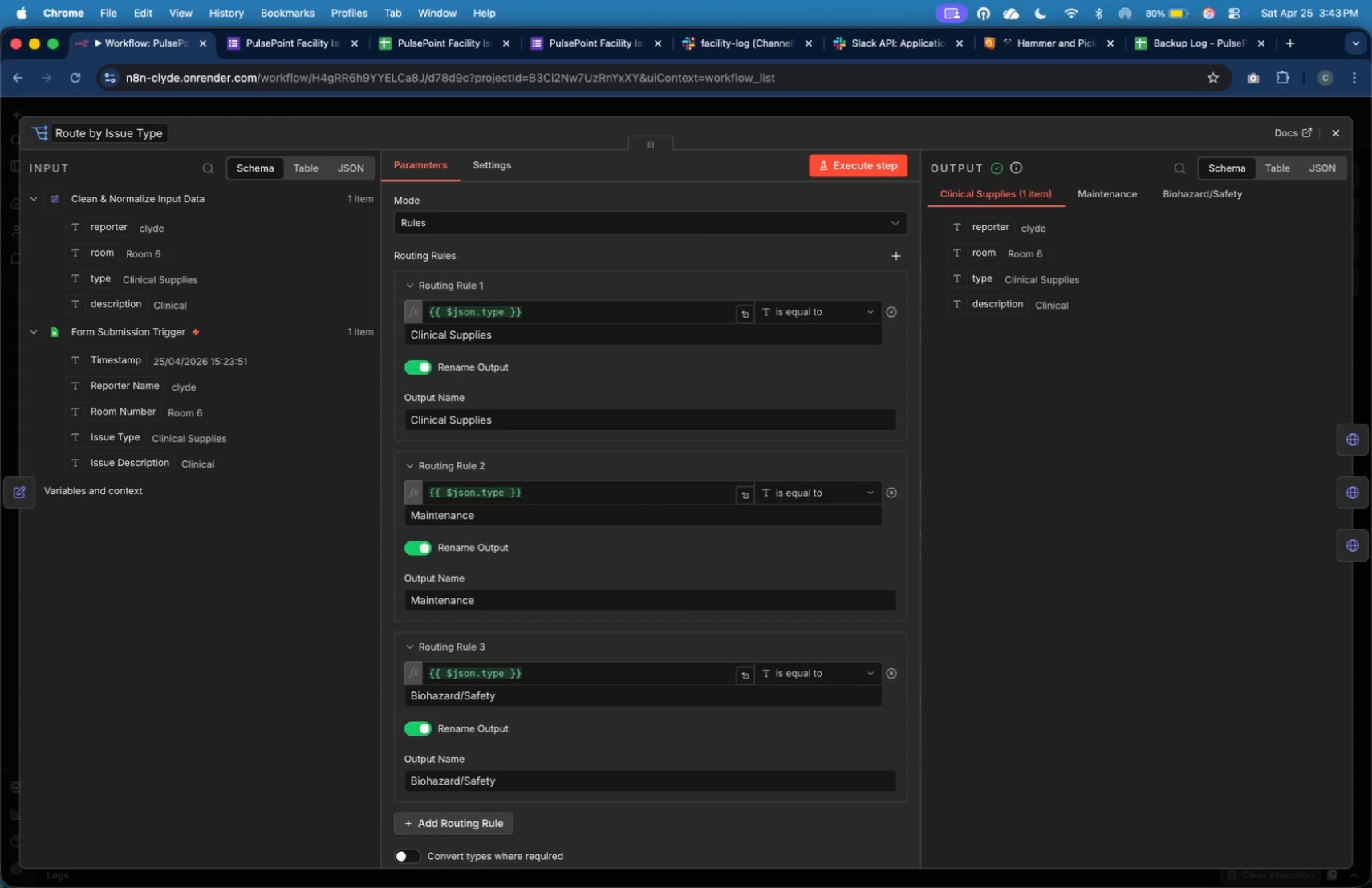 
 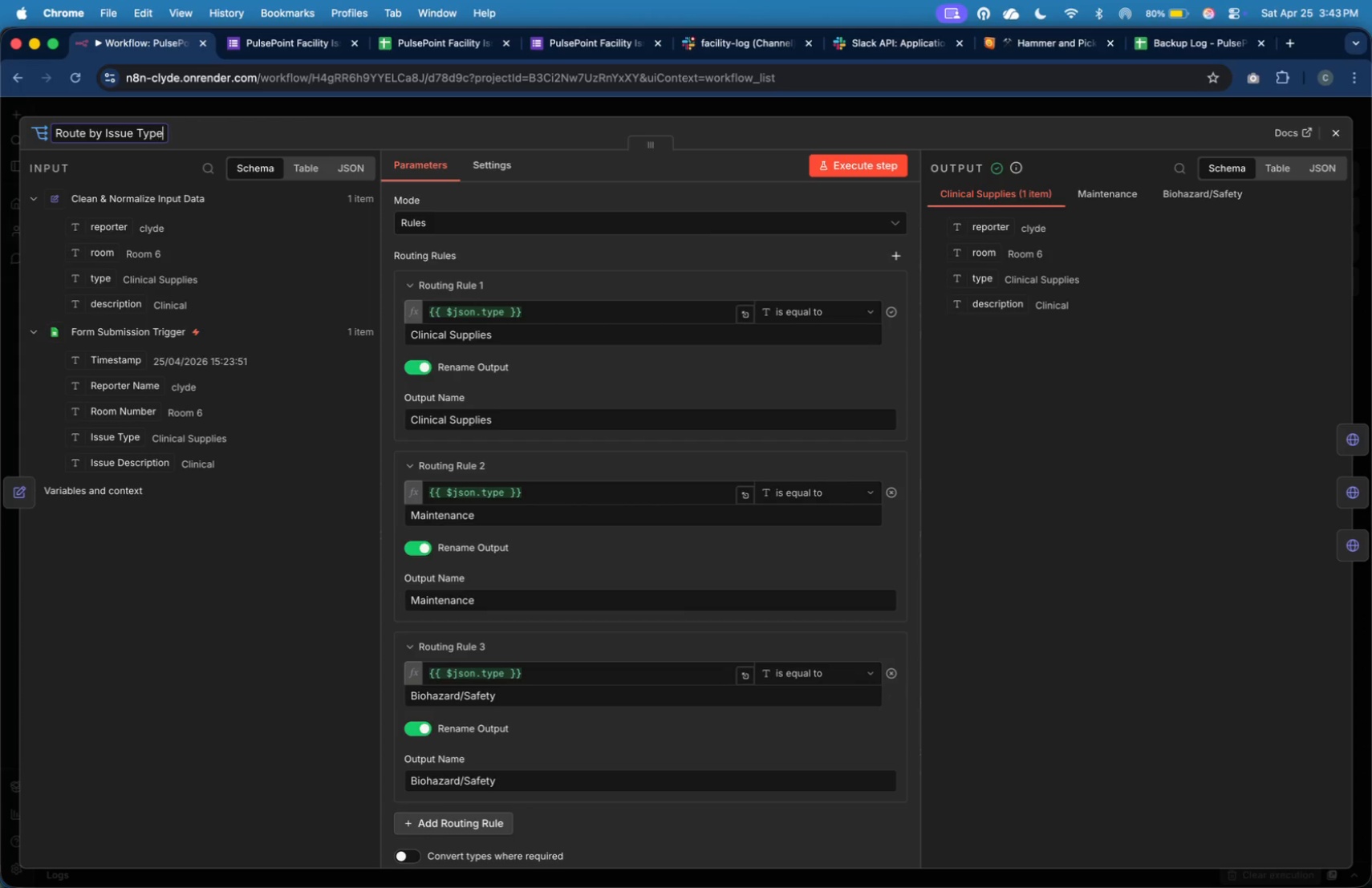 
key(Enter)
 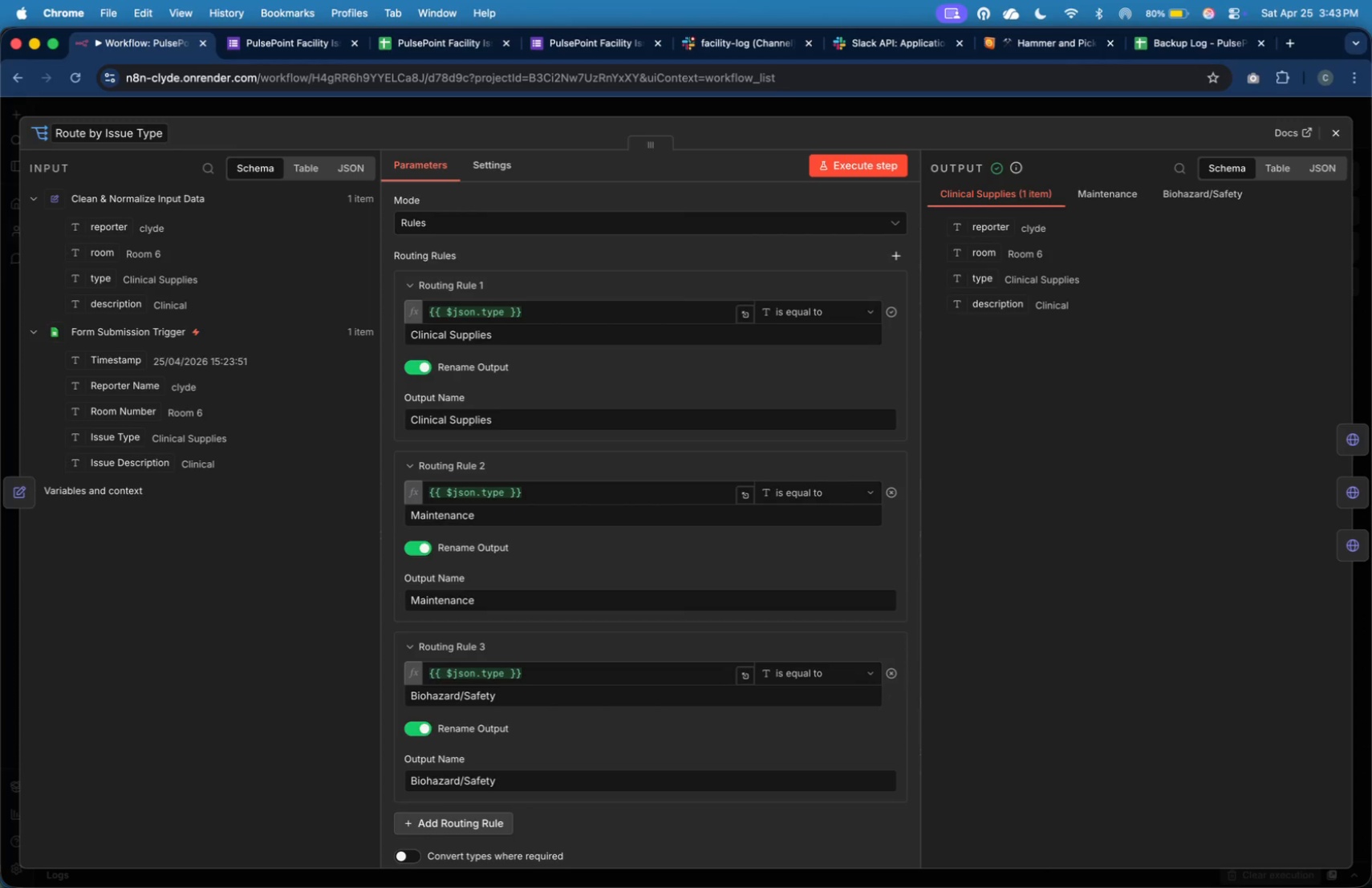 
wait(11.75)
 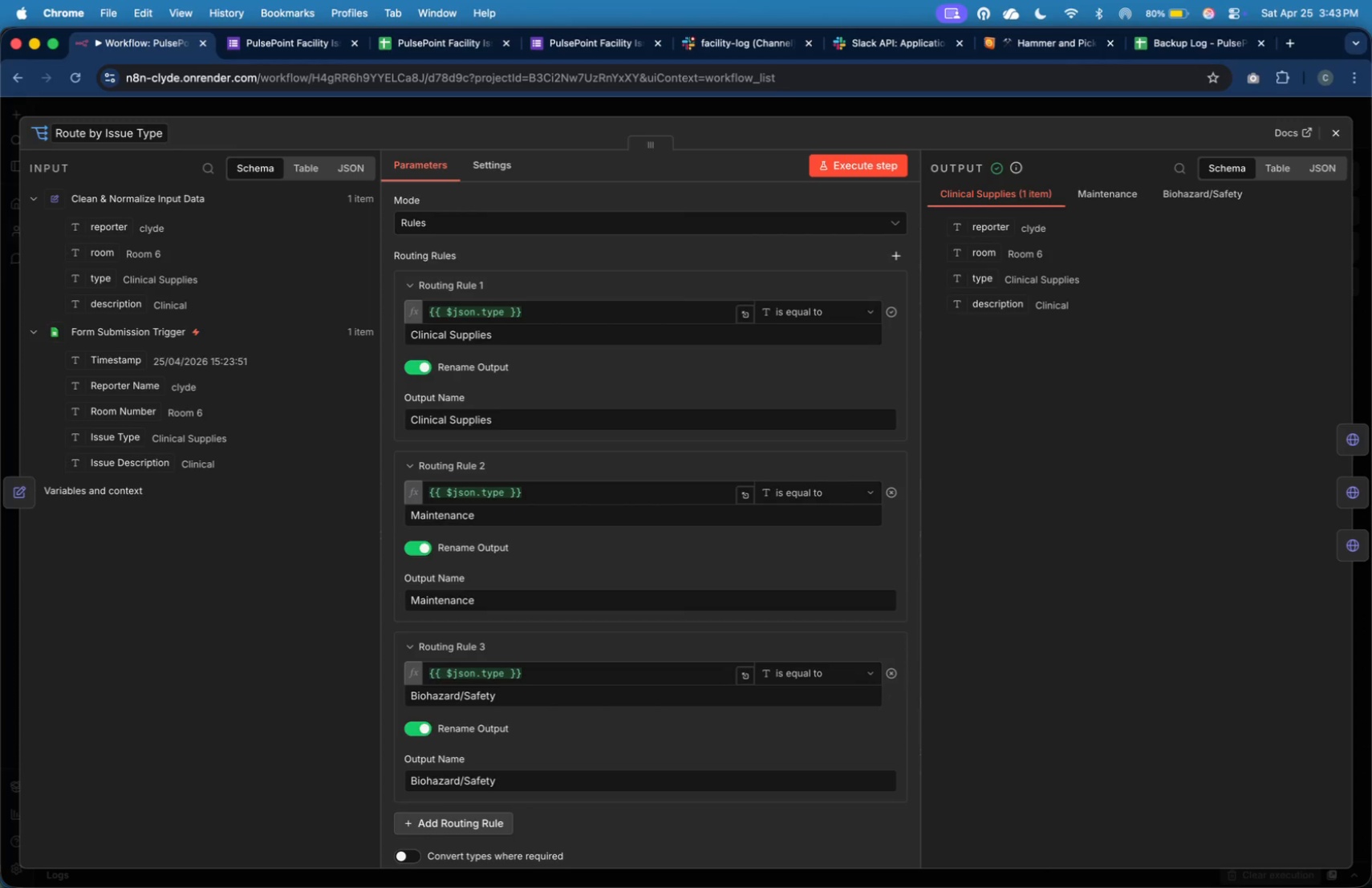 
left_click([1356, 537])
 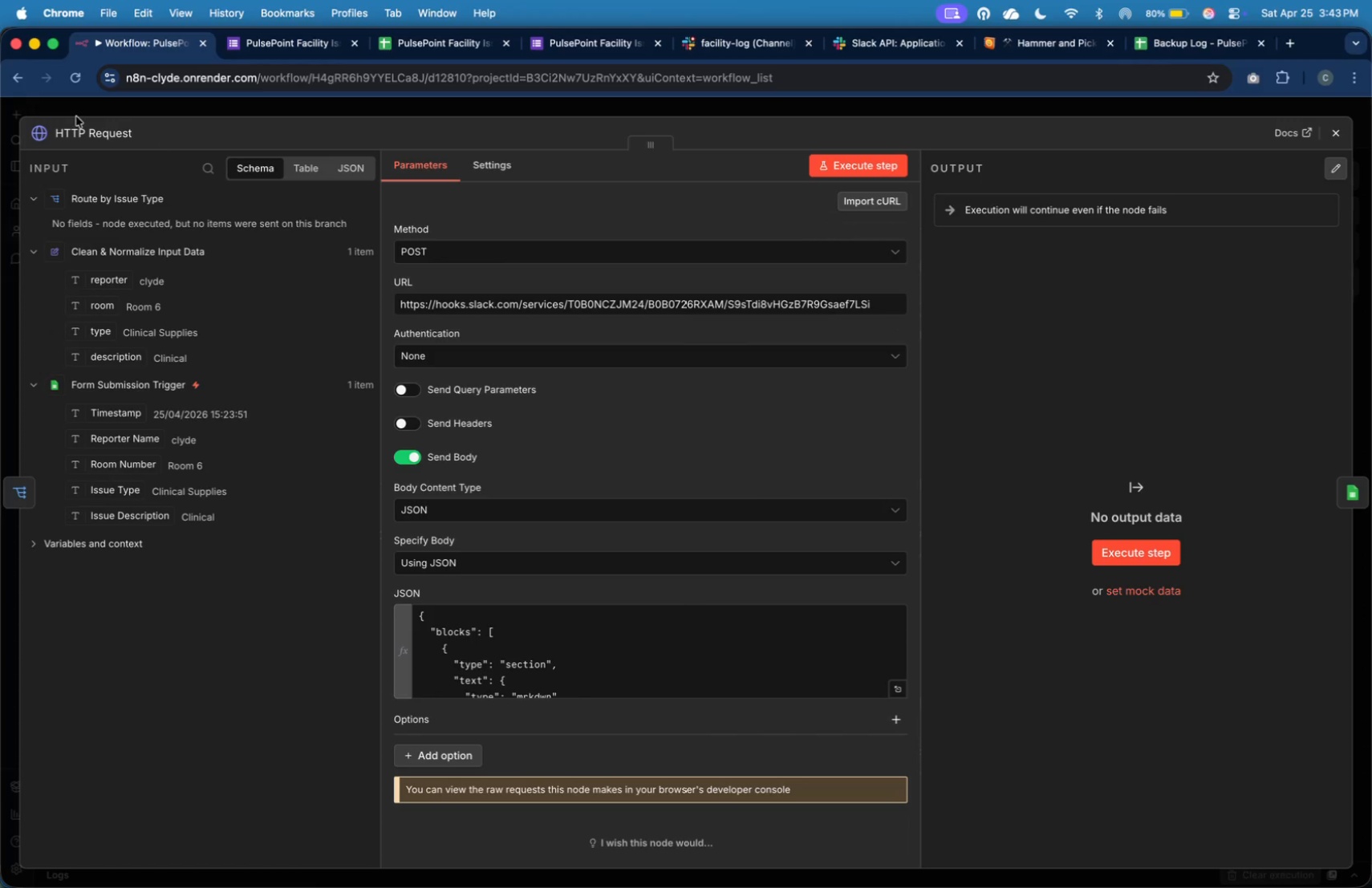 
left_click([95, 138])
 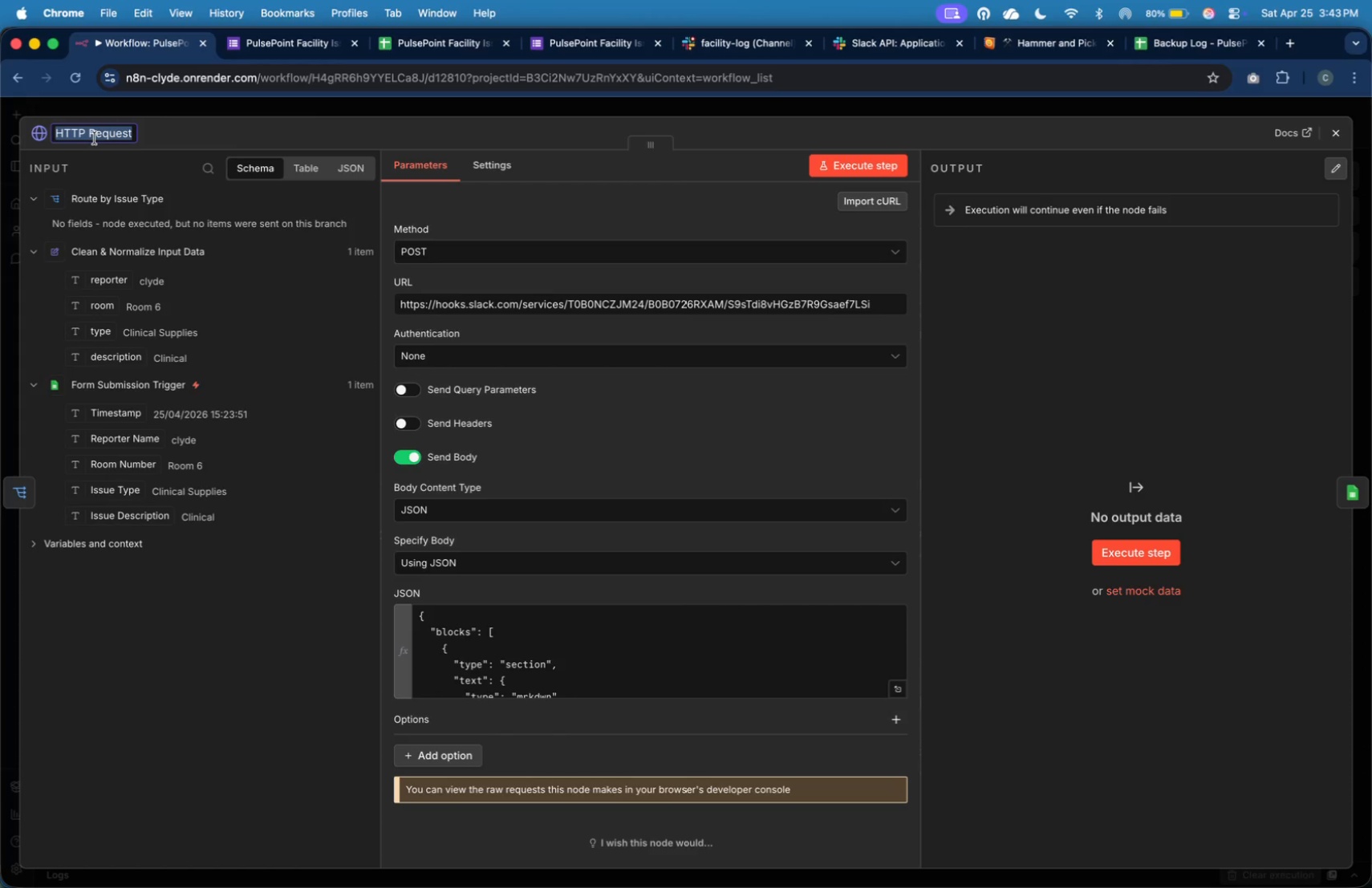 
wait(10.86)
 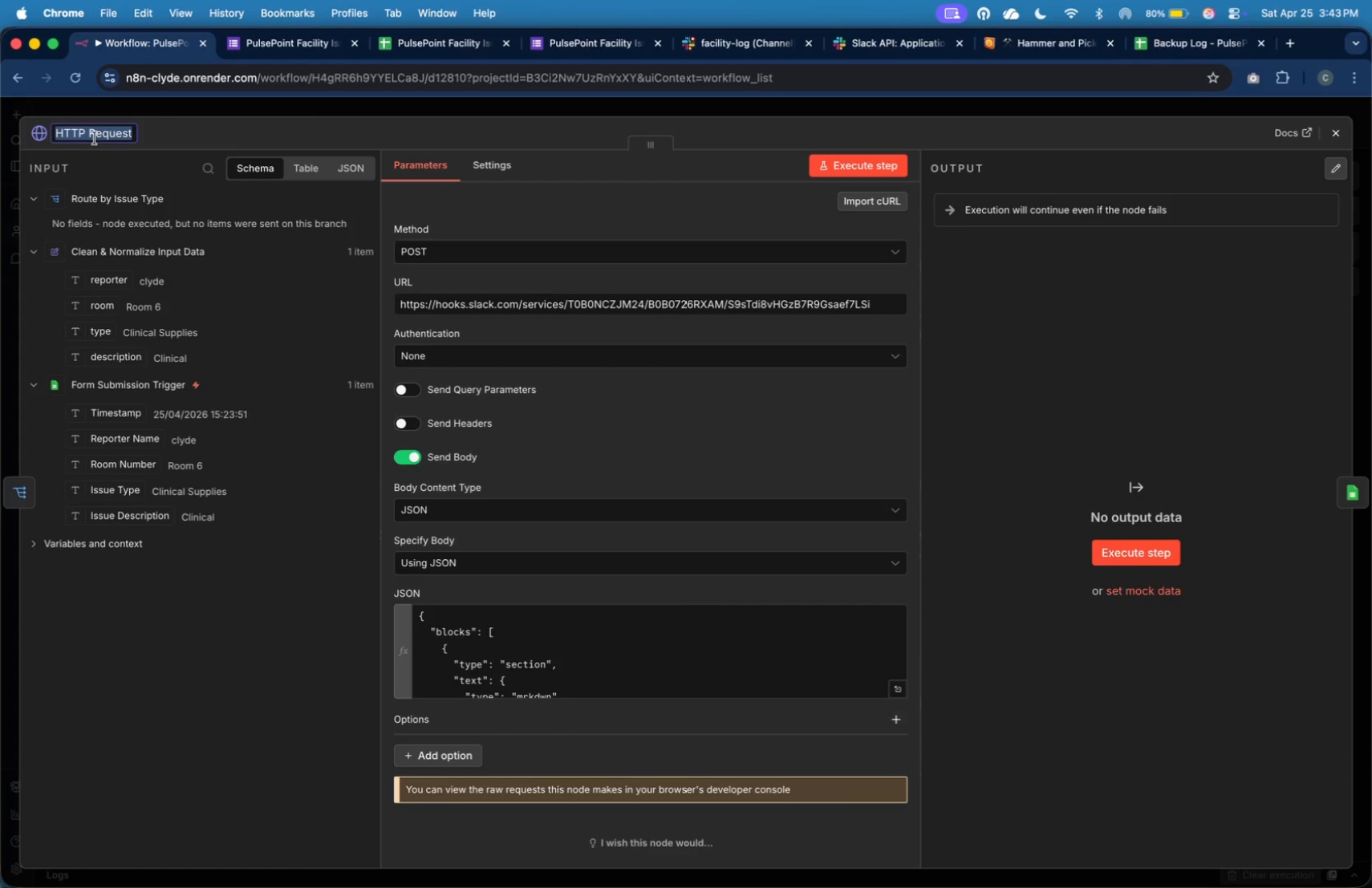 
type(Send: Urgent Biohazard Alert ())
 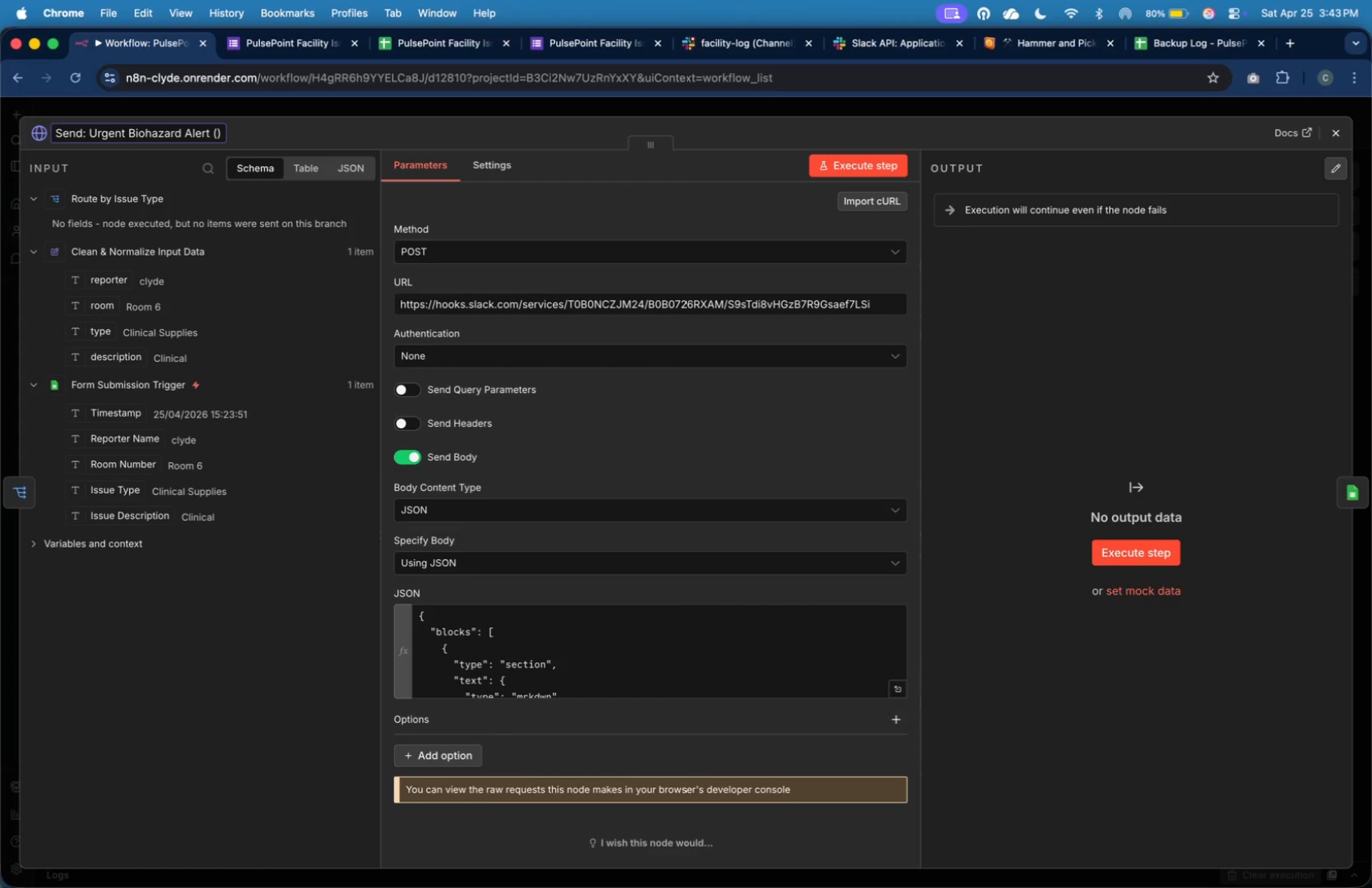 
key(ArrowLeft)
 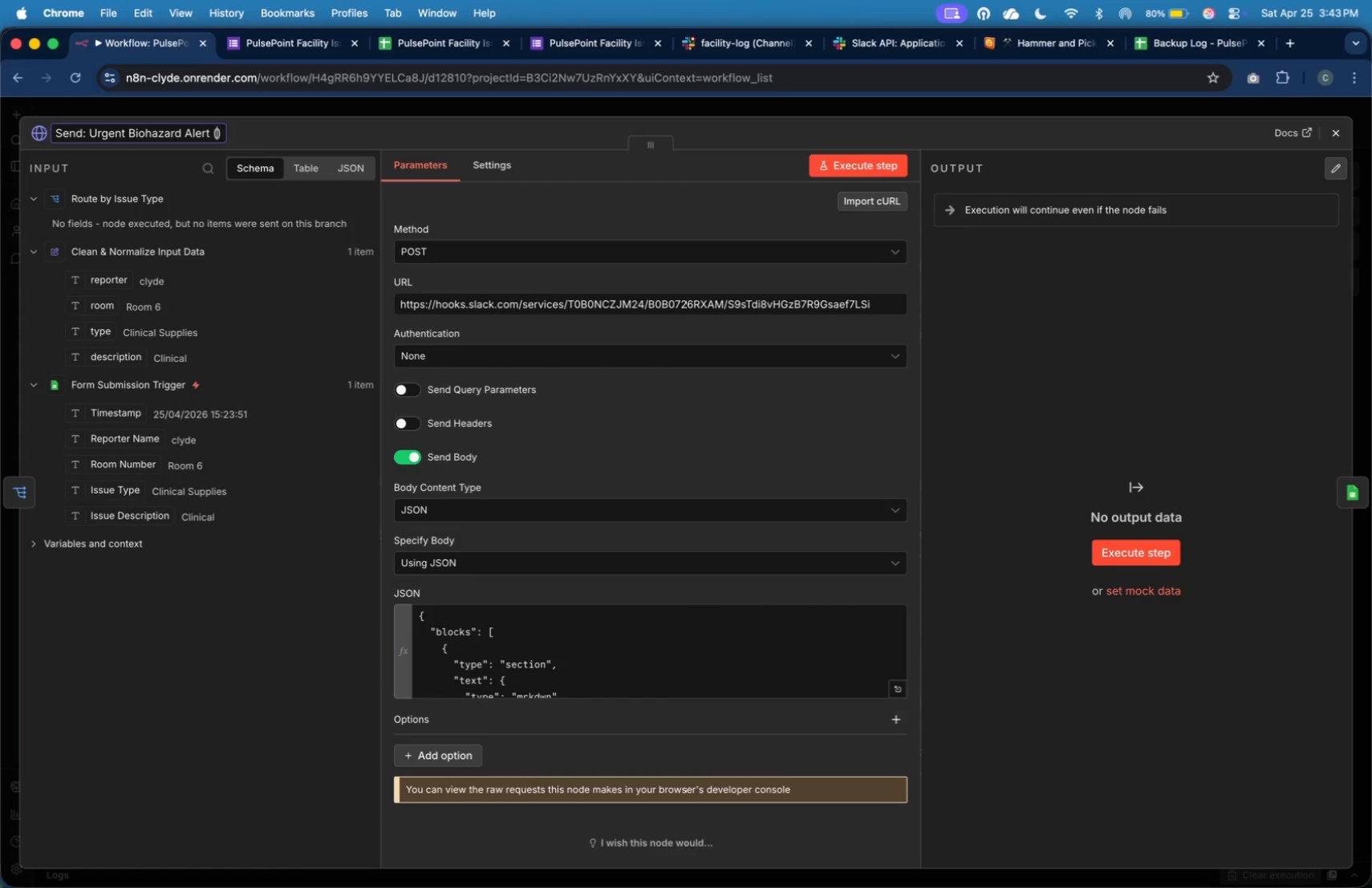 
key(Shift+S)
 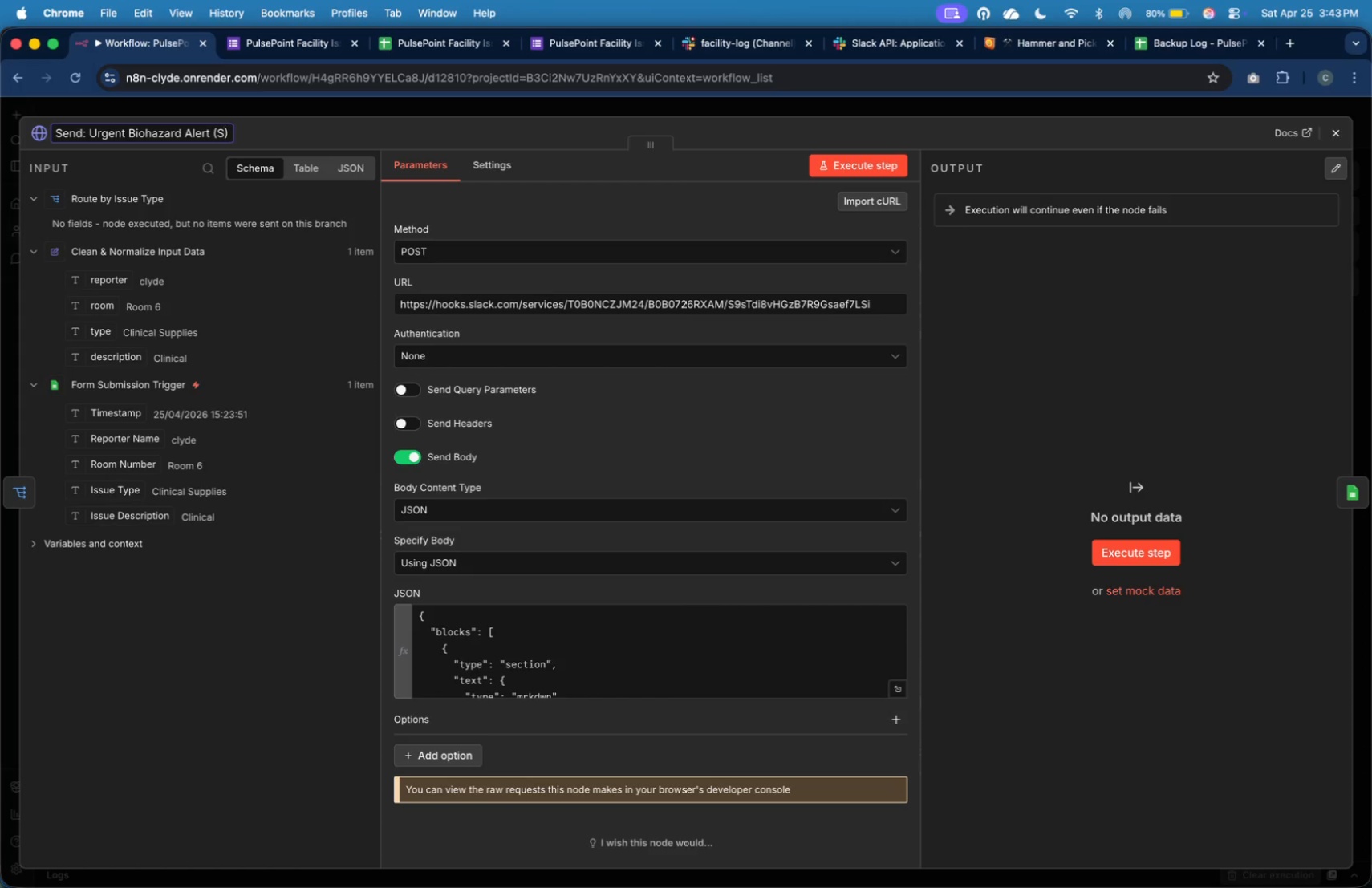 
wait(5.95)
 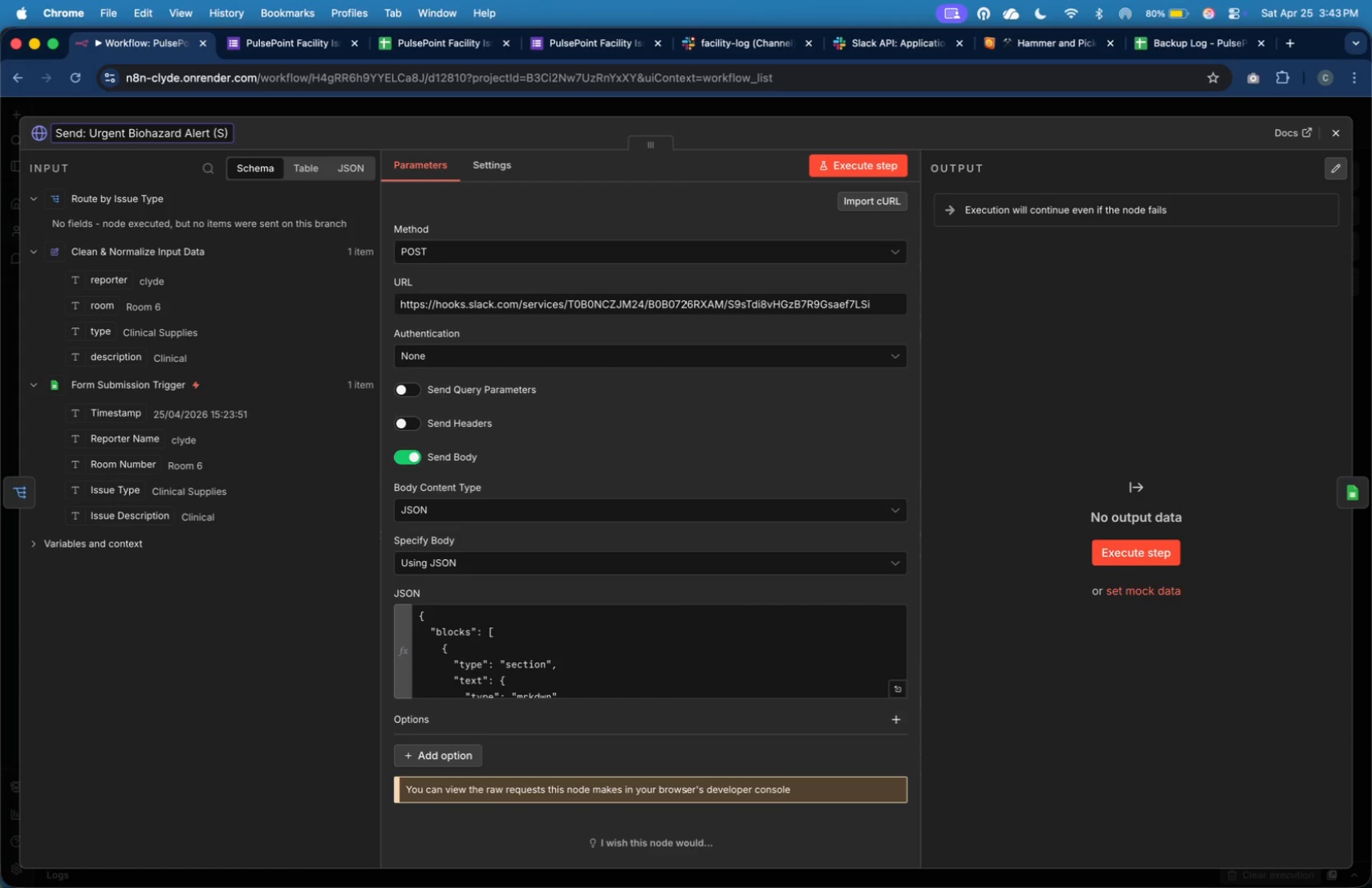 
type(lack)
 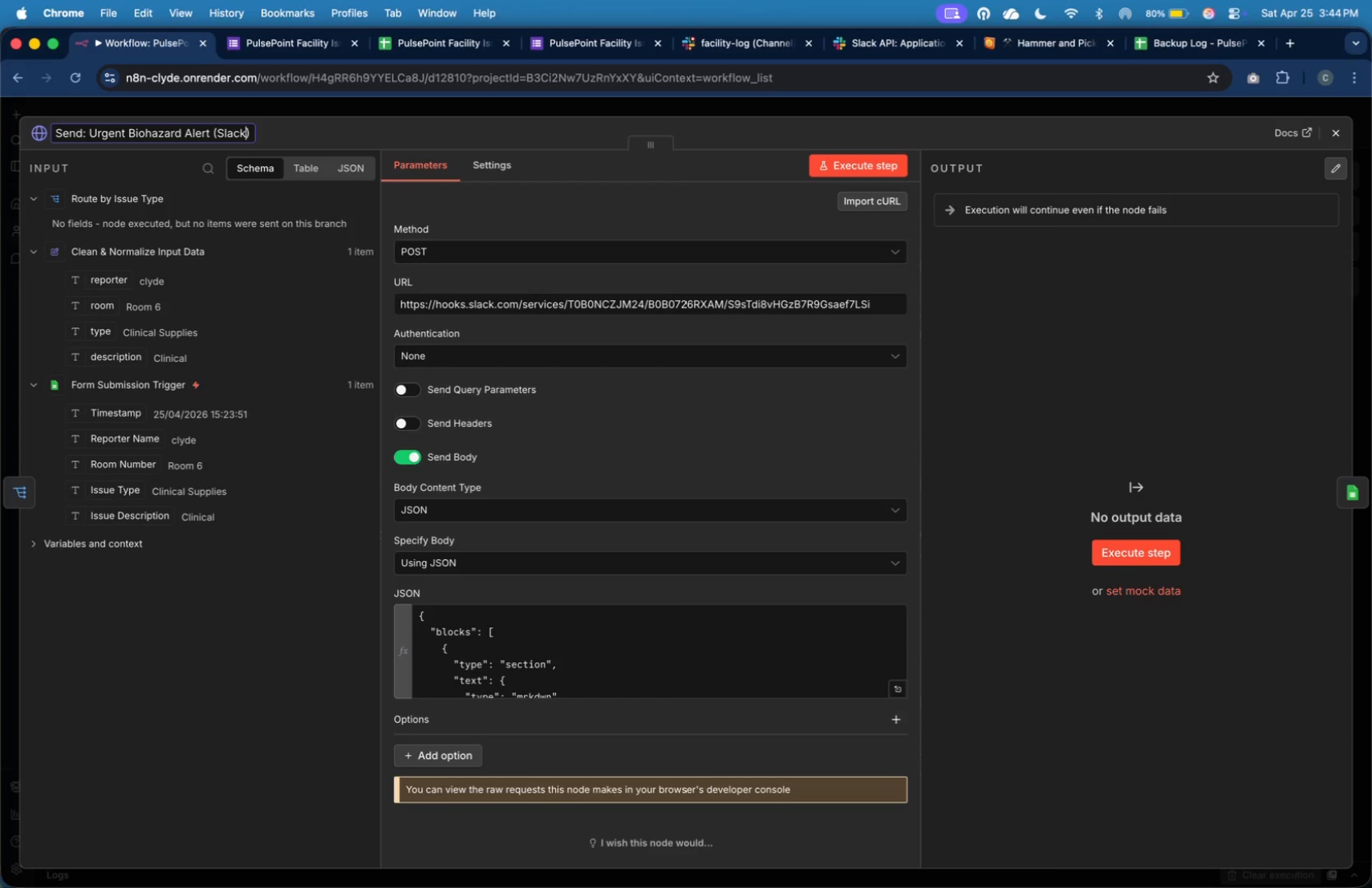 
wait(23.99)
 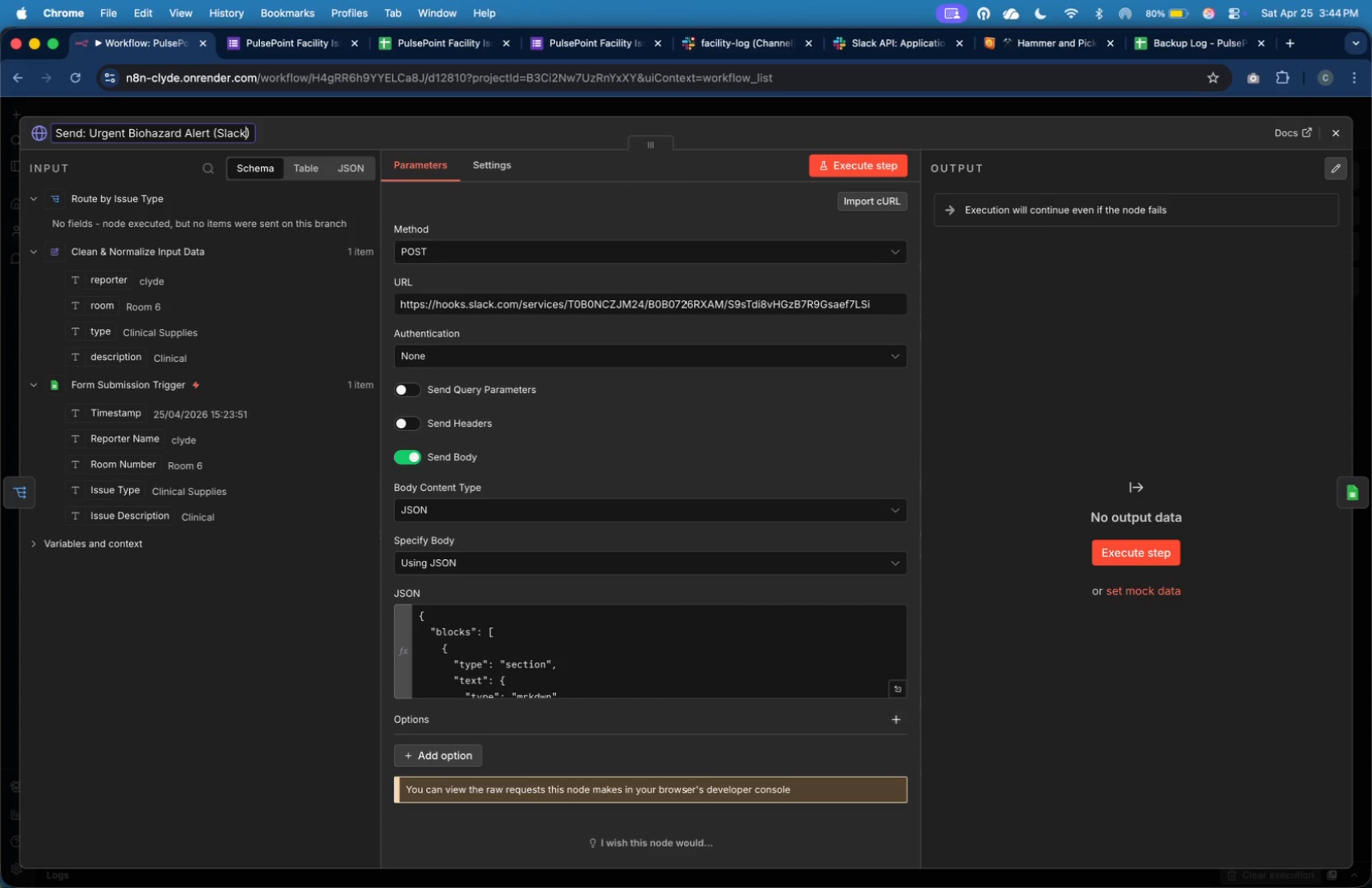 
left_click([1333, 132])
 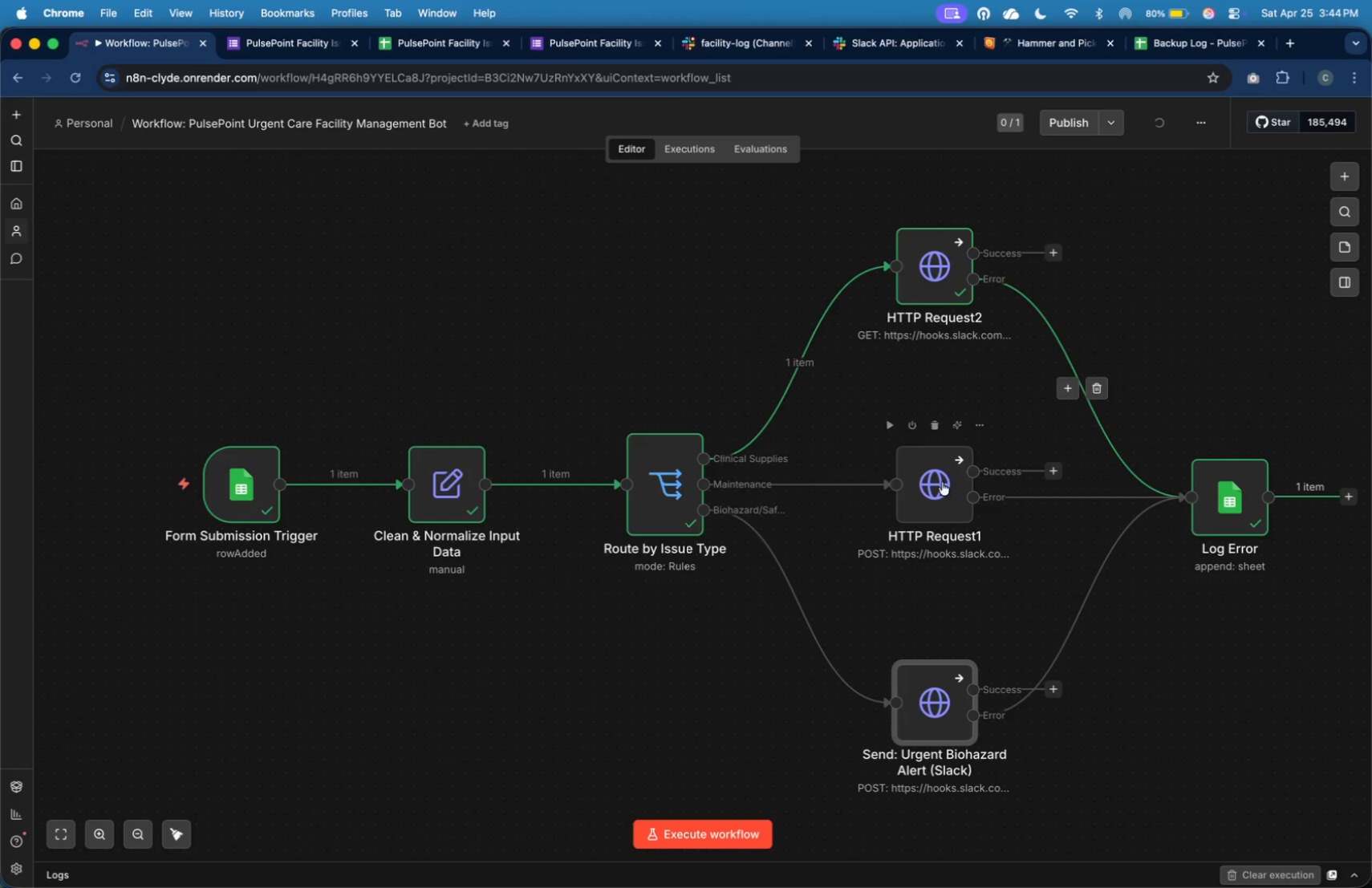 
double_click([941, 485])
 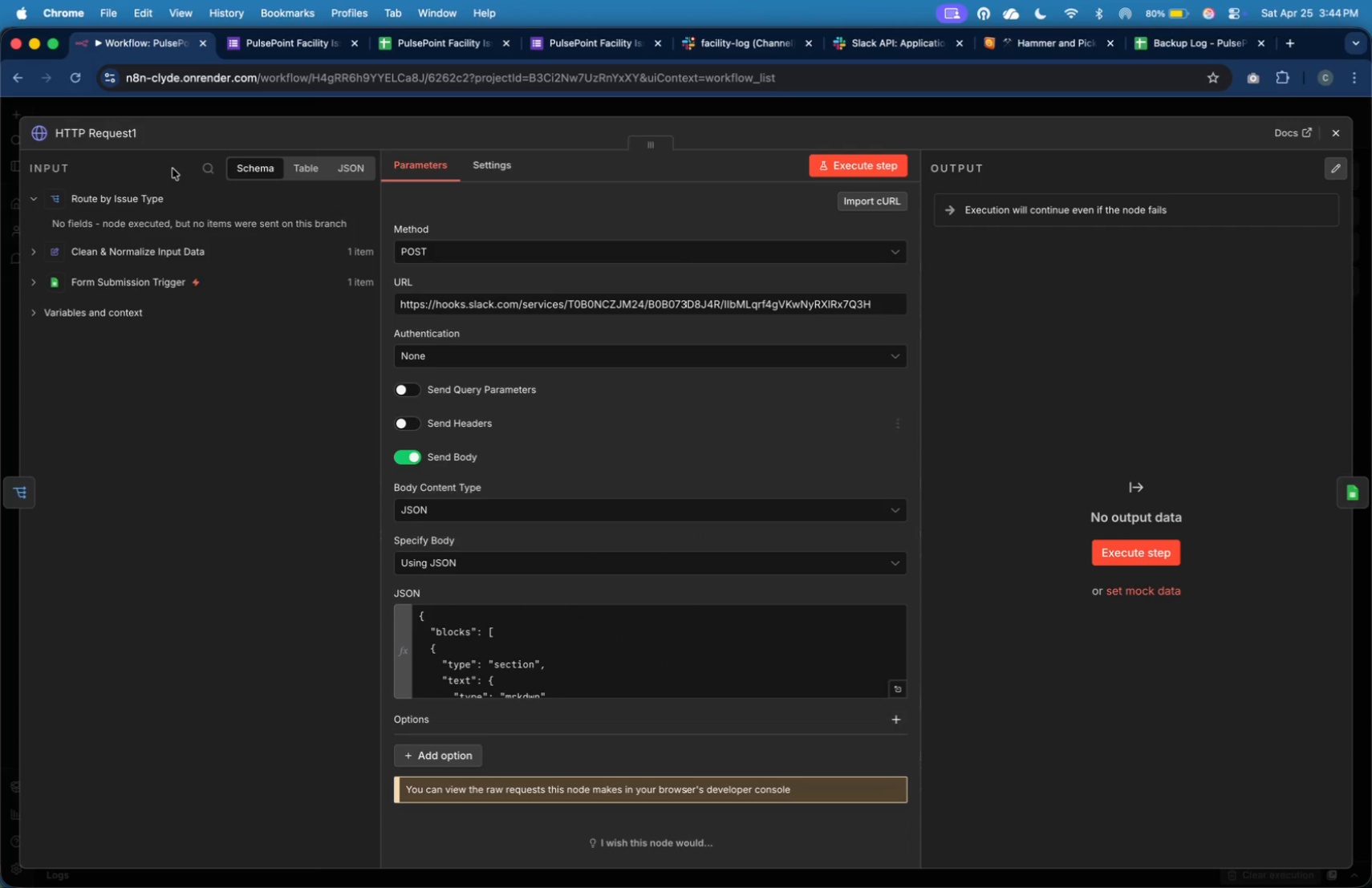 
left_click([131, 140])
 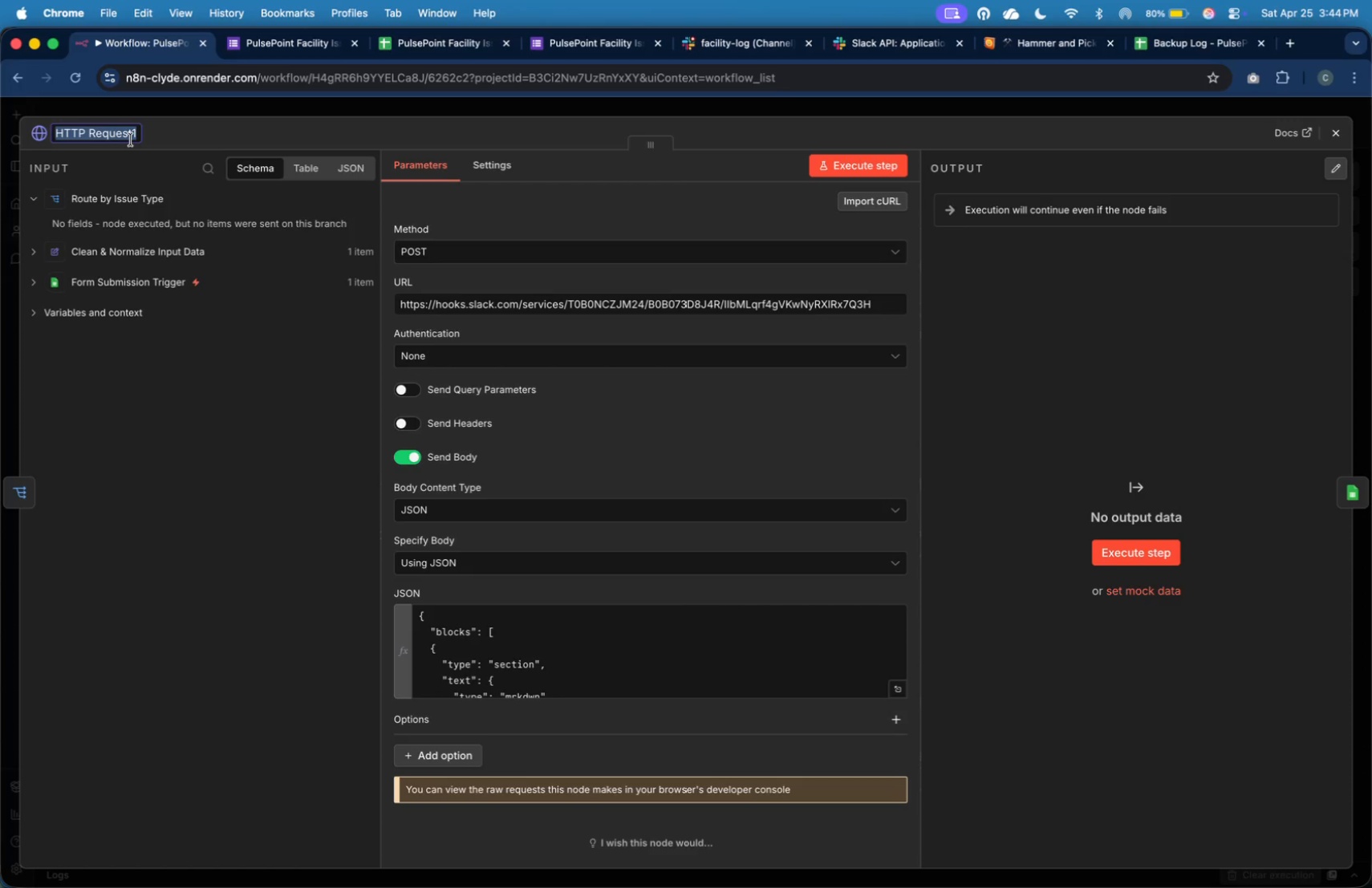 
wait(5.17)
 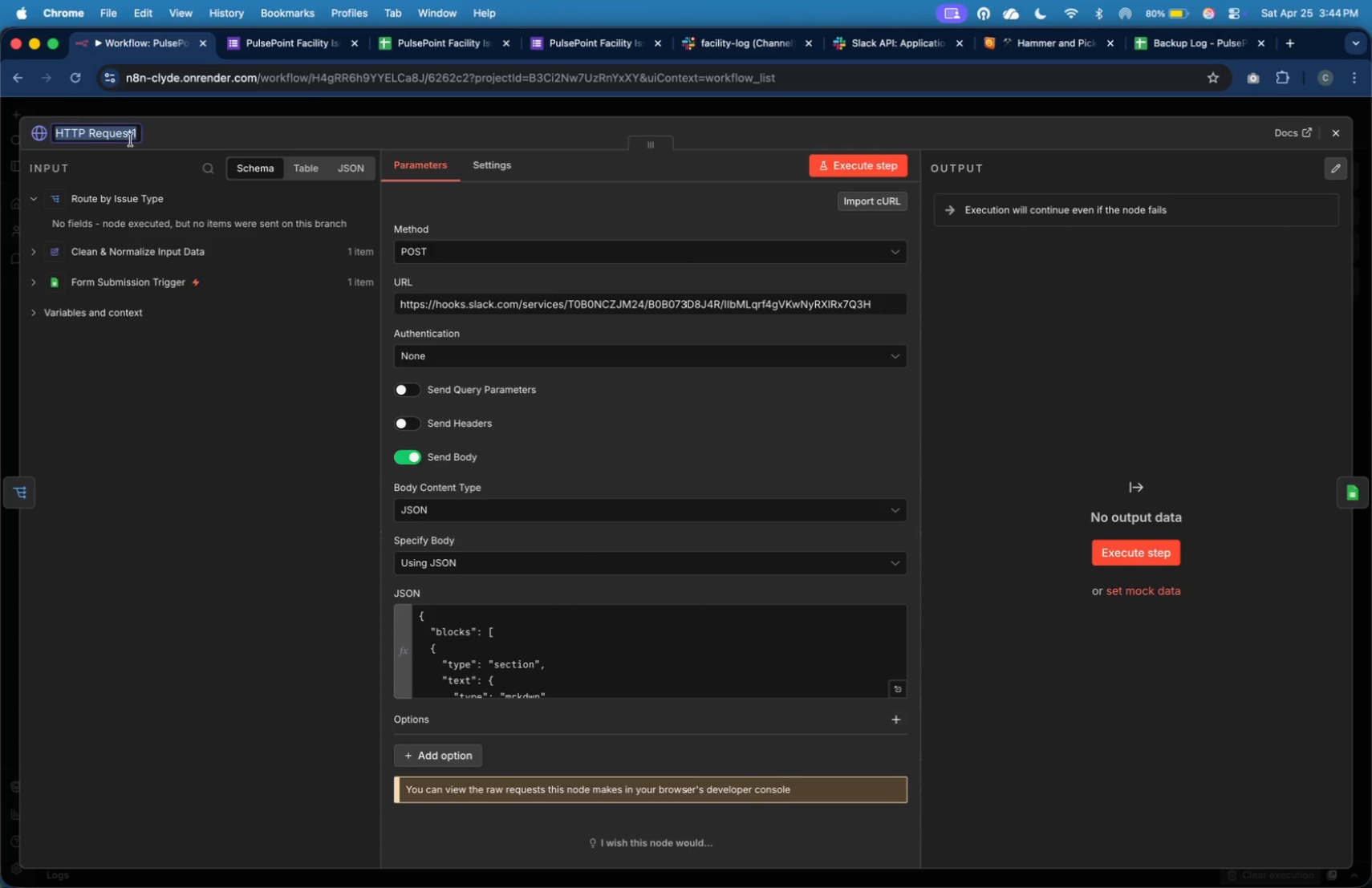 
type(Send:)
 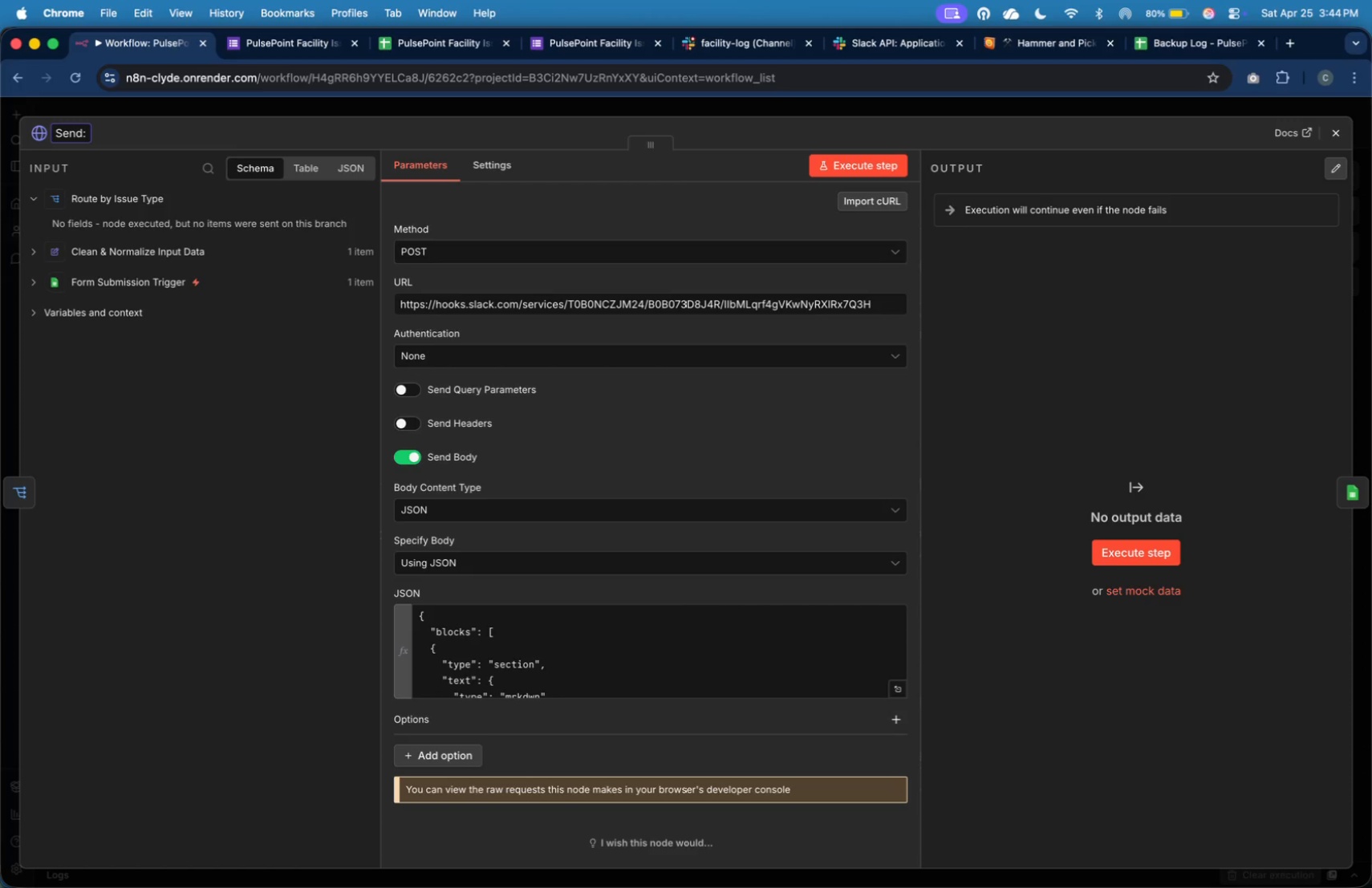 
wait(67.68)
 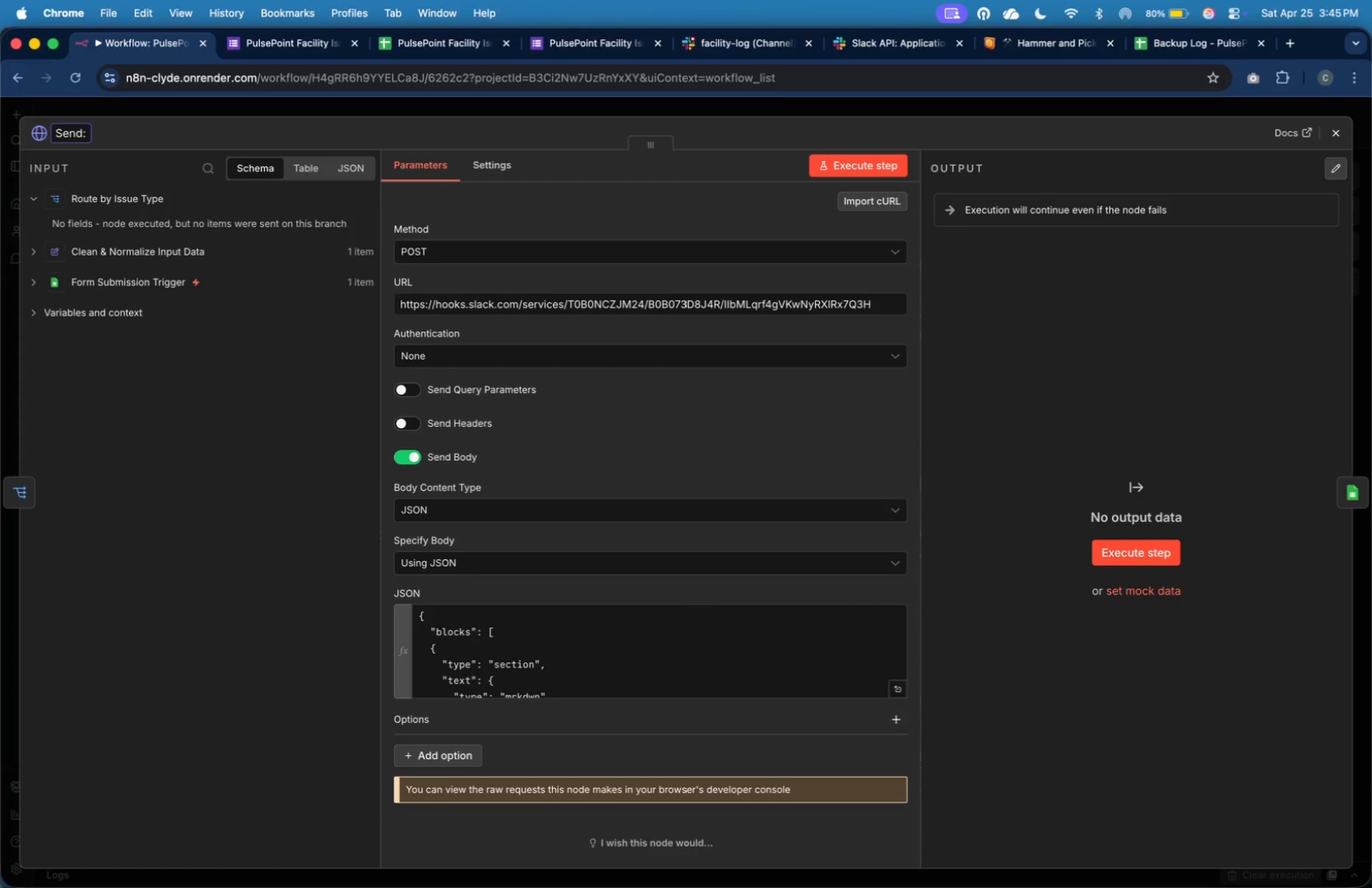 
type( Supply Request ())
 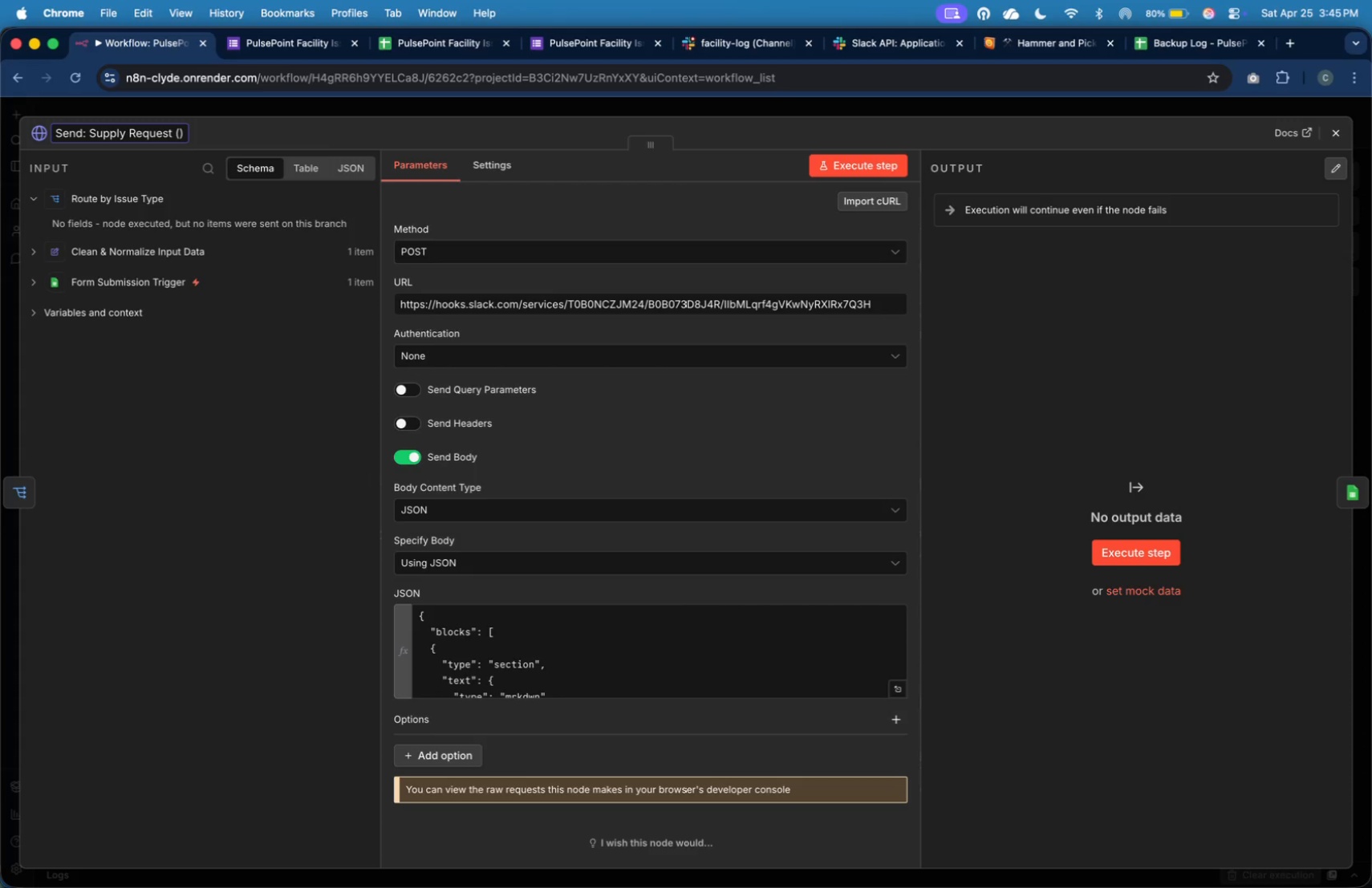 
key(ArrowLeft)
 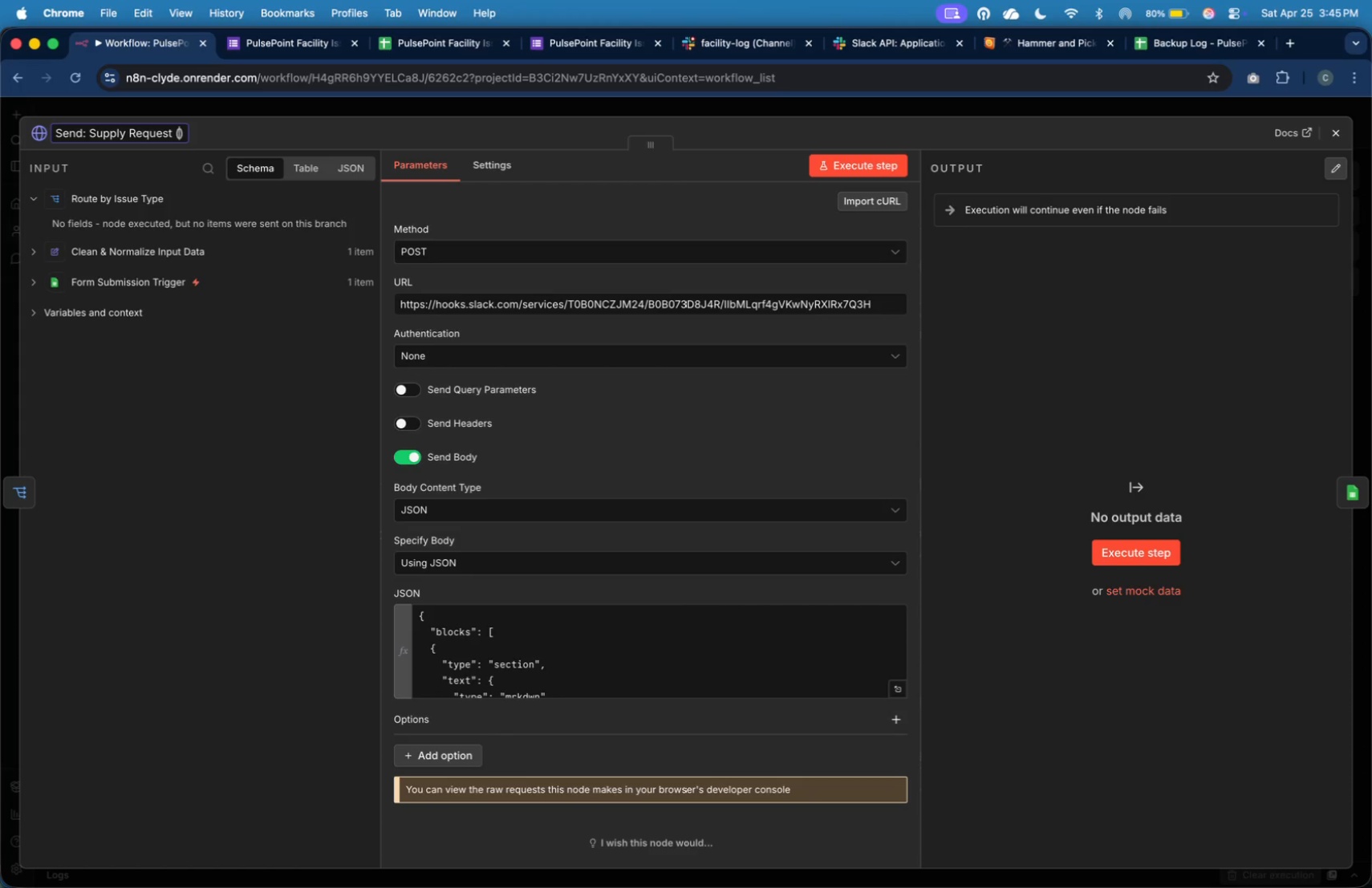 
type(Slack)
 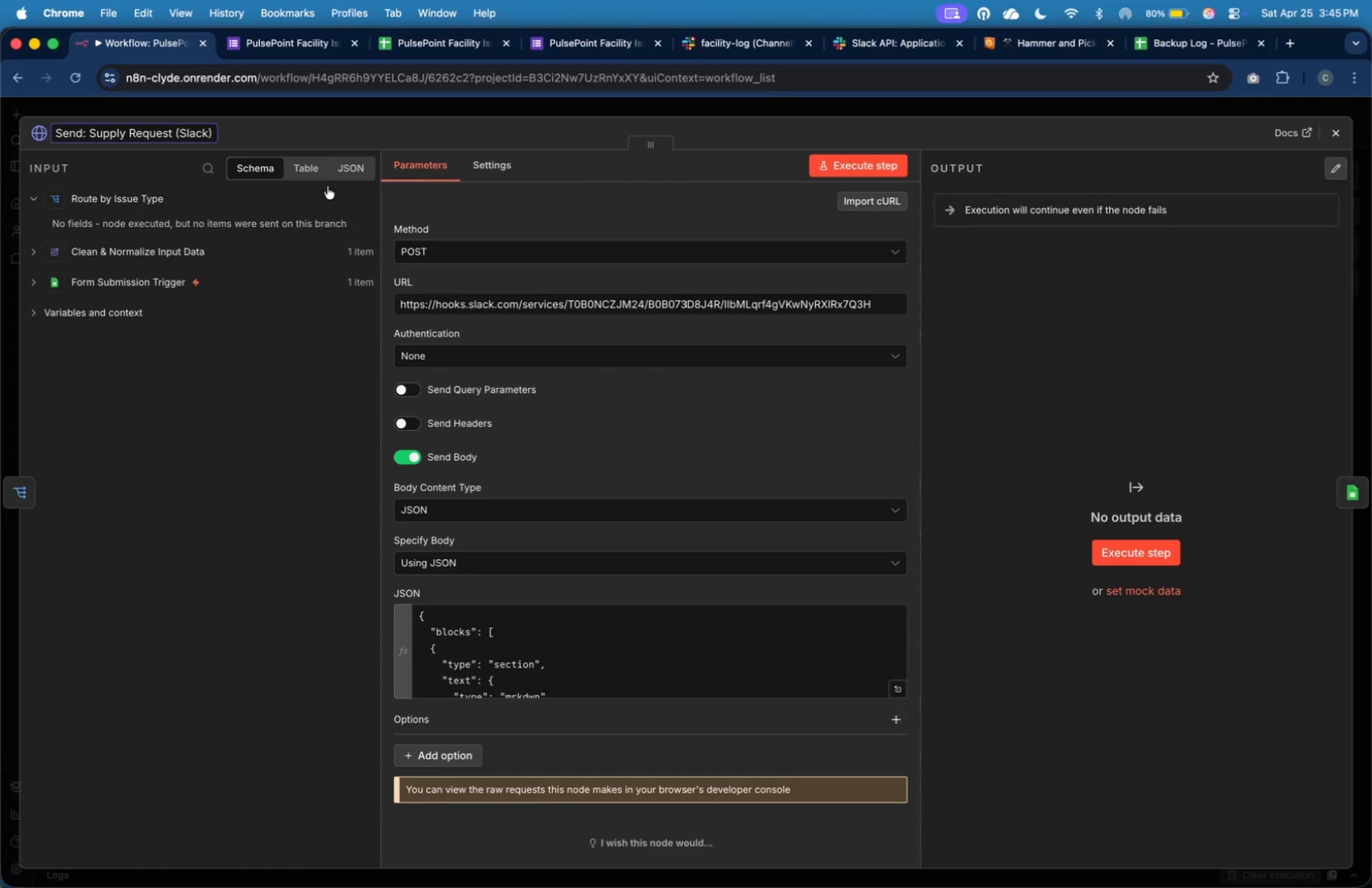 
left_click([543, 132])
 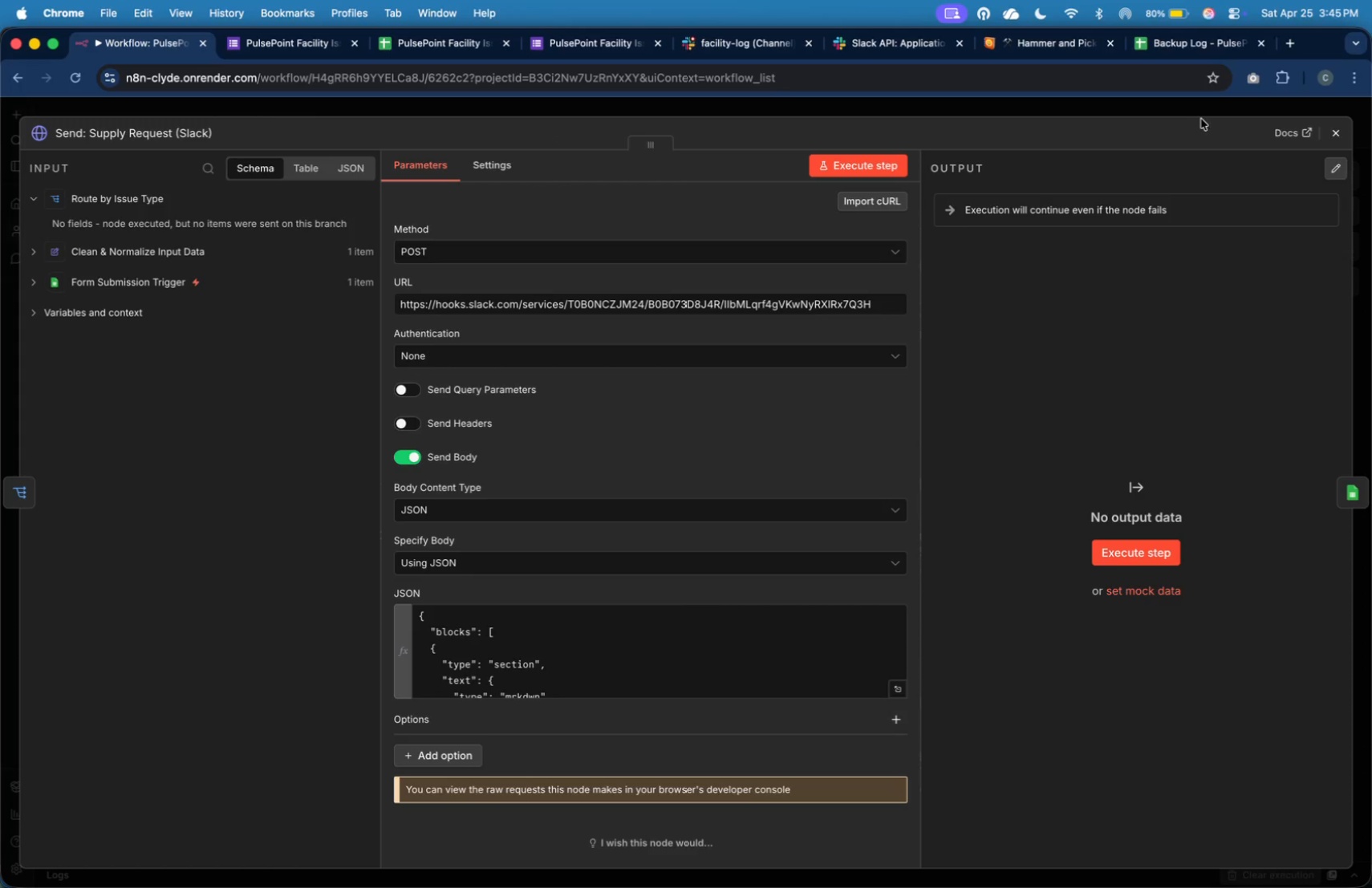 
left_click([1345, 136])
 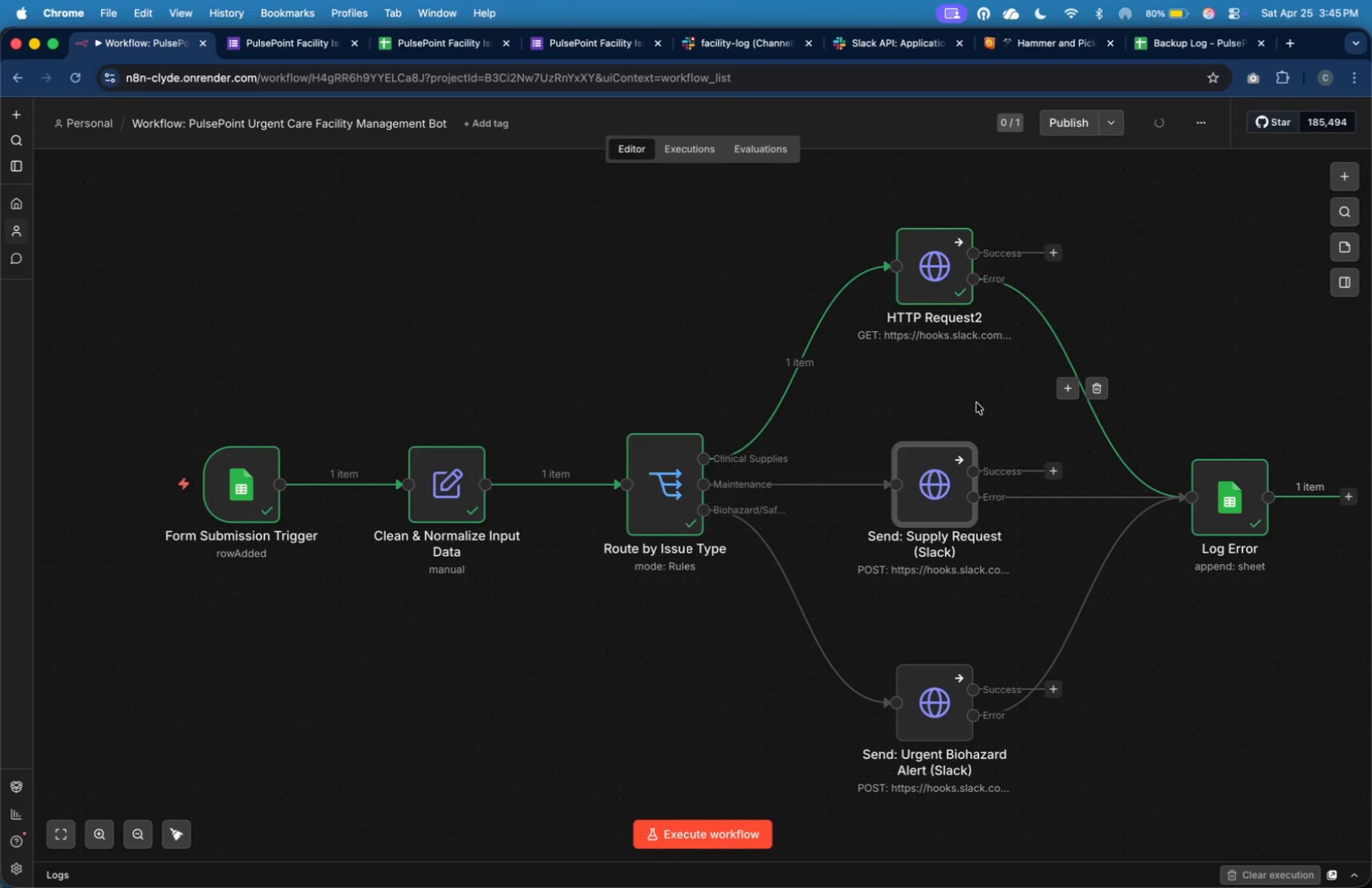 
mouse_move([946, 292])
 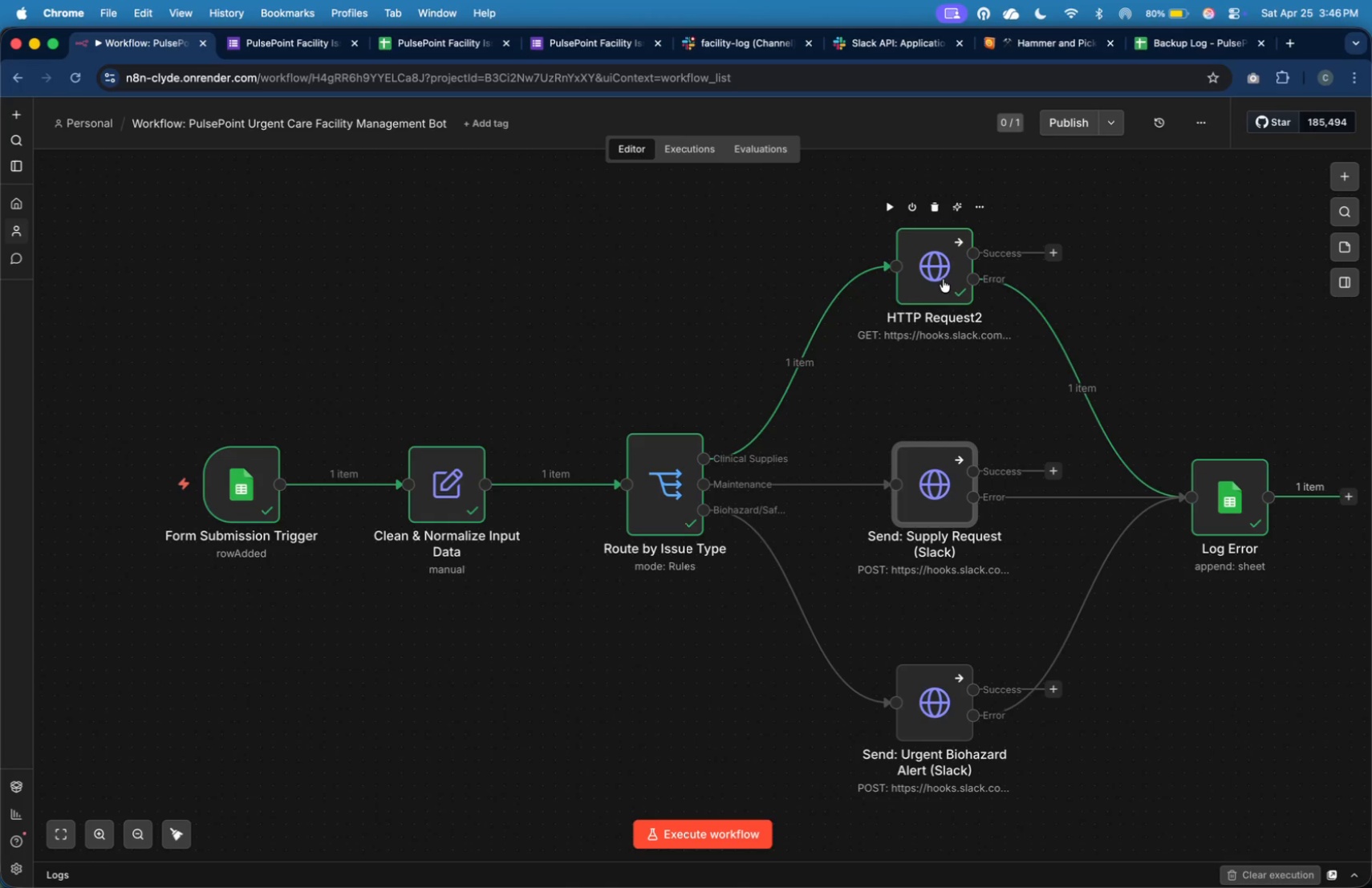 
double_click([943, 279])
 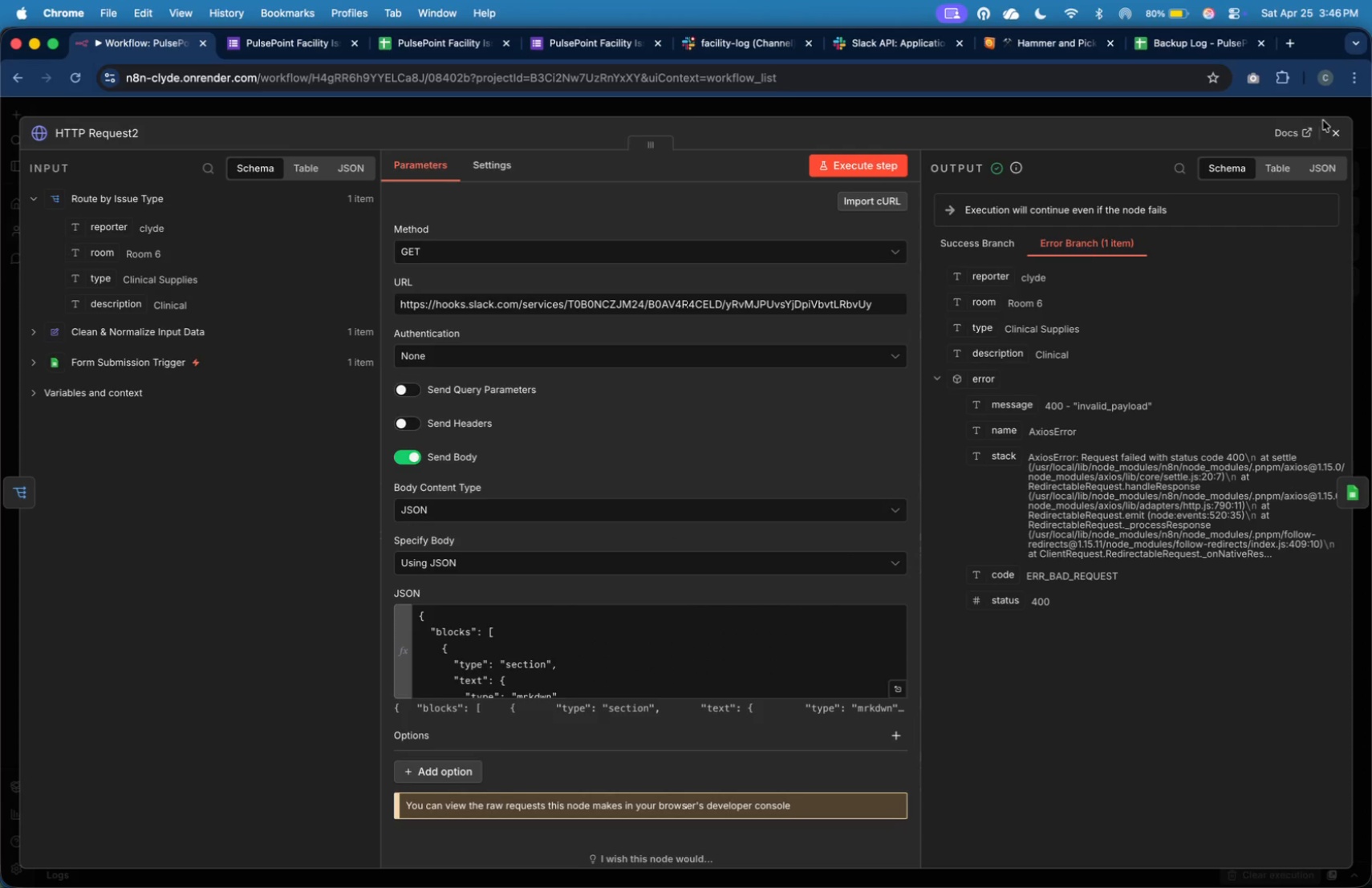 
left_click([1332, 128])
 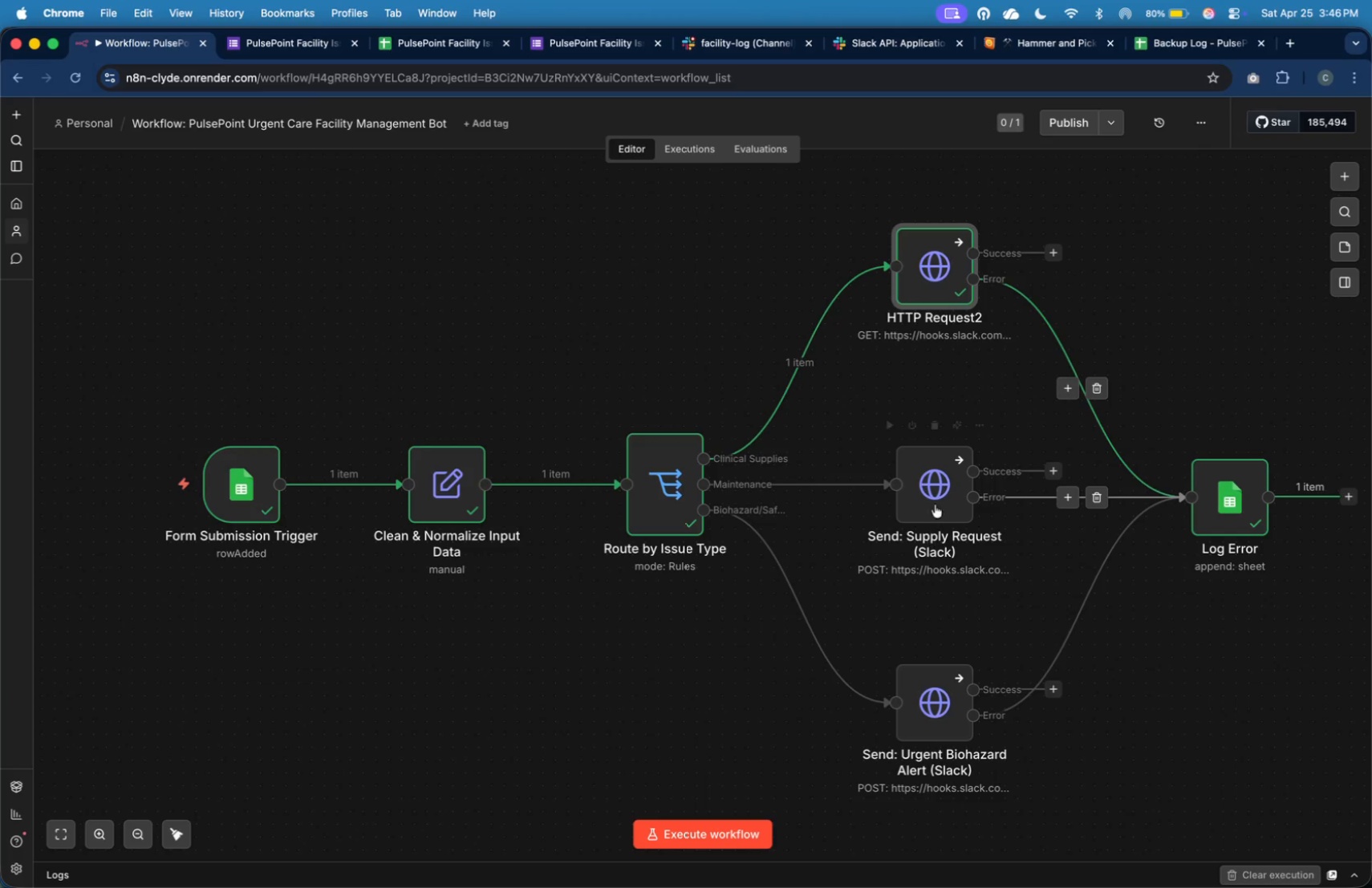 
double_click([936, 482])
 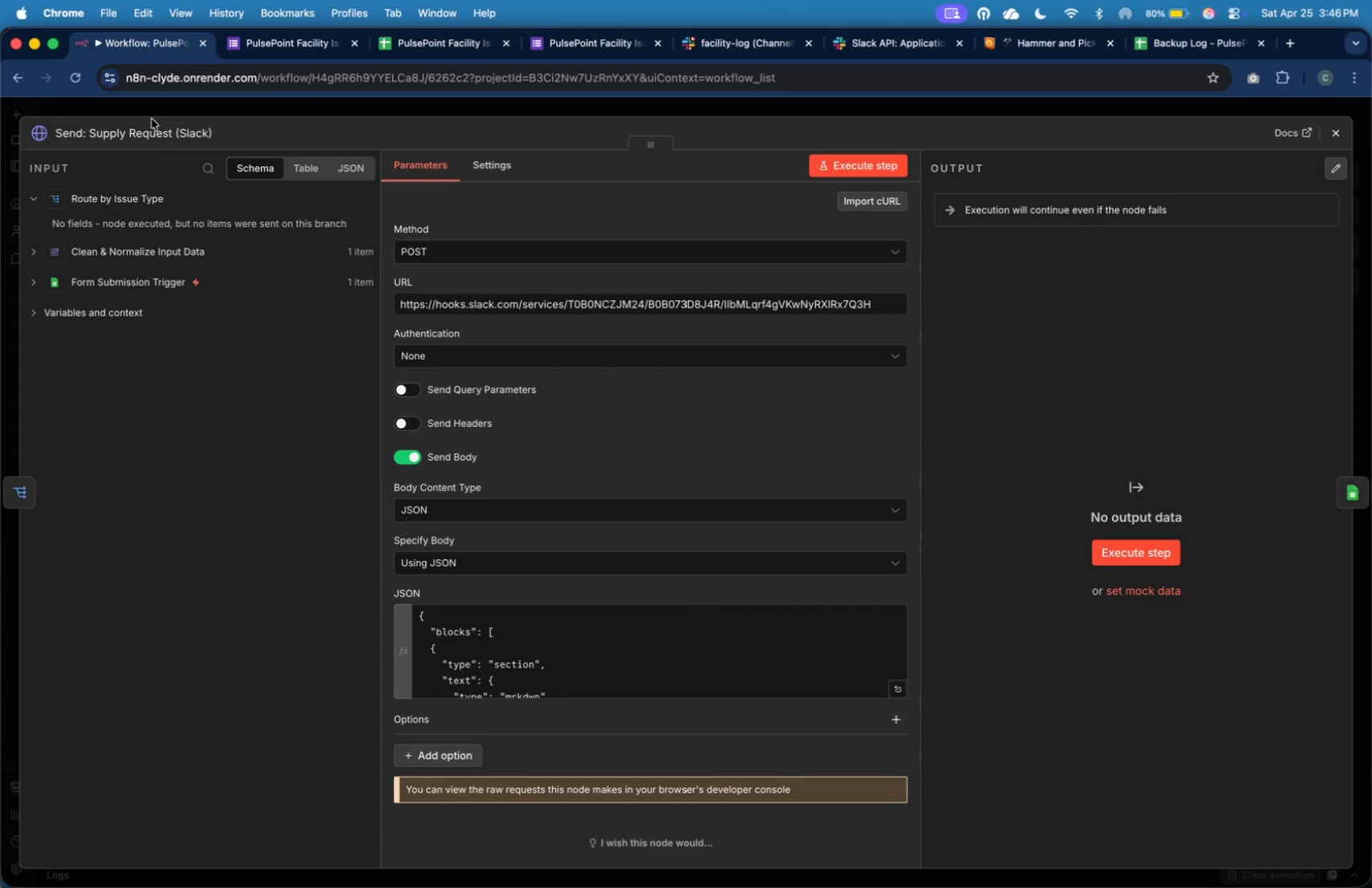 
left_click([155, 126])
 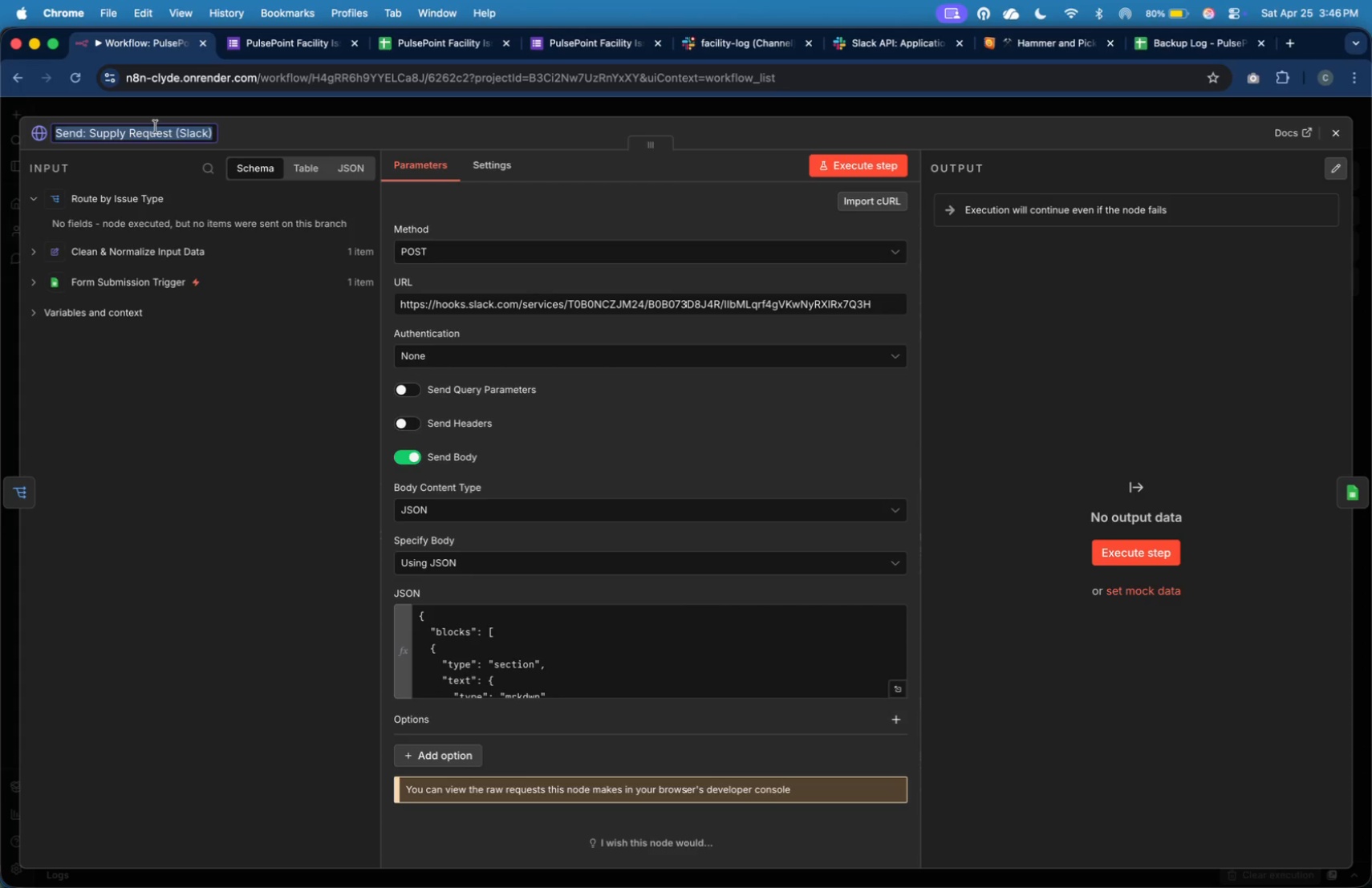 
key(ArrowRight)
 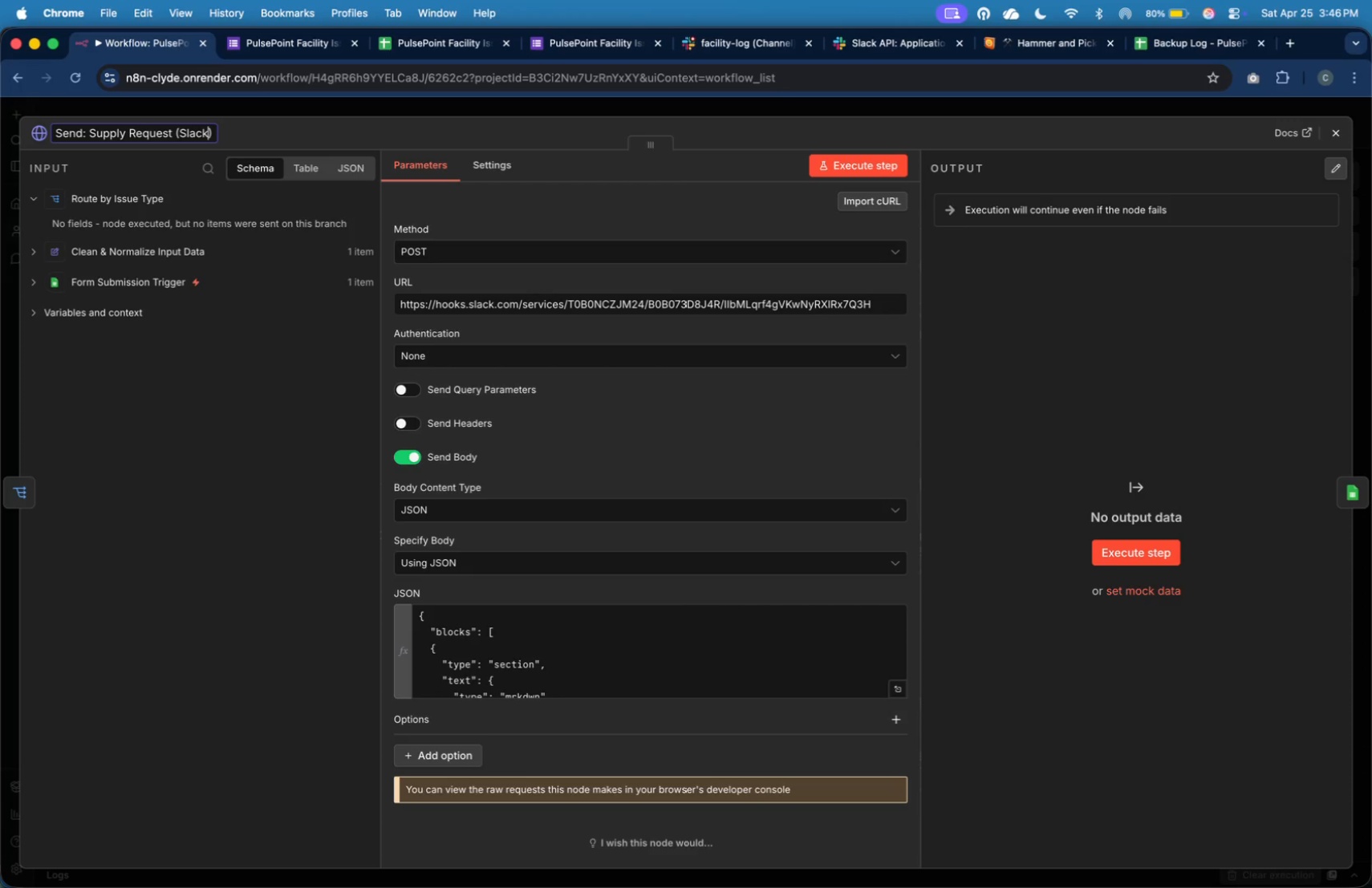 
key(ArrowLeft)
 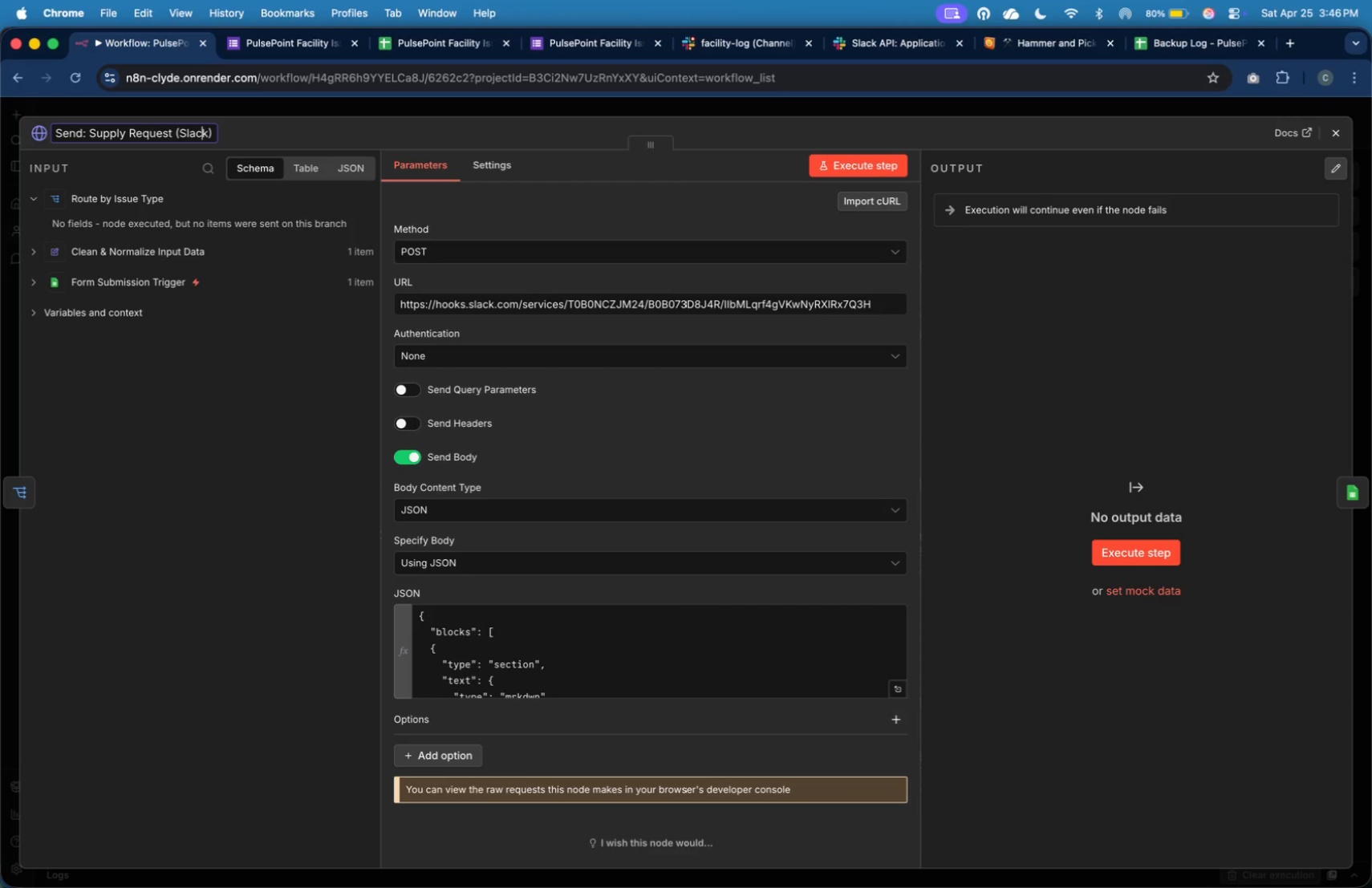 
key(ArrowLeft)
 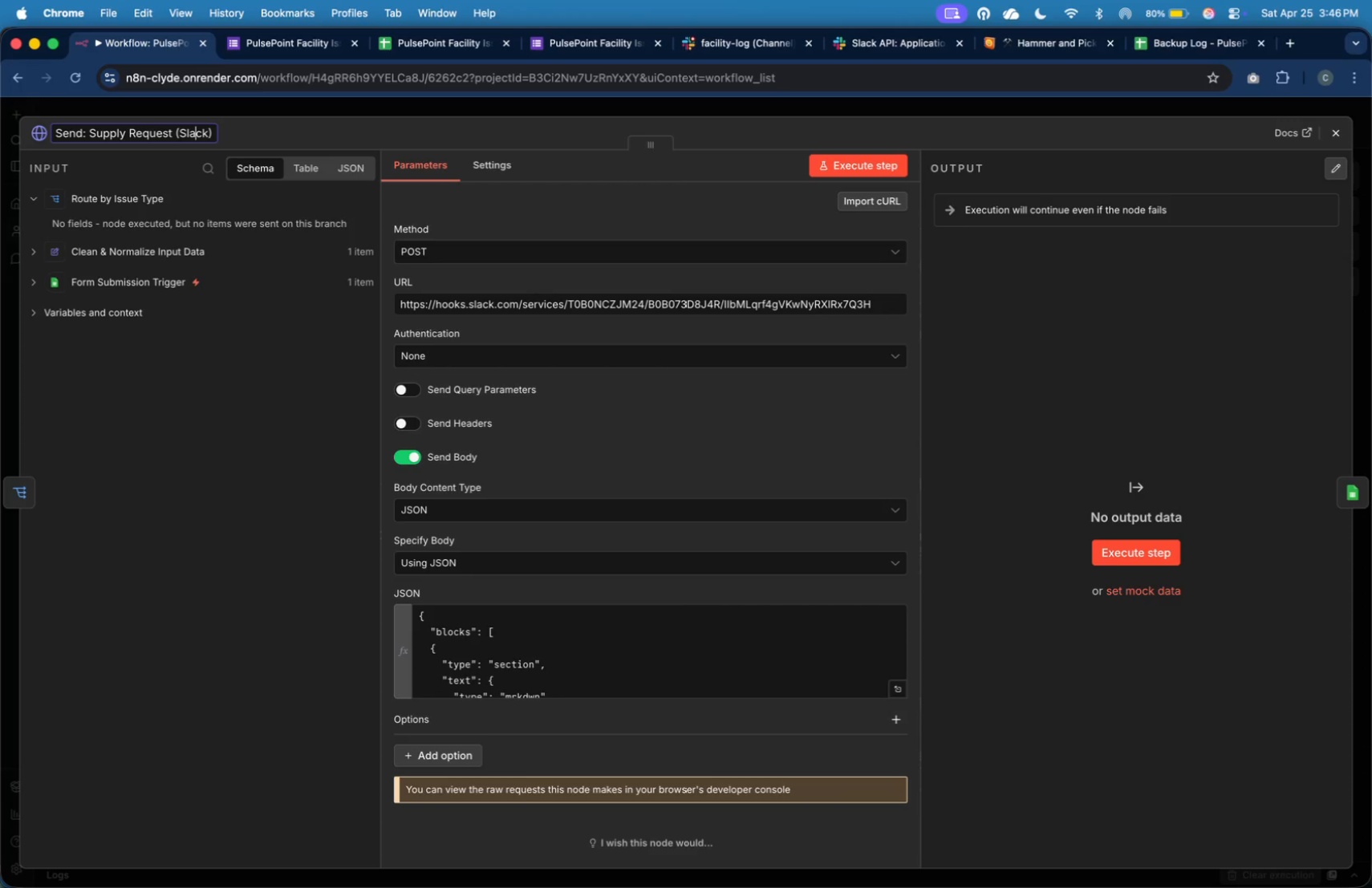 
key(ArrowLeft)
 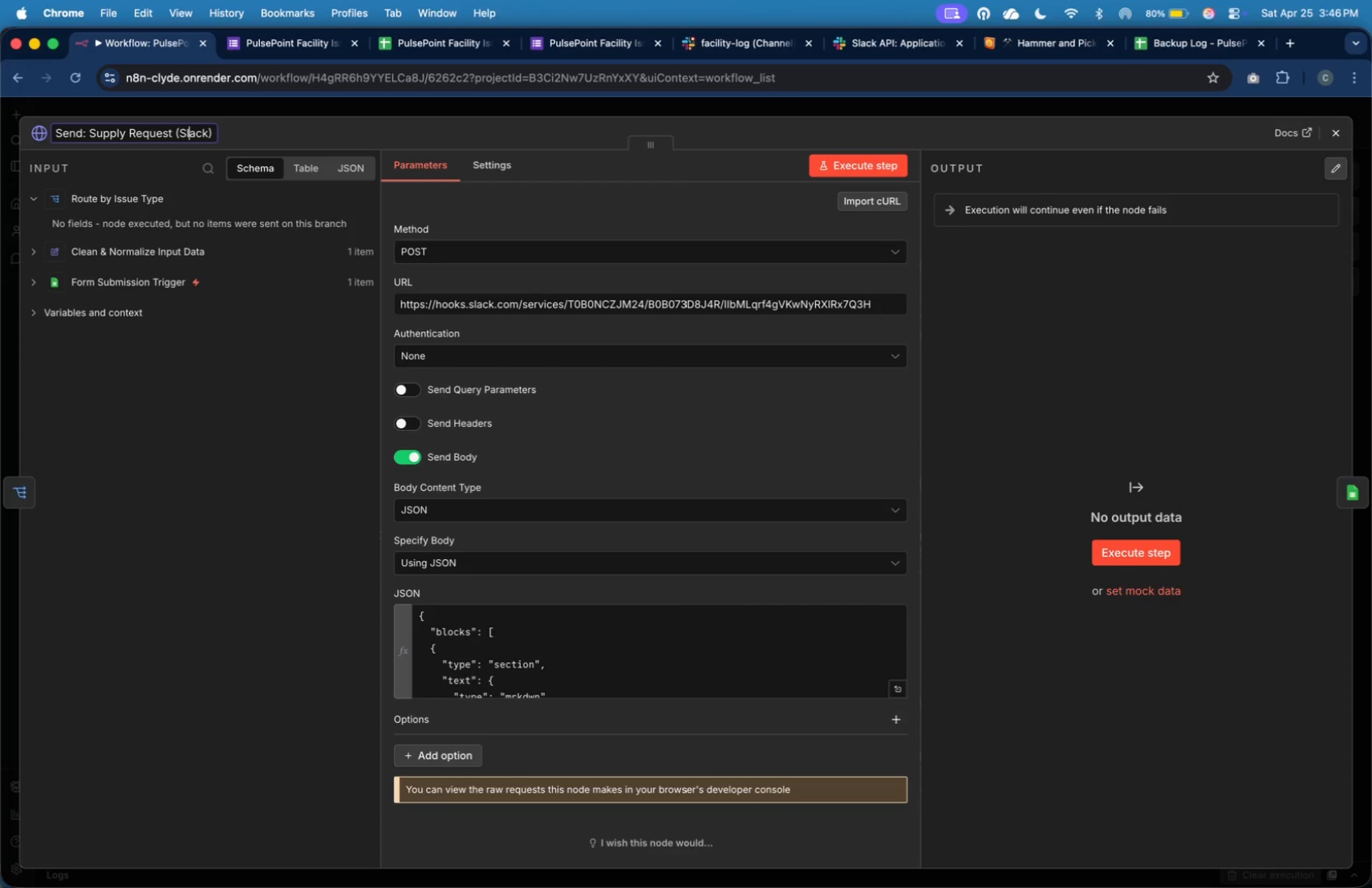 
key(ArrowLeft)
 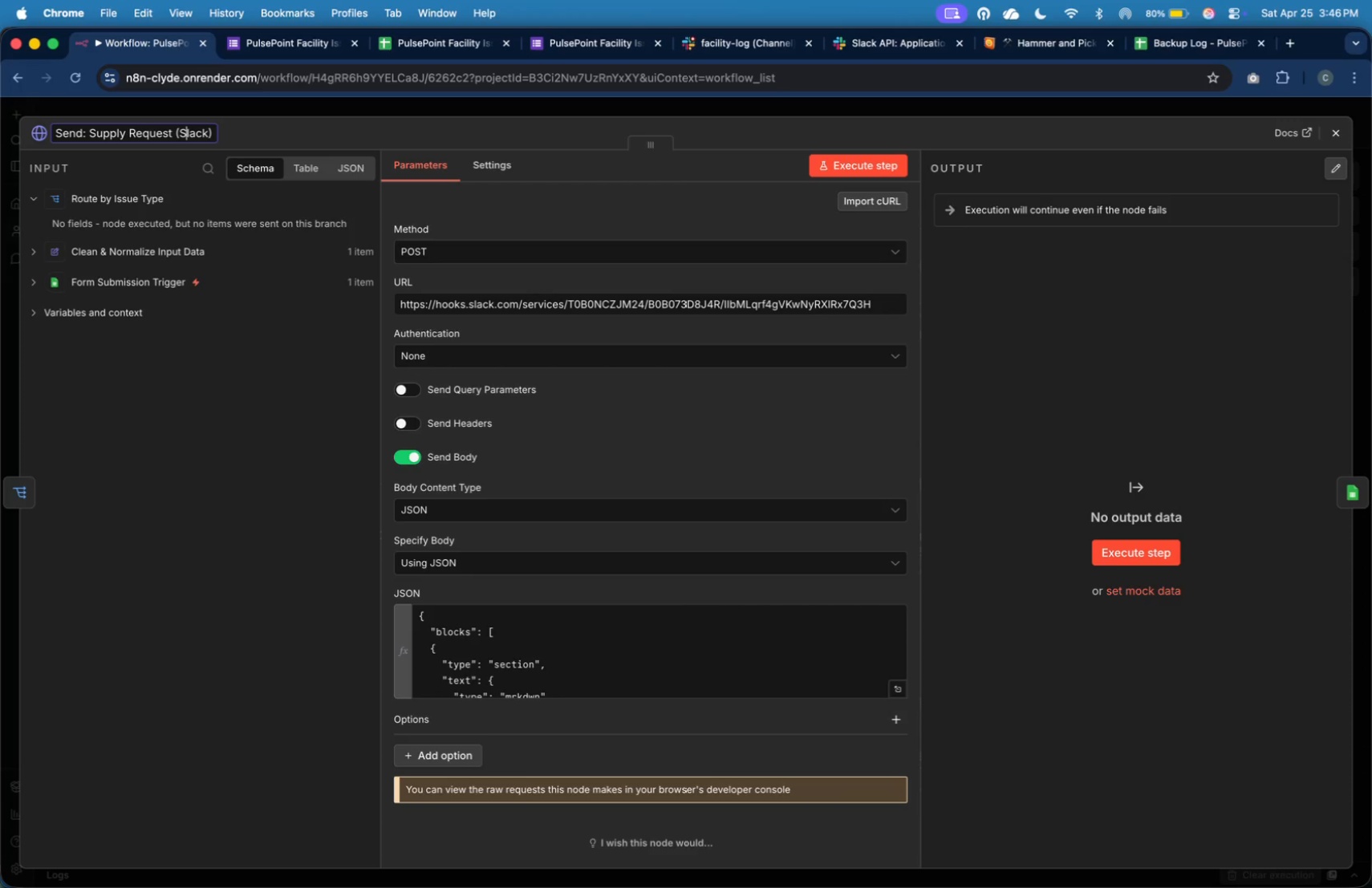 
key(ArrowLeft)
 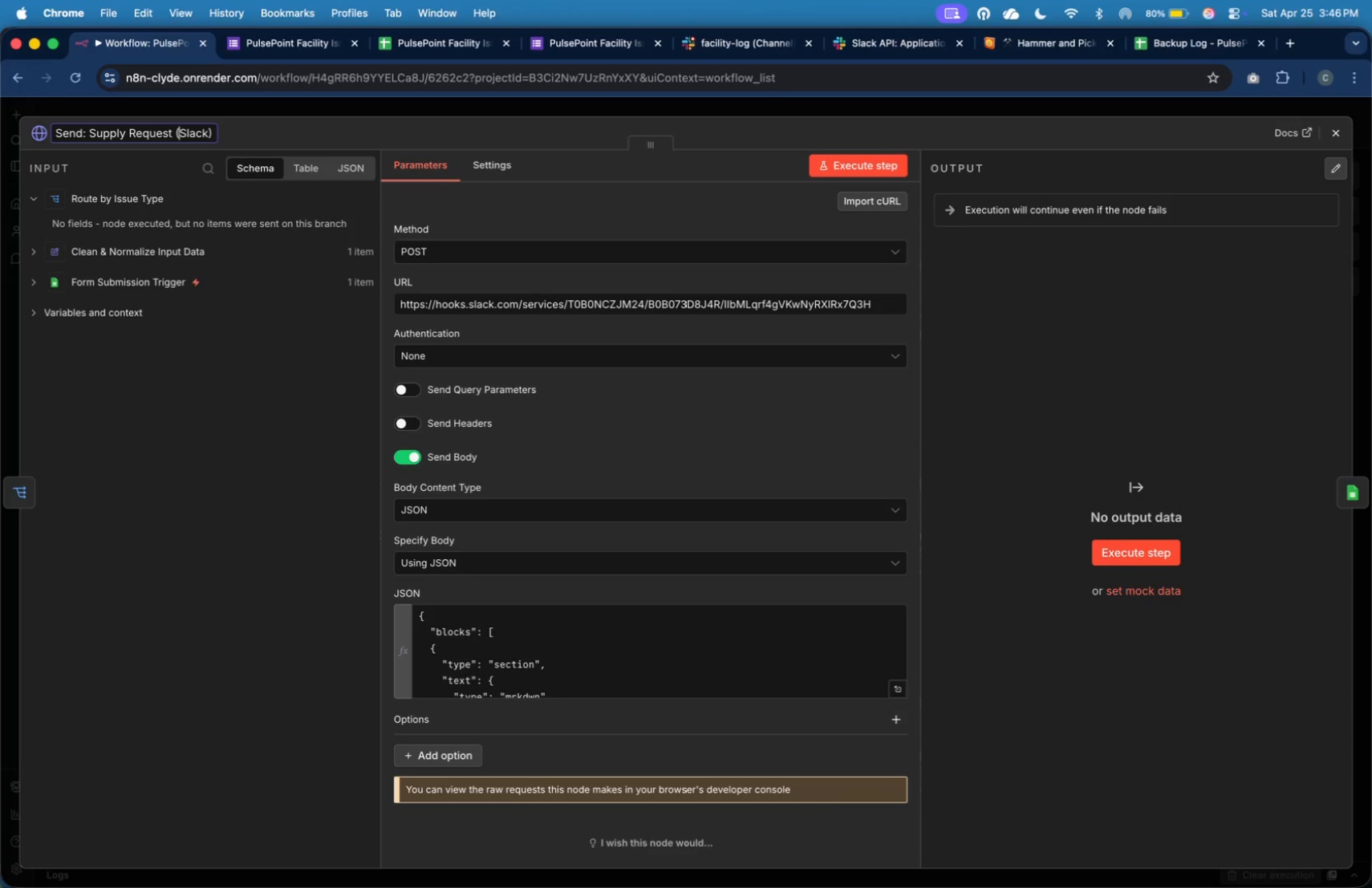 
key(ArrowLeft)
 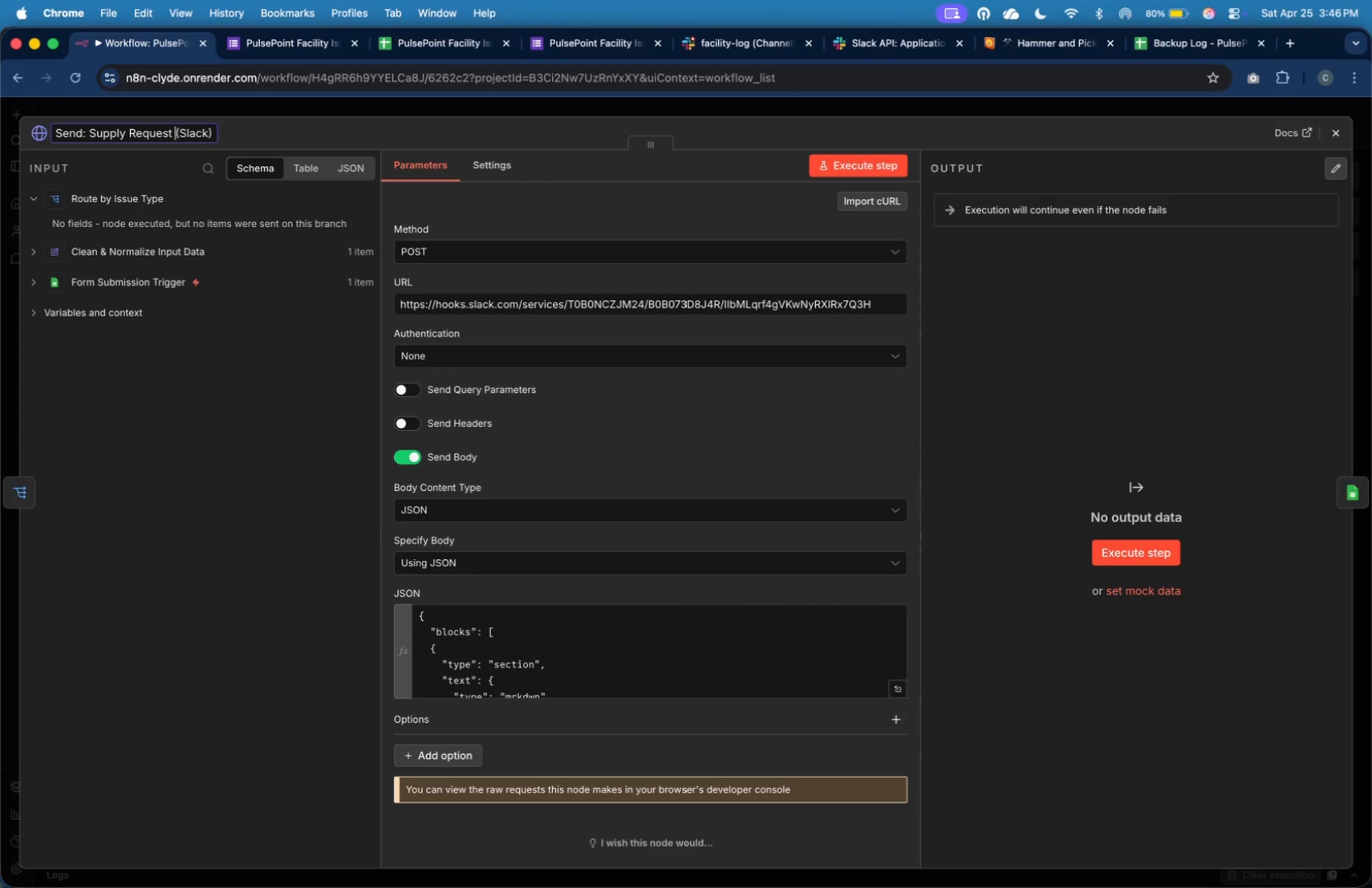 
key(ArrowLeft)
 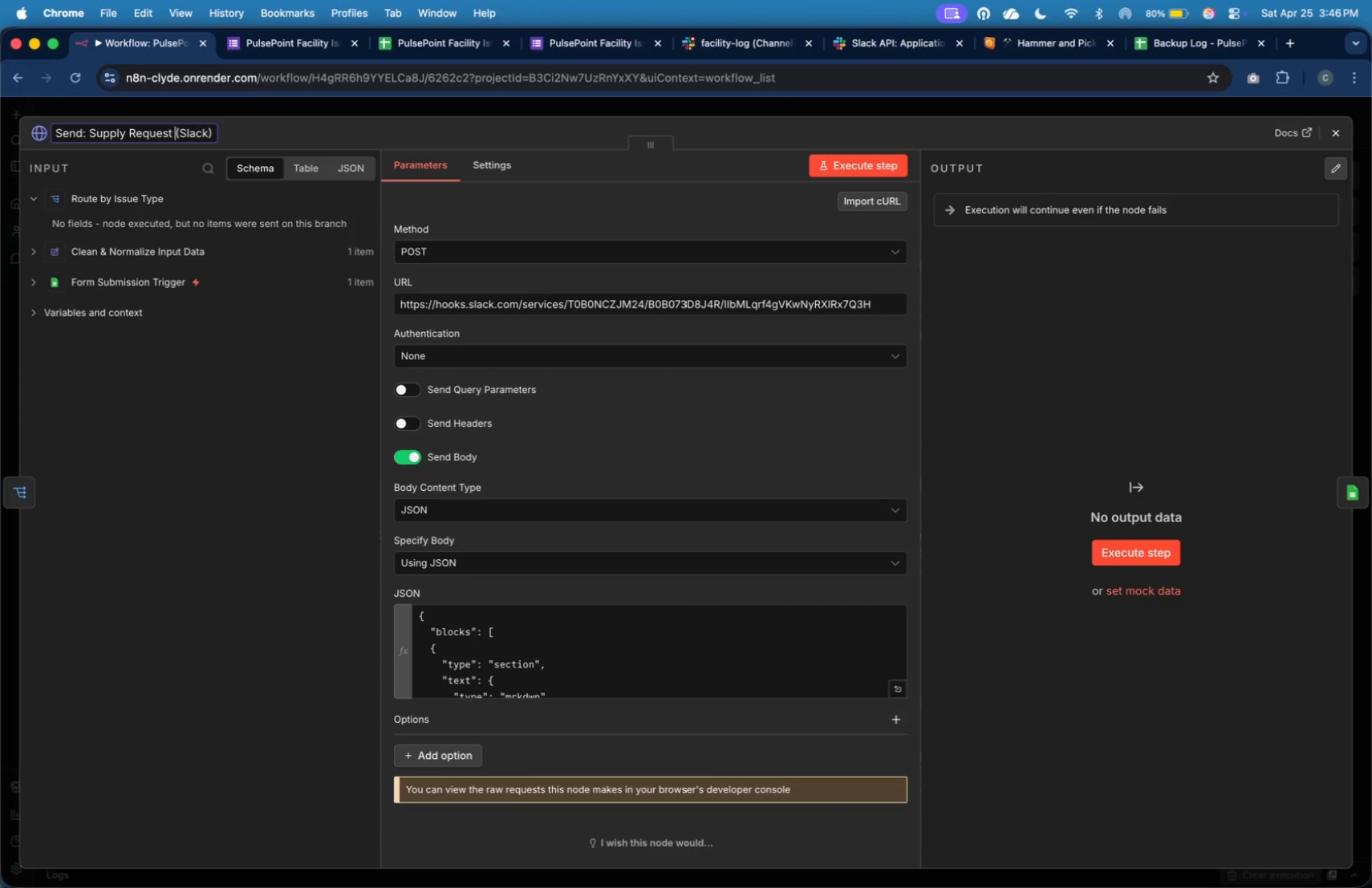 
key(ArrowLeft)
 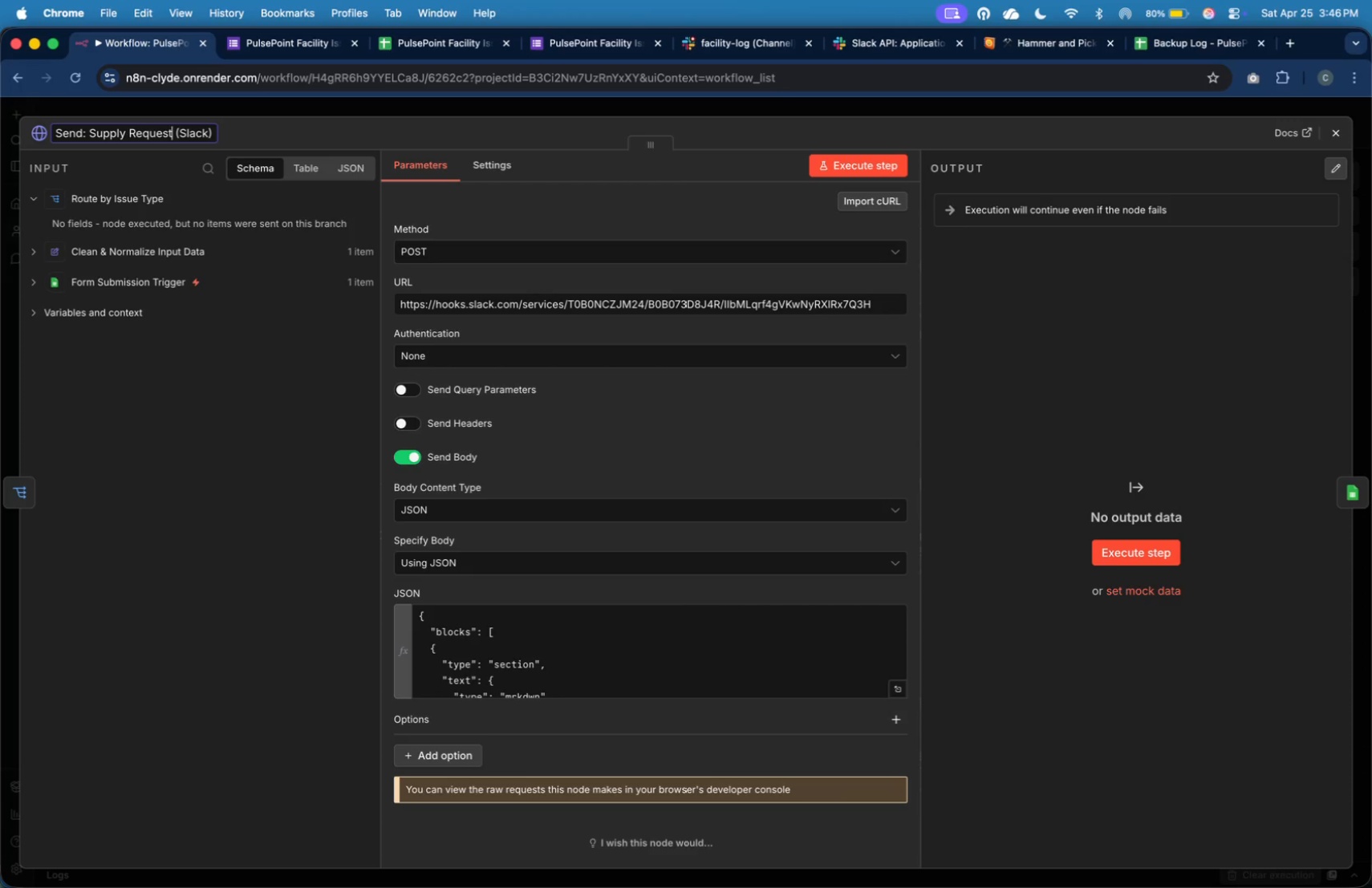 
key(Shift+ArrowLeft)
 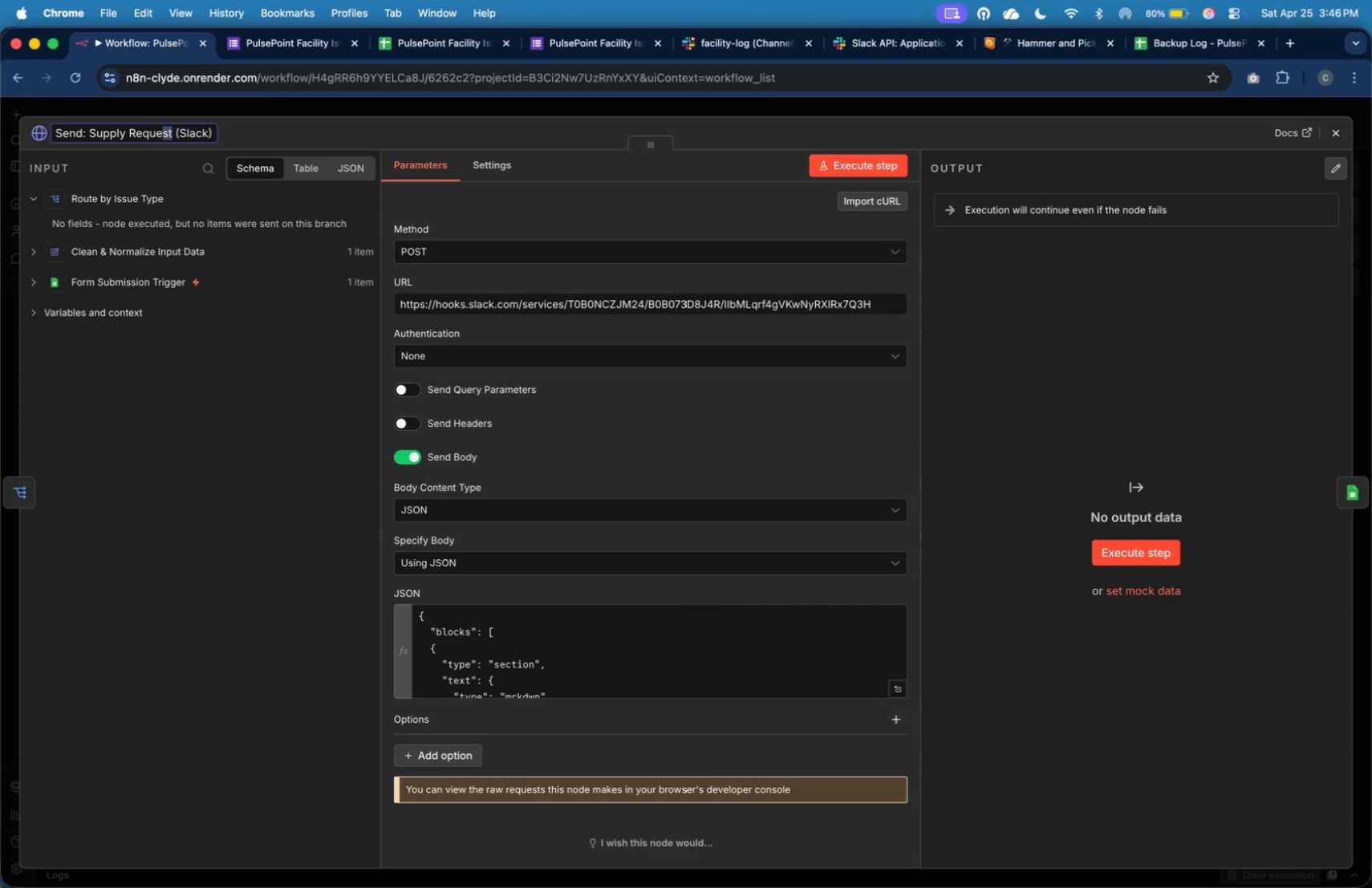 
key(Shift+ArrowLeft)
 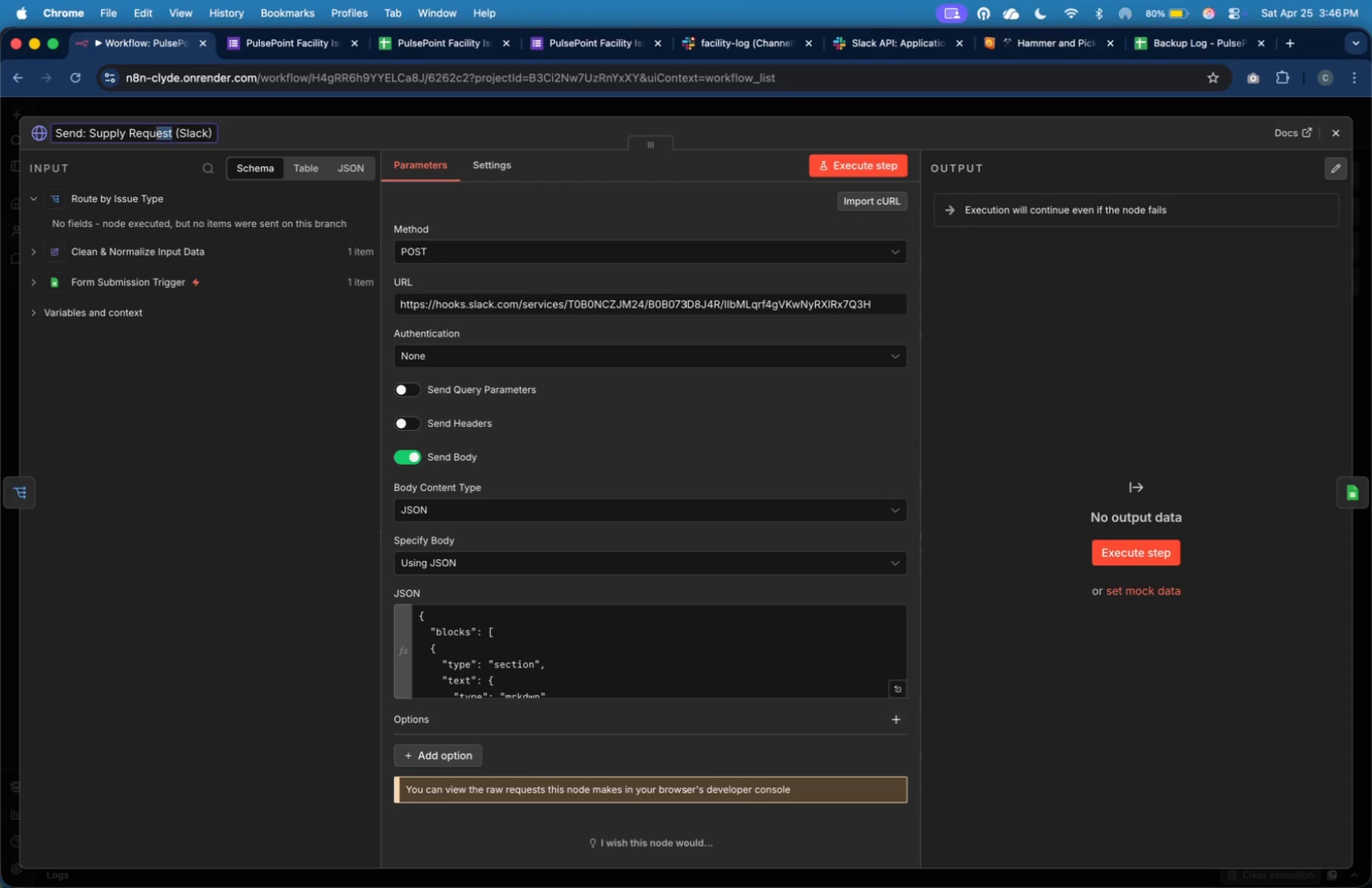 
key(Shift+ArrowLeft)
 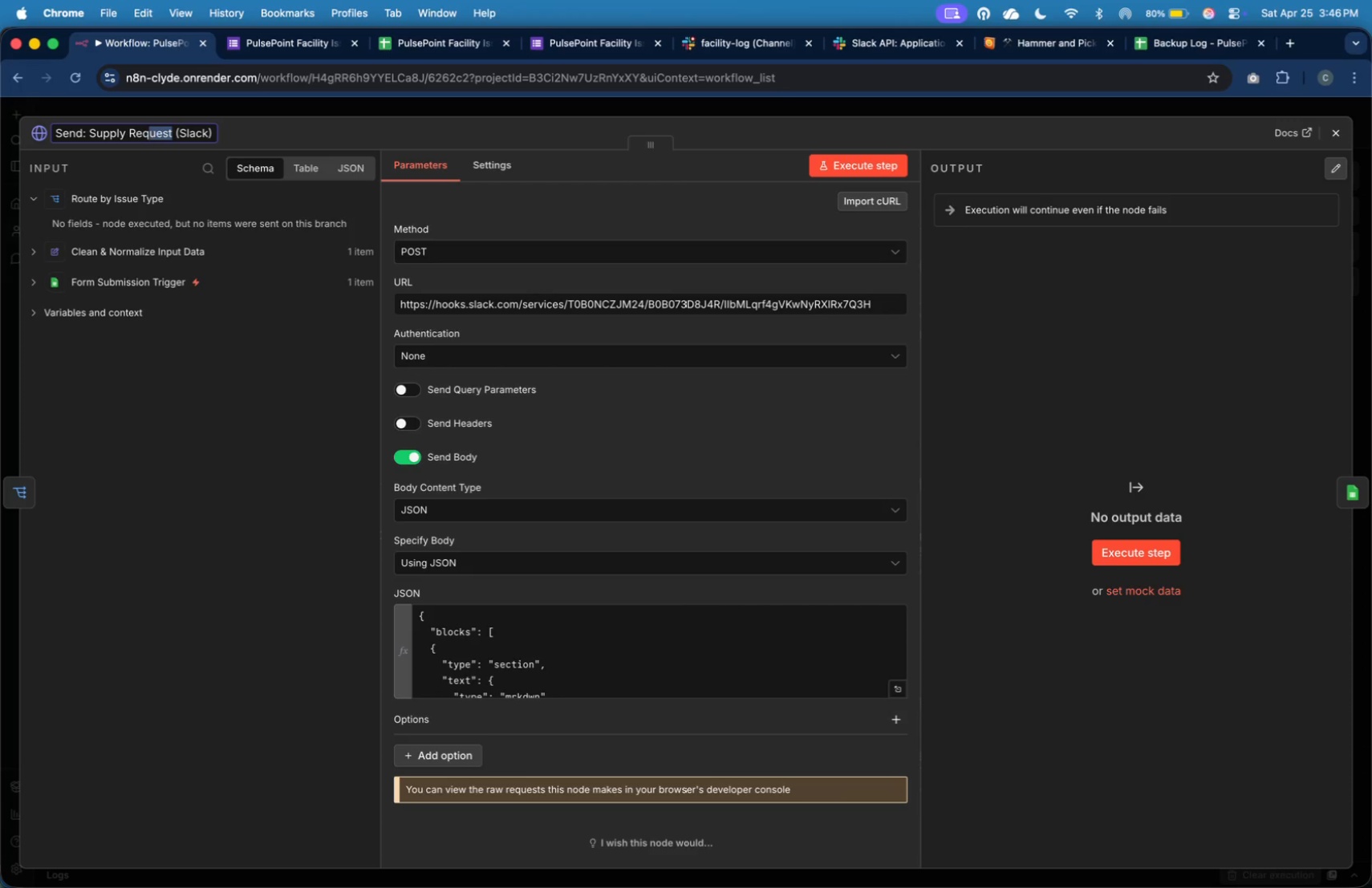 
key(Shift+ArrowLeft)
 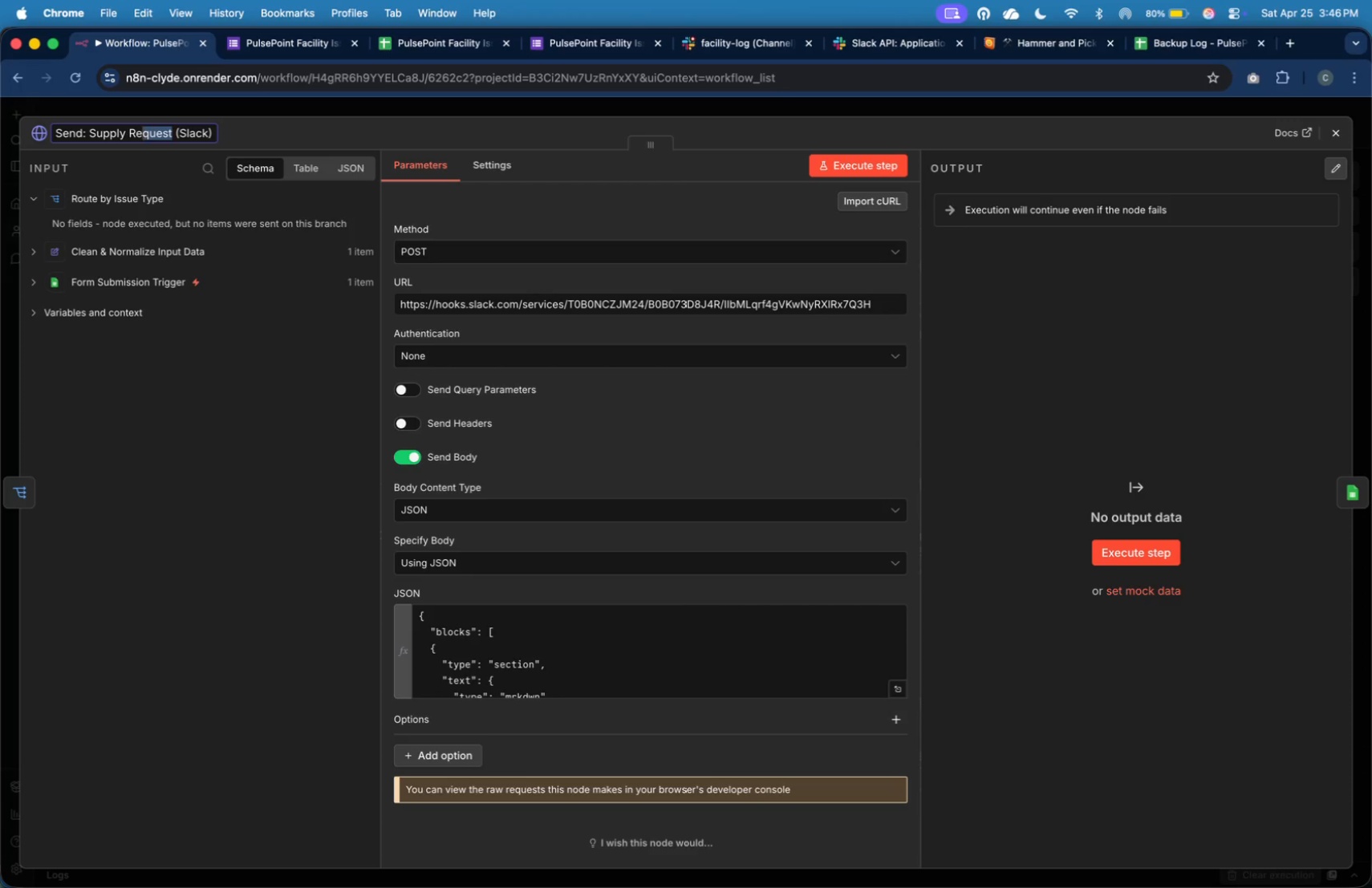 
key(Shift+ArrowLeft)
 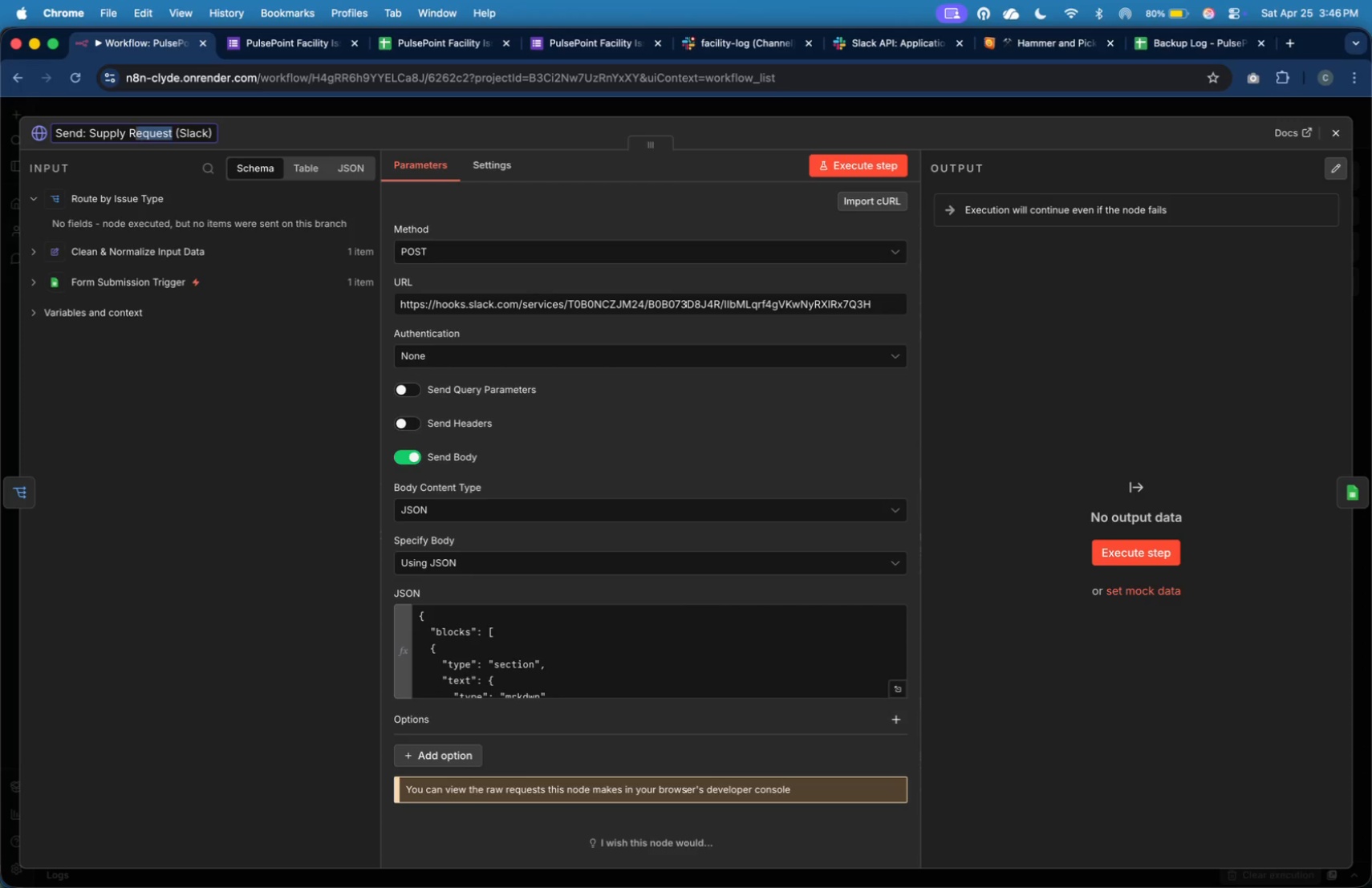 
key(Shift+ArrowLeft)
 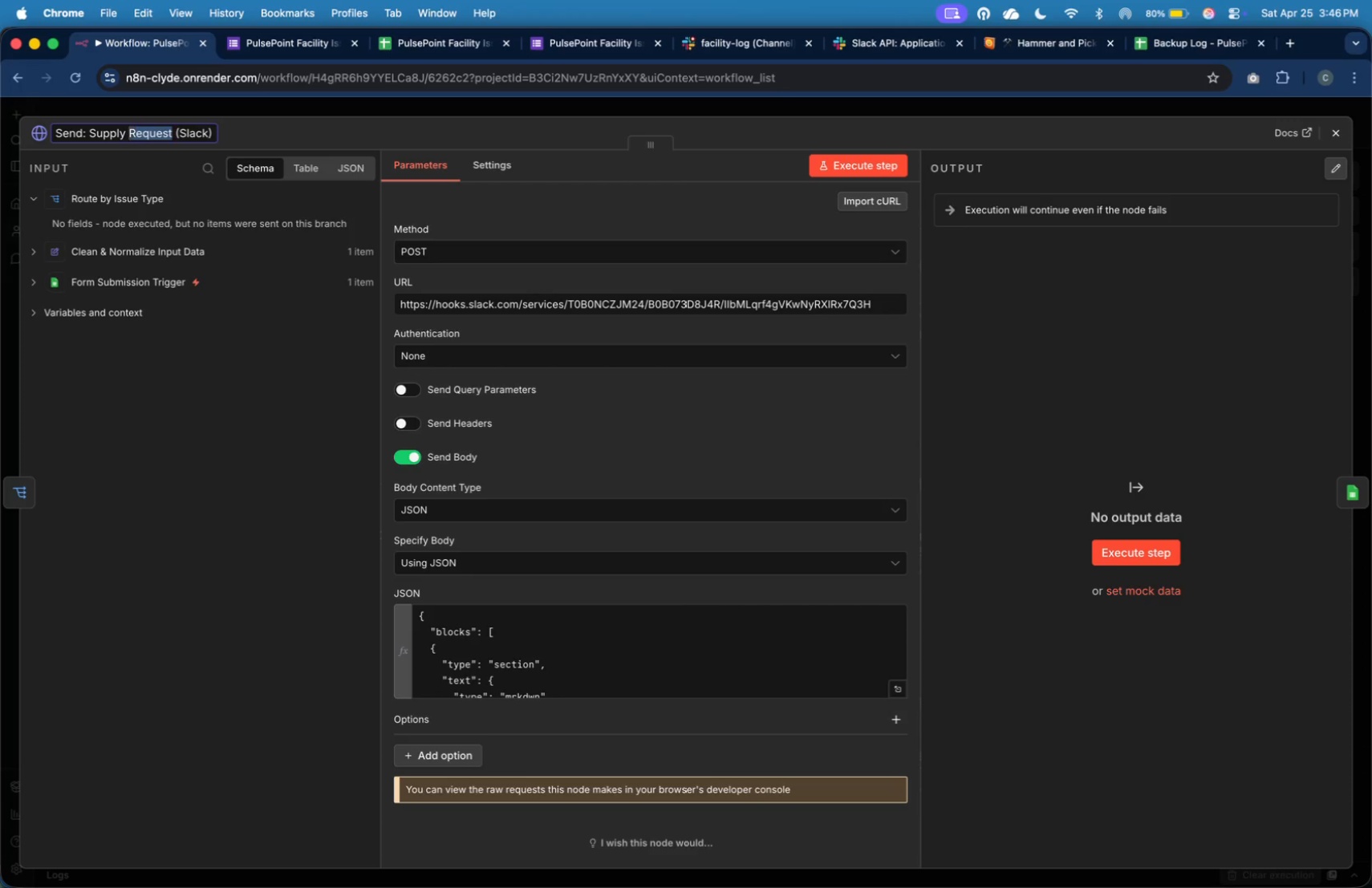 
key(Shift+ArrowLeft)
 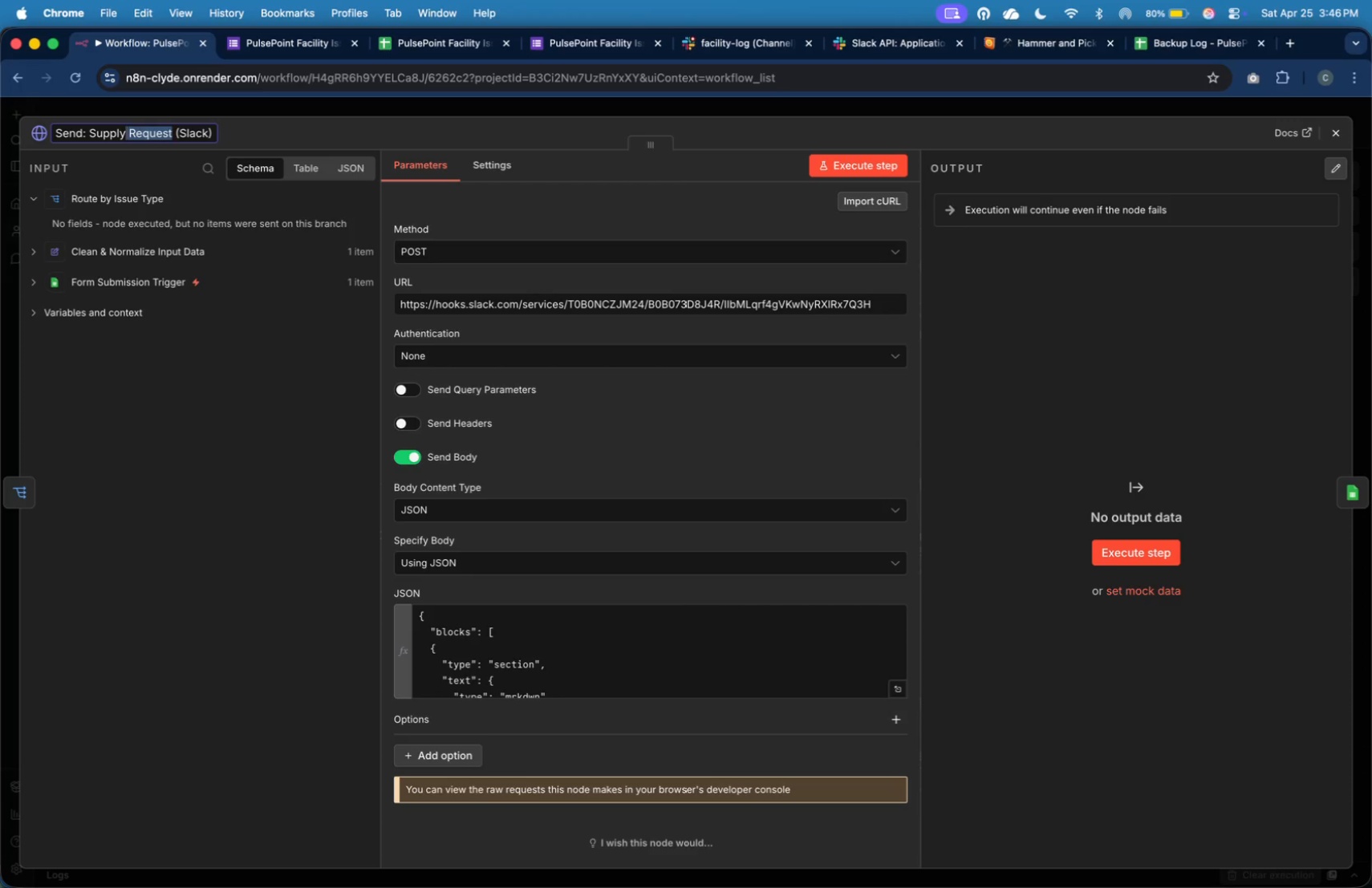 
key(Shift+ArrowLeft)
 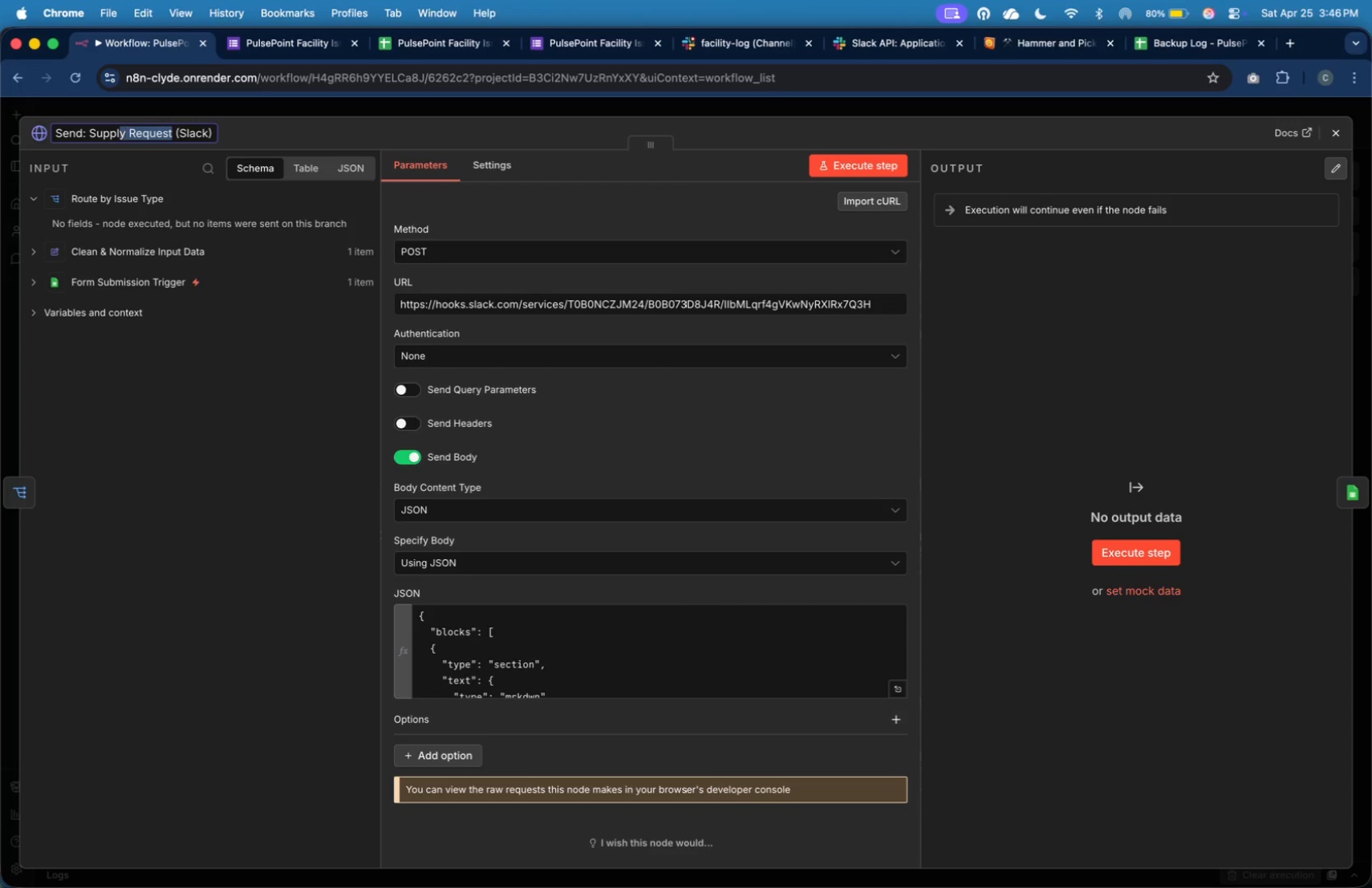 
key(Shift+ArrowLeft)
 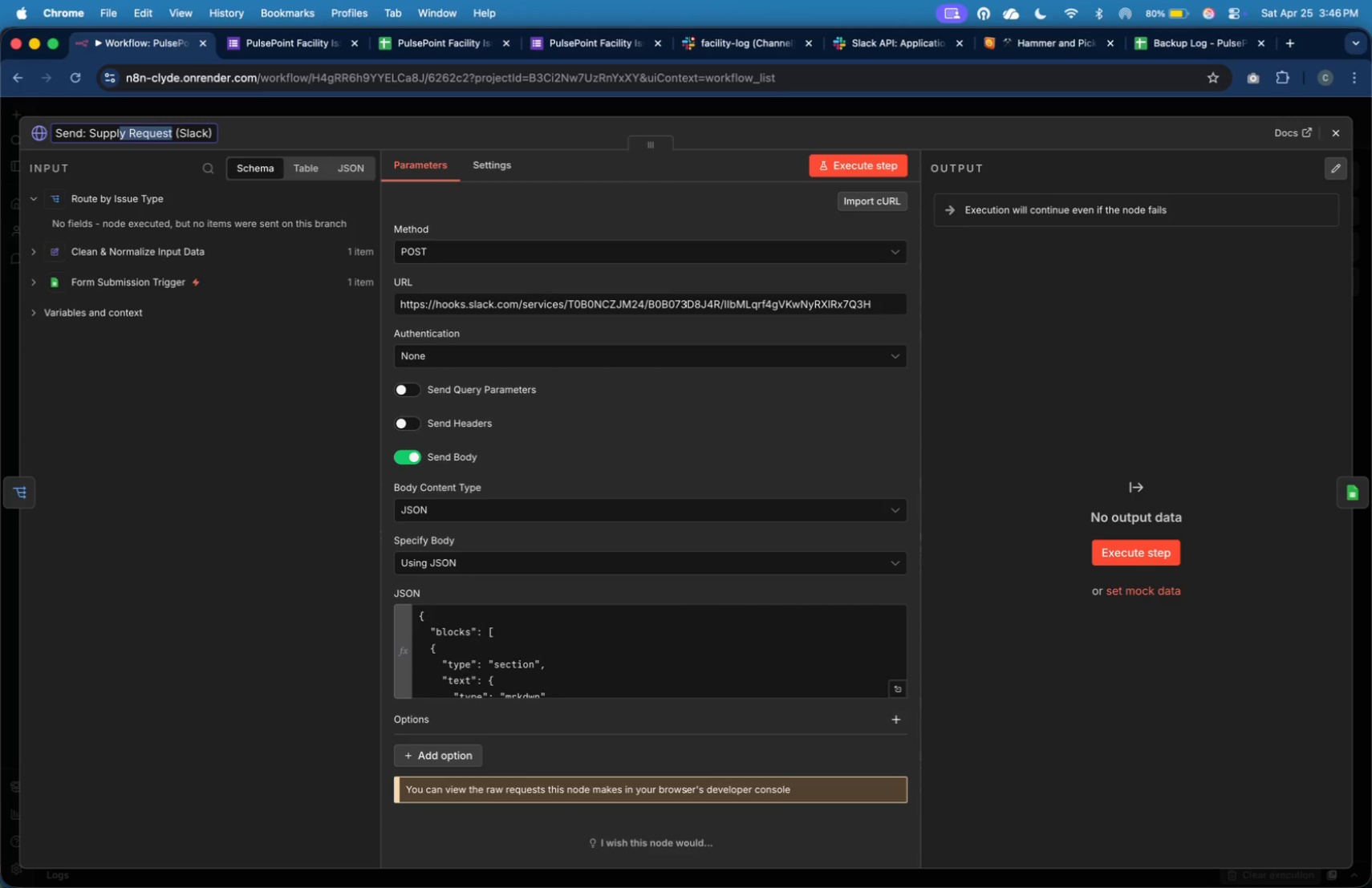 
key(Shift+ArrowLeft)
 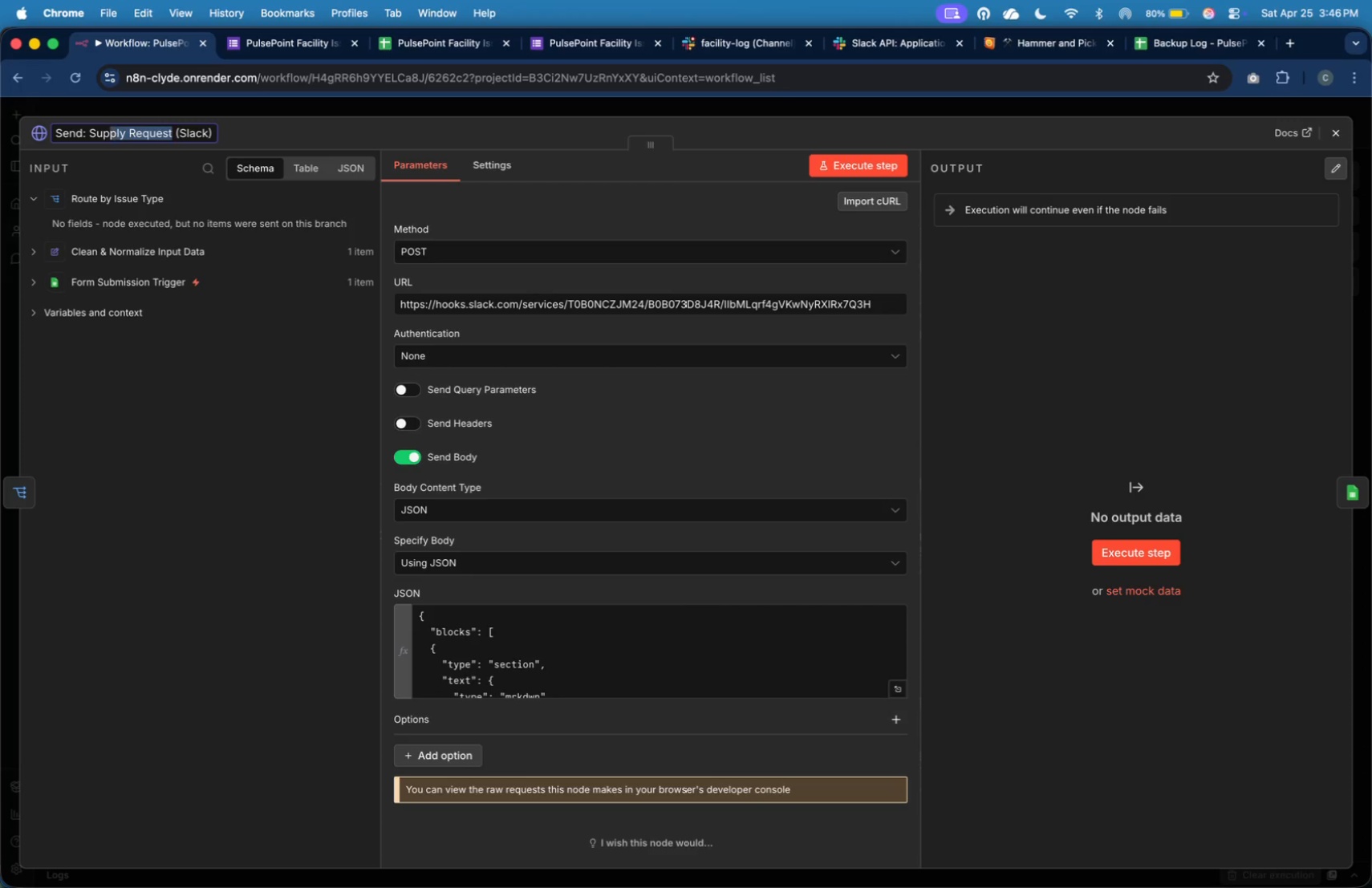 
key(Shift+ArrowLeft)
 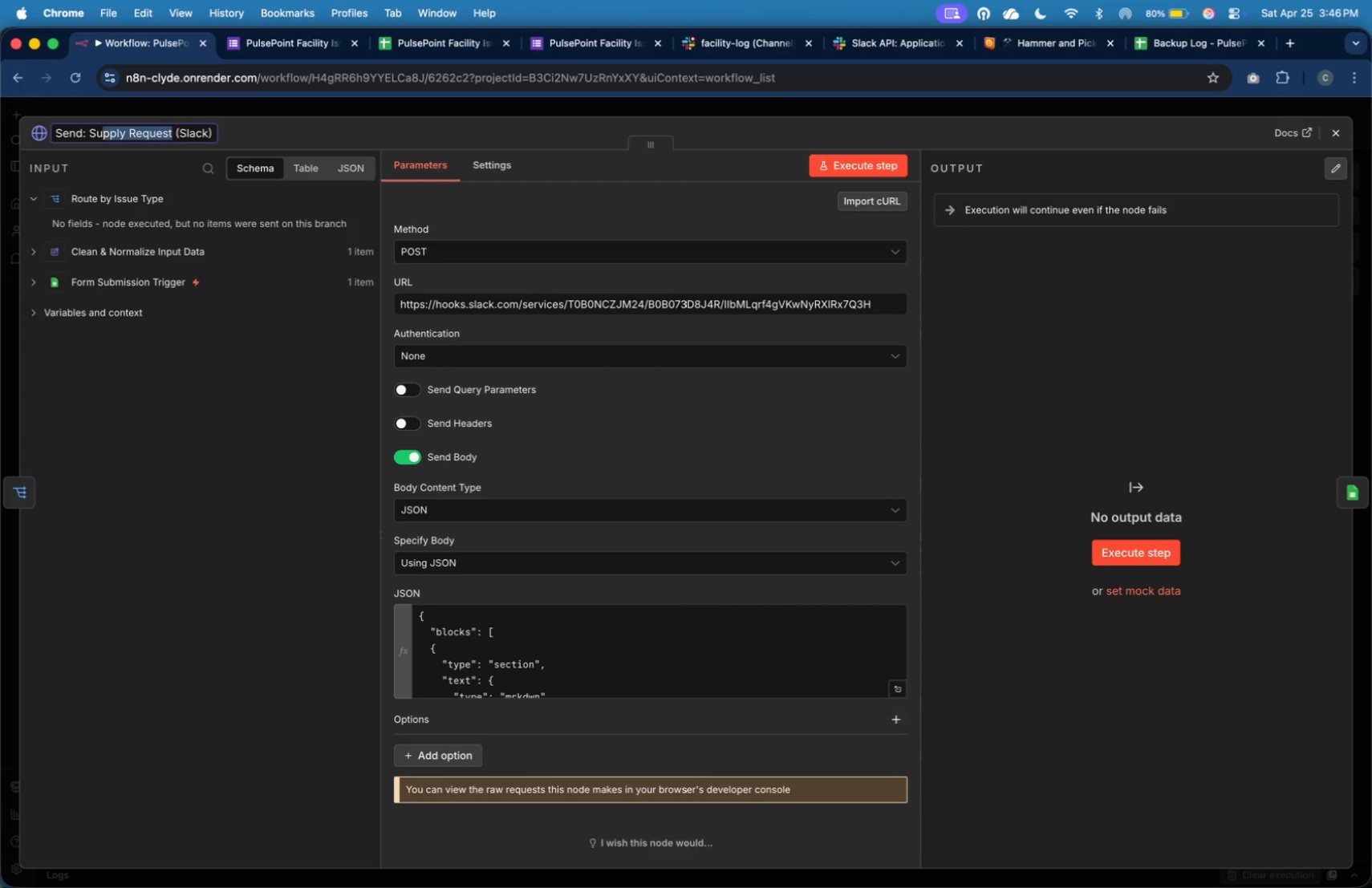 
key(Shift+ArrowLeft)
 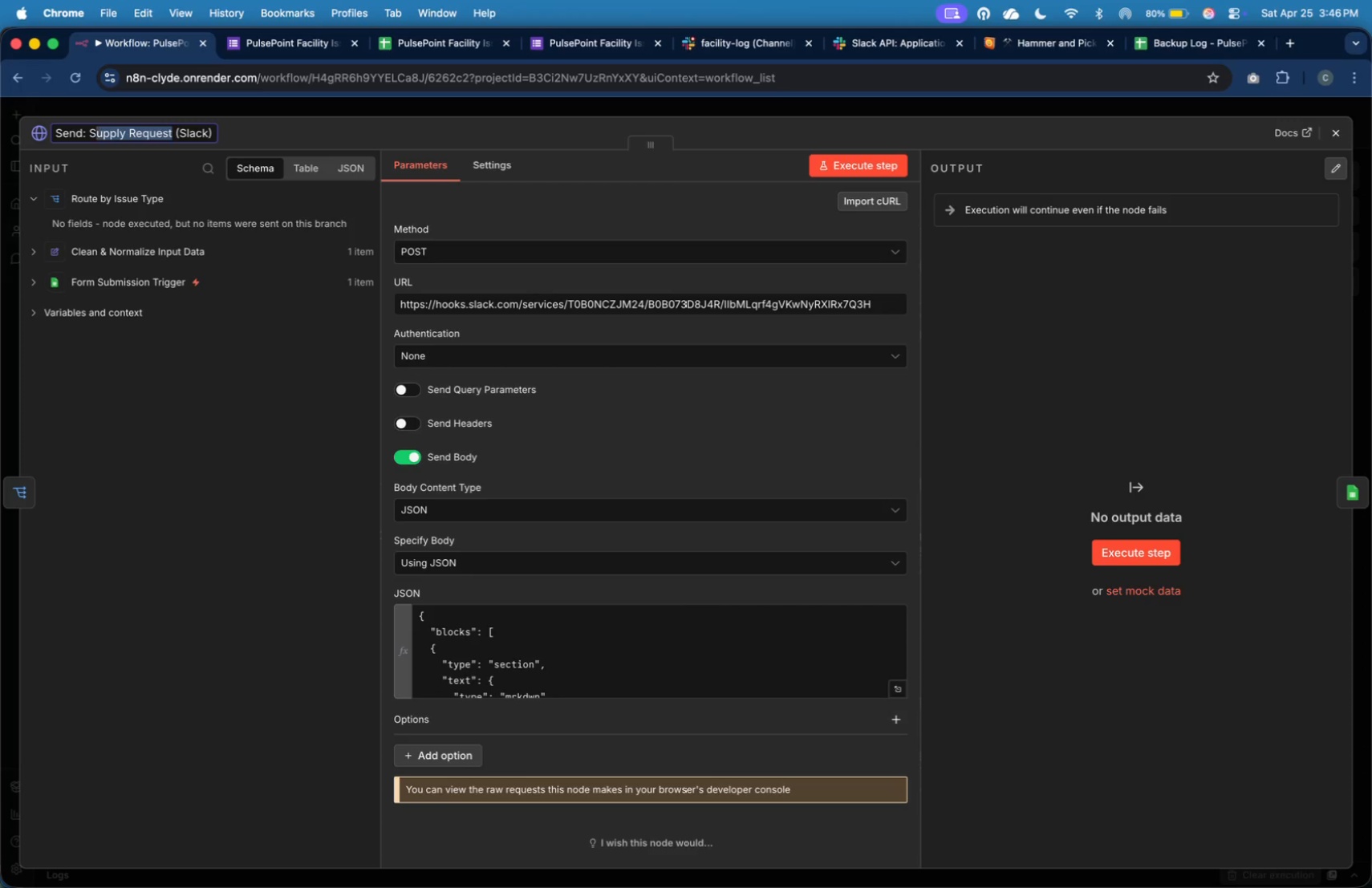 
key(Shift+ArrowLeft)
 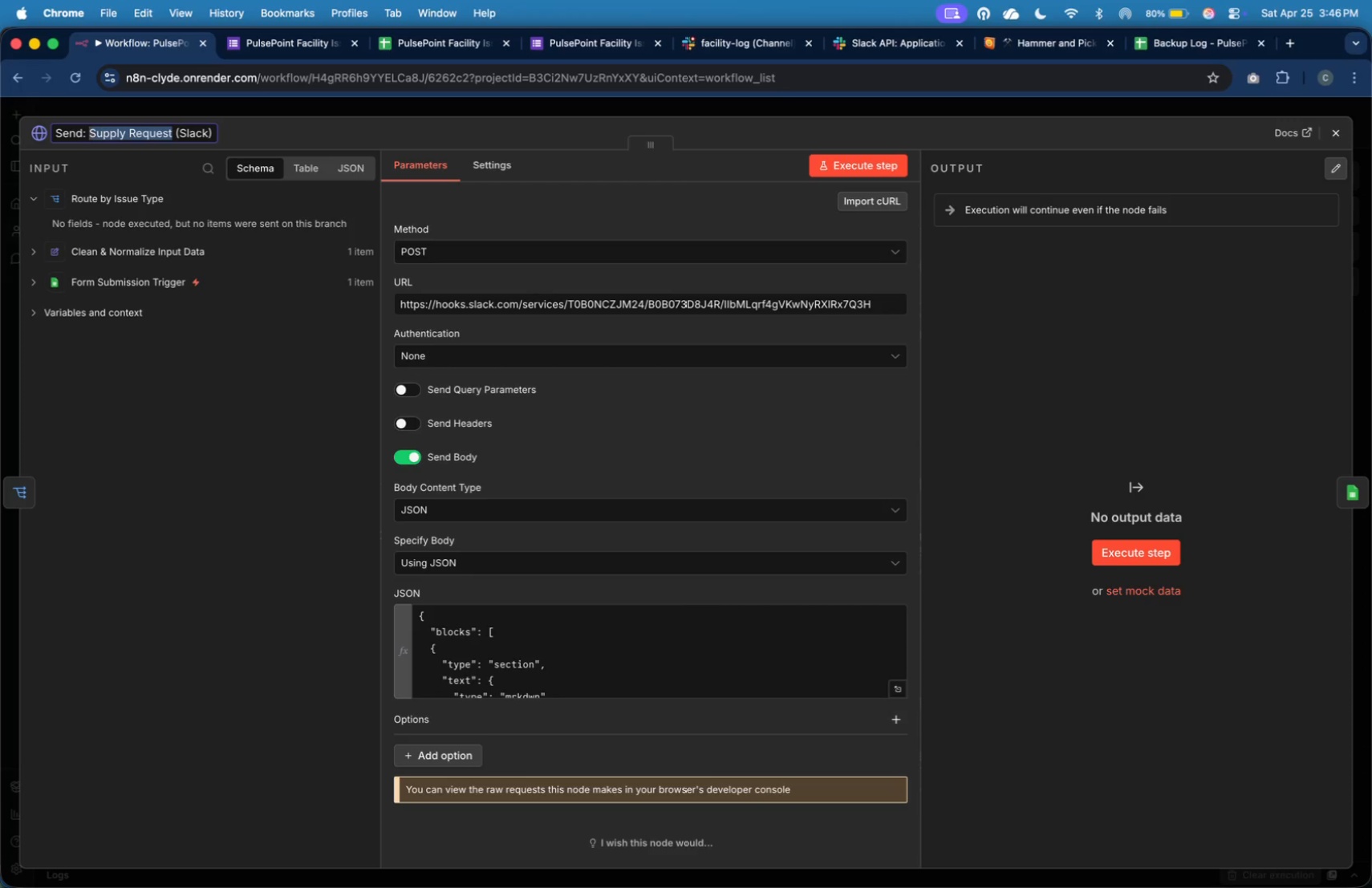 
key(Shift+ArrowLeft)
 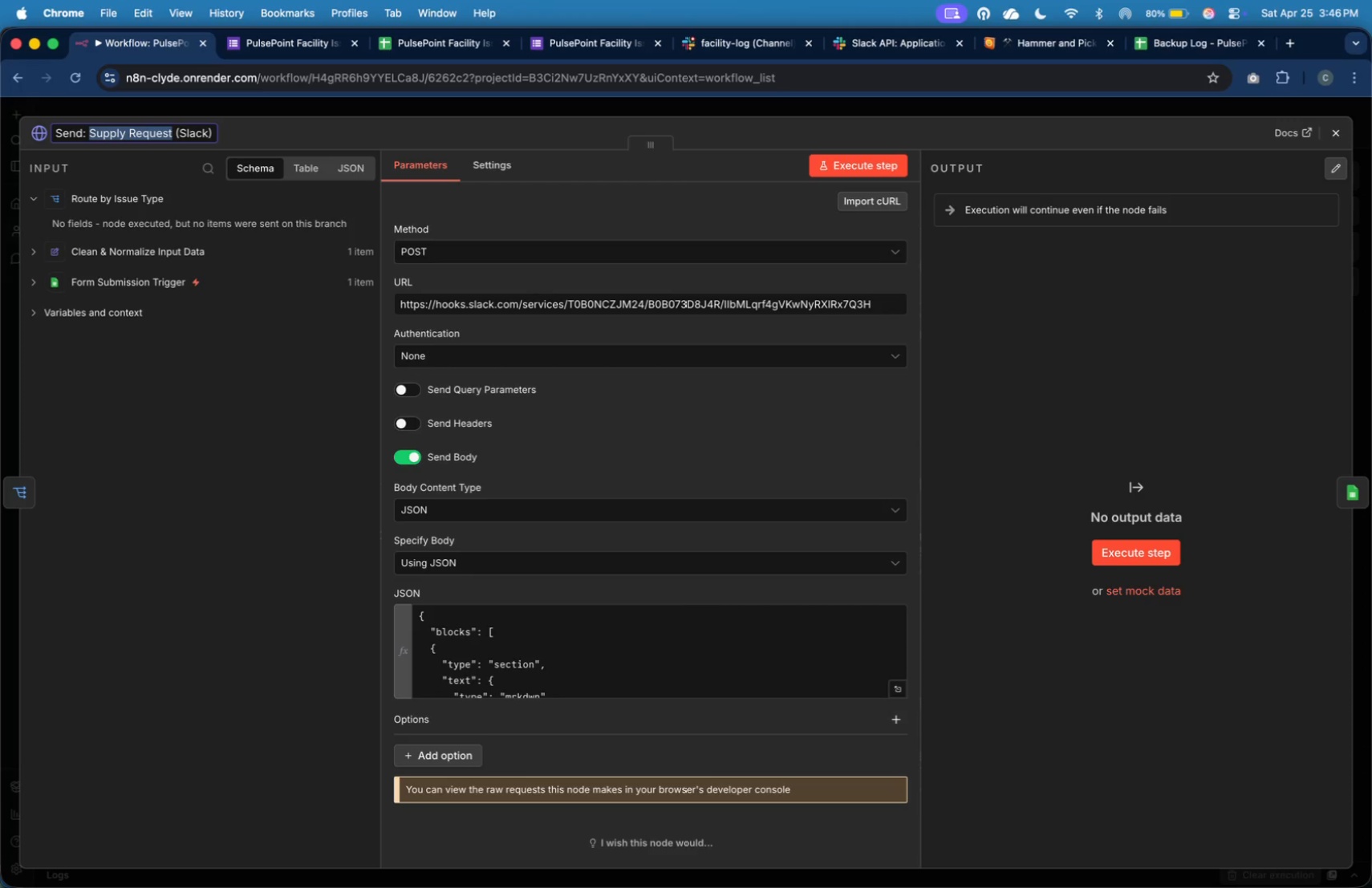 
type(Maintenance Log)
 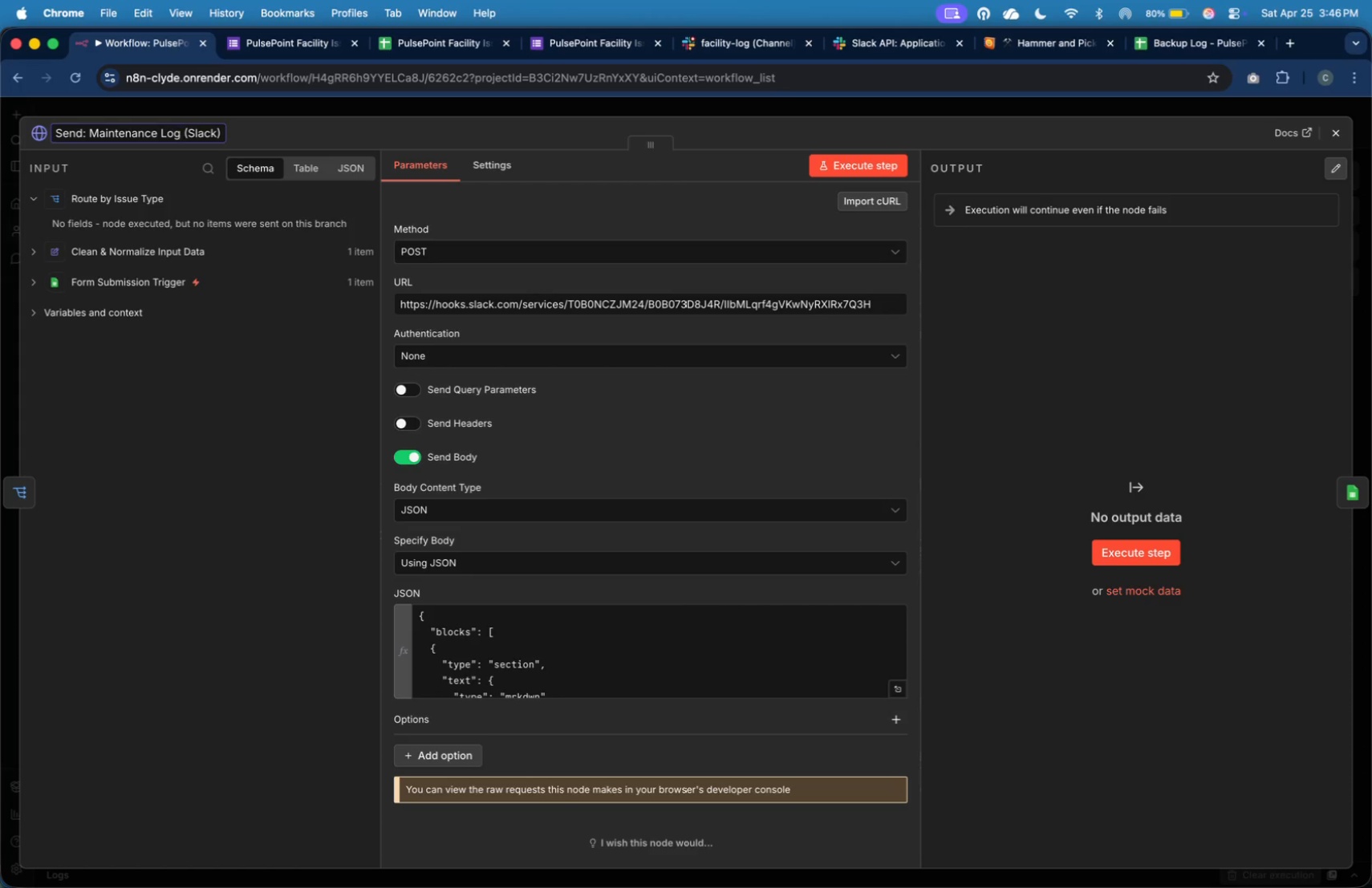 
 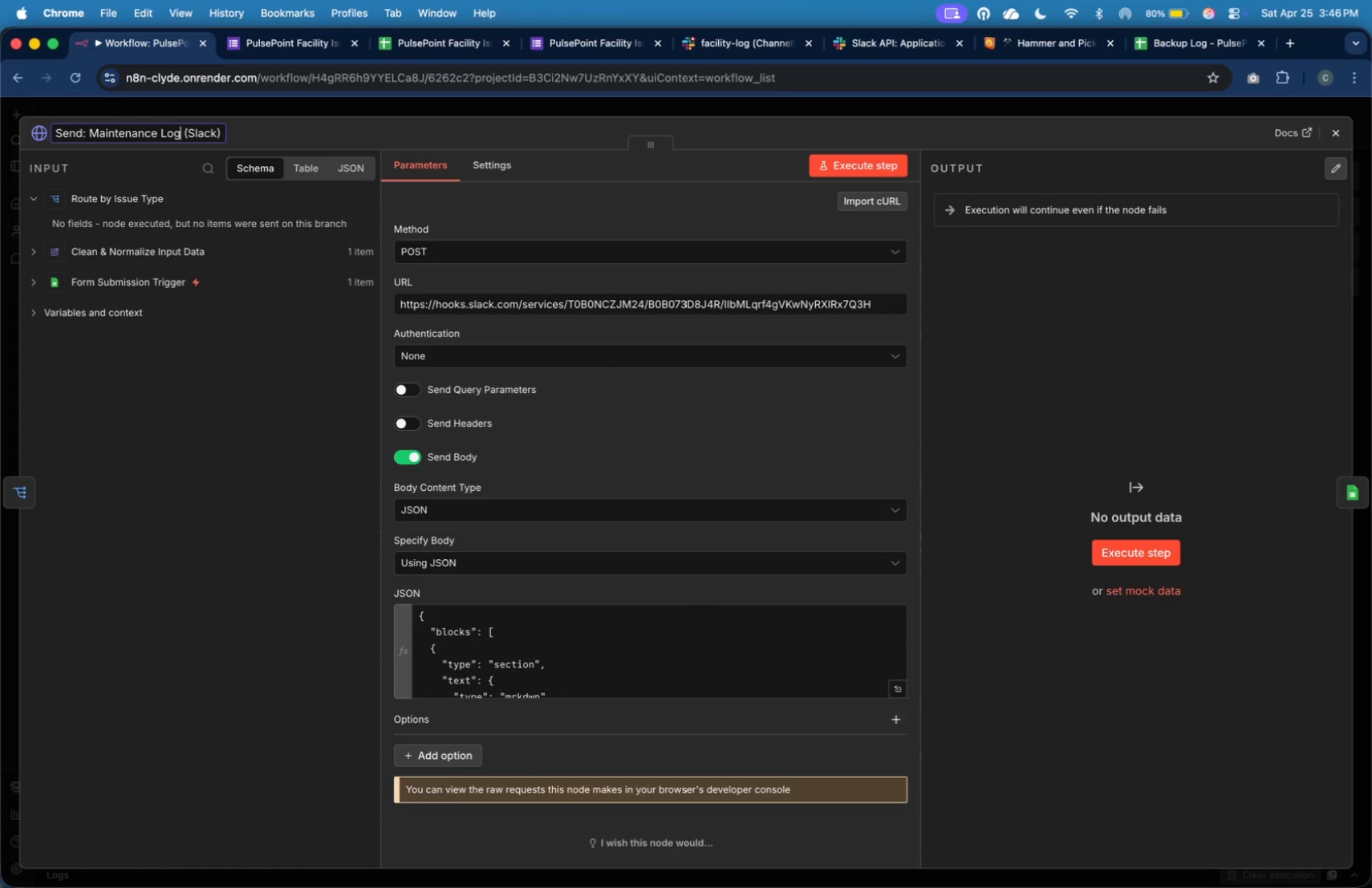 
key(Enter)
 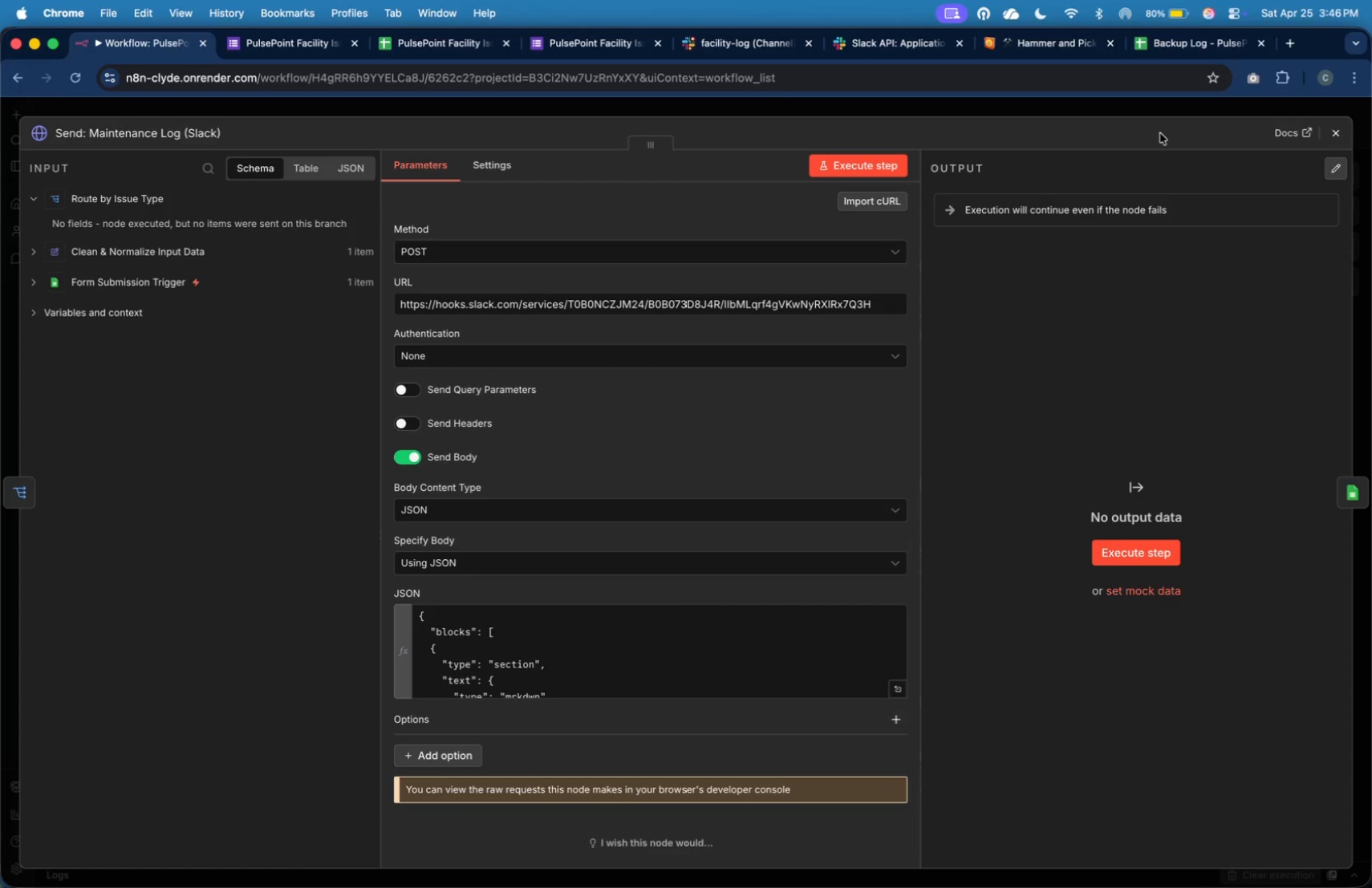 
left_click([1331, 137])
 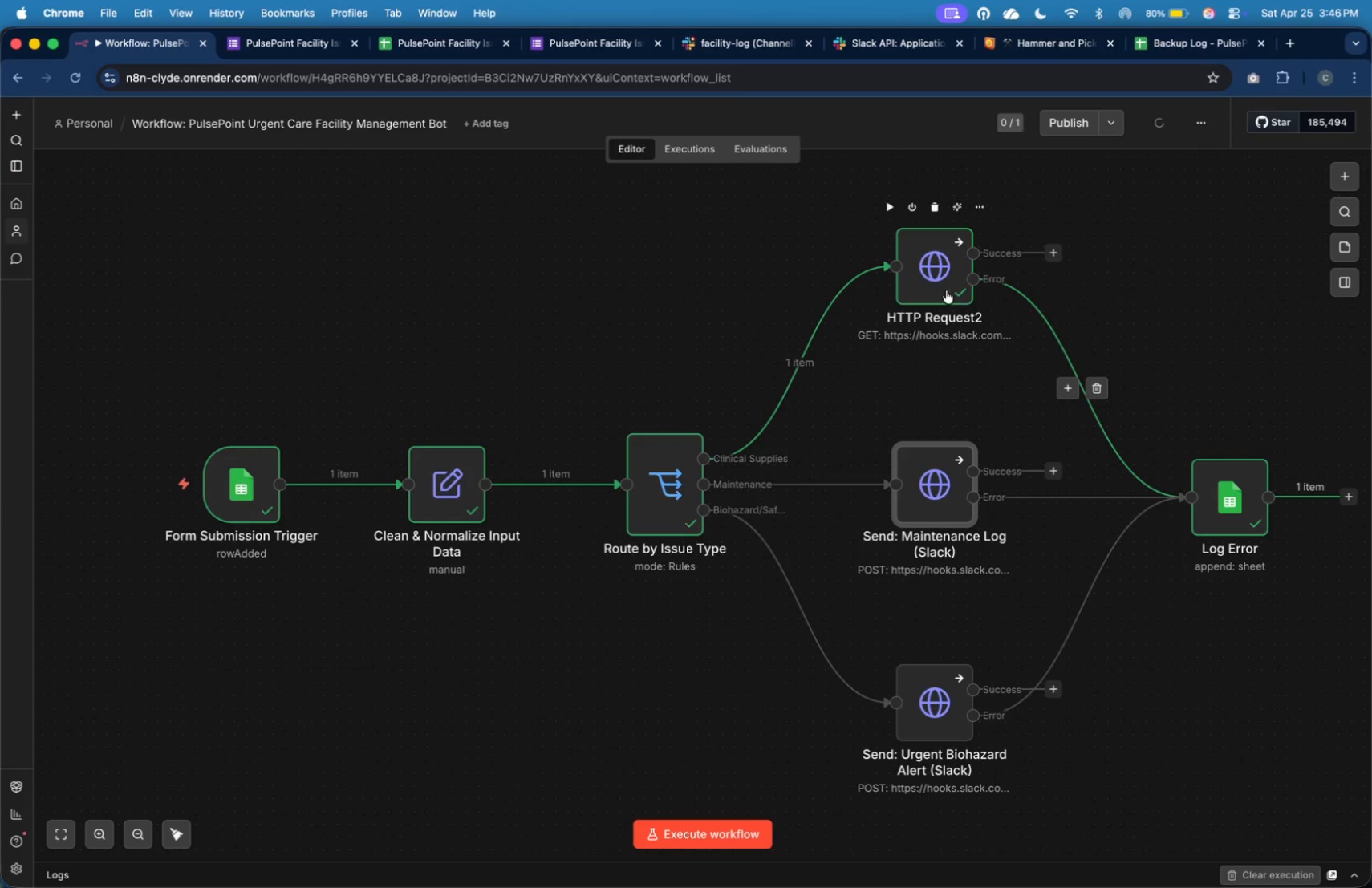 
double_click([933, 279])
 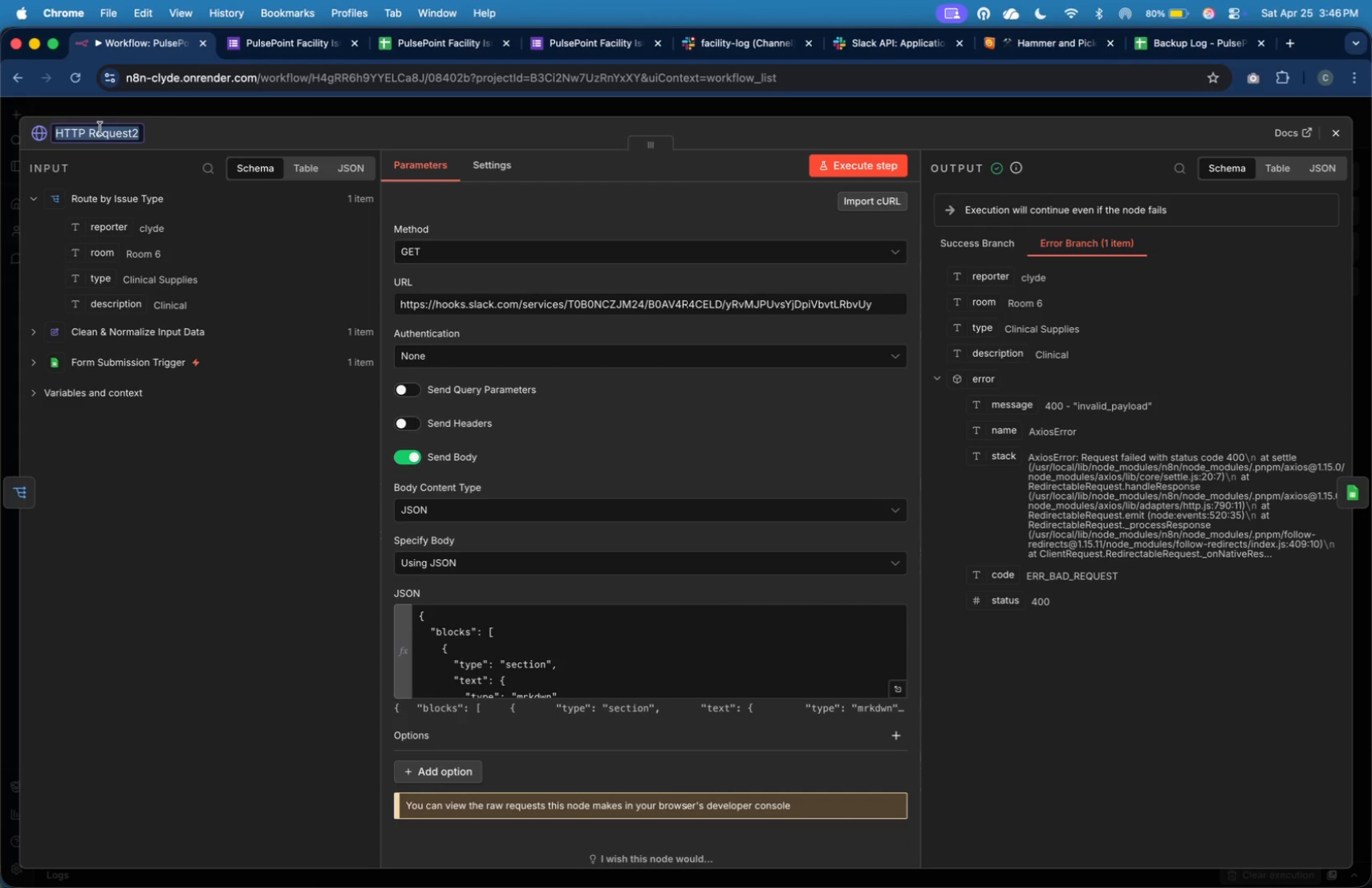 
wait(35.98)
 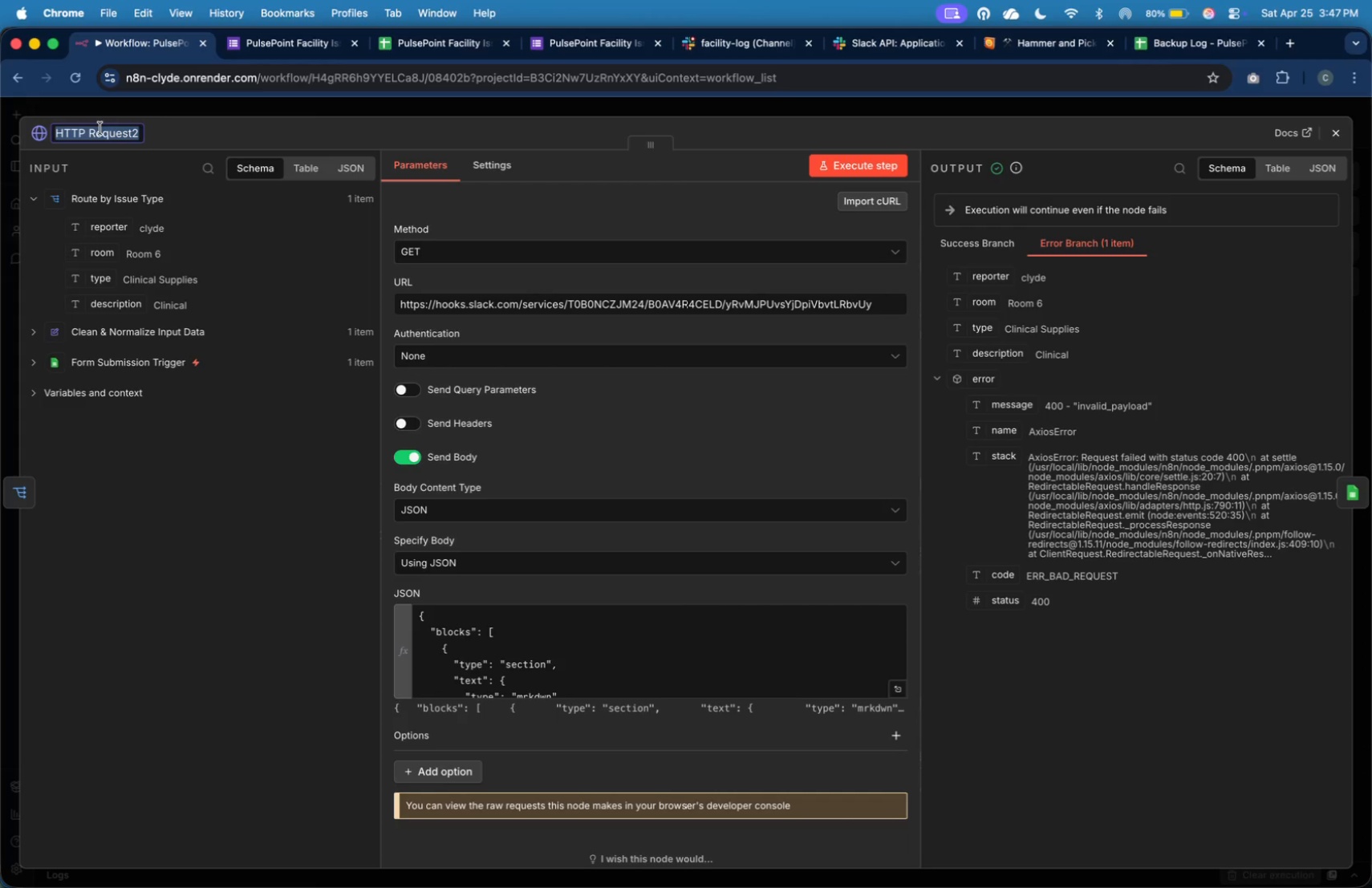 
type(Send: )
 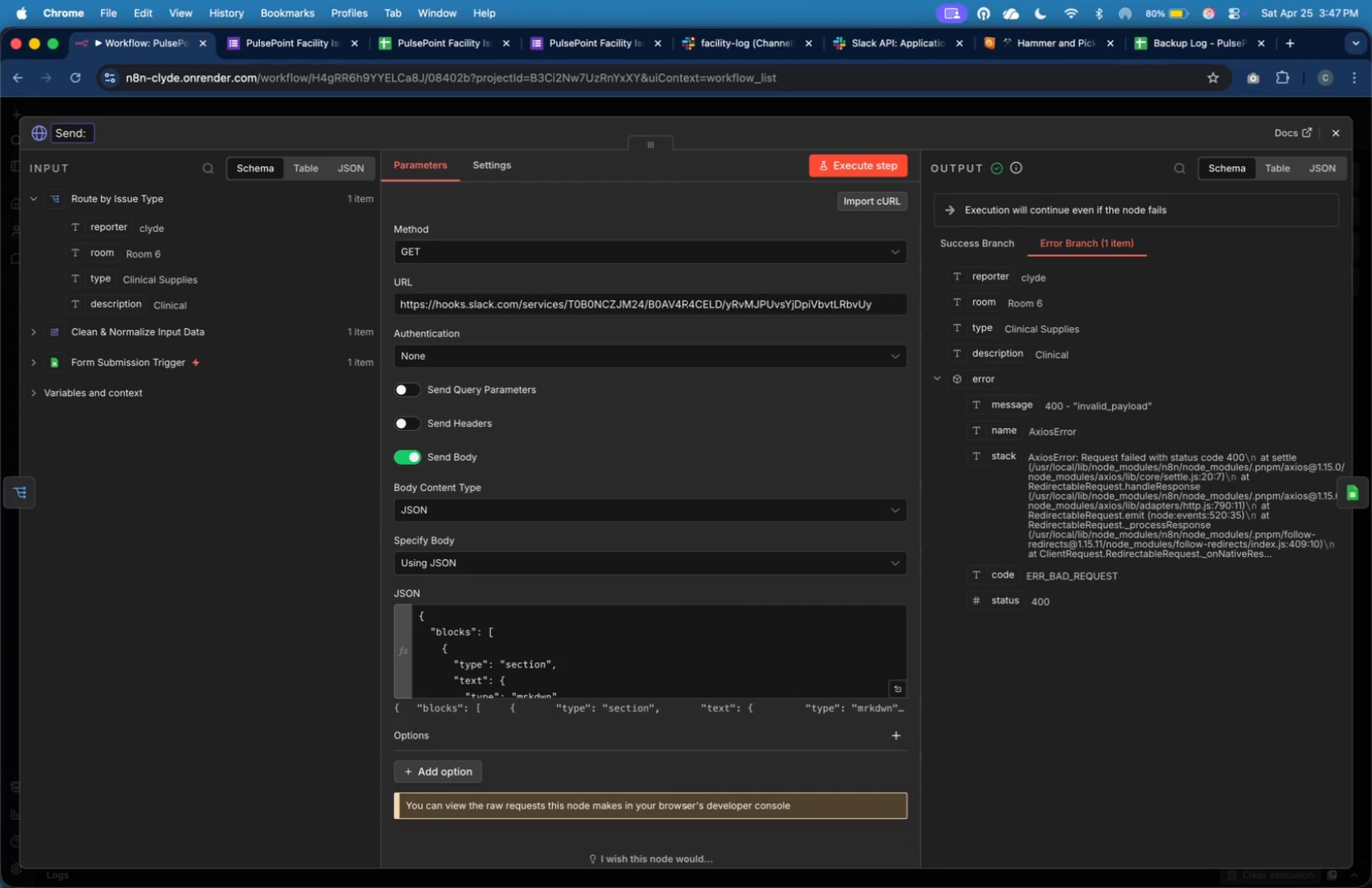 
wait(5.33)
 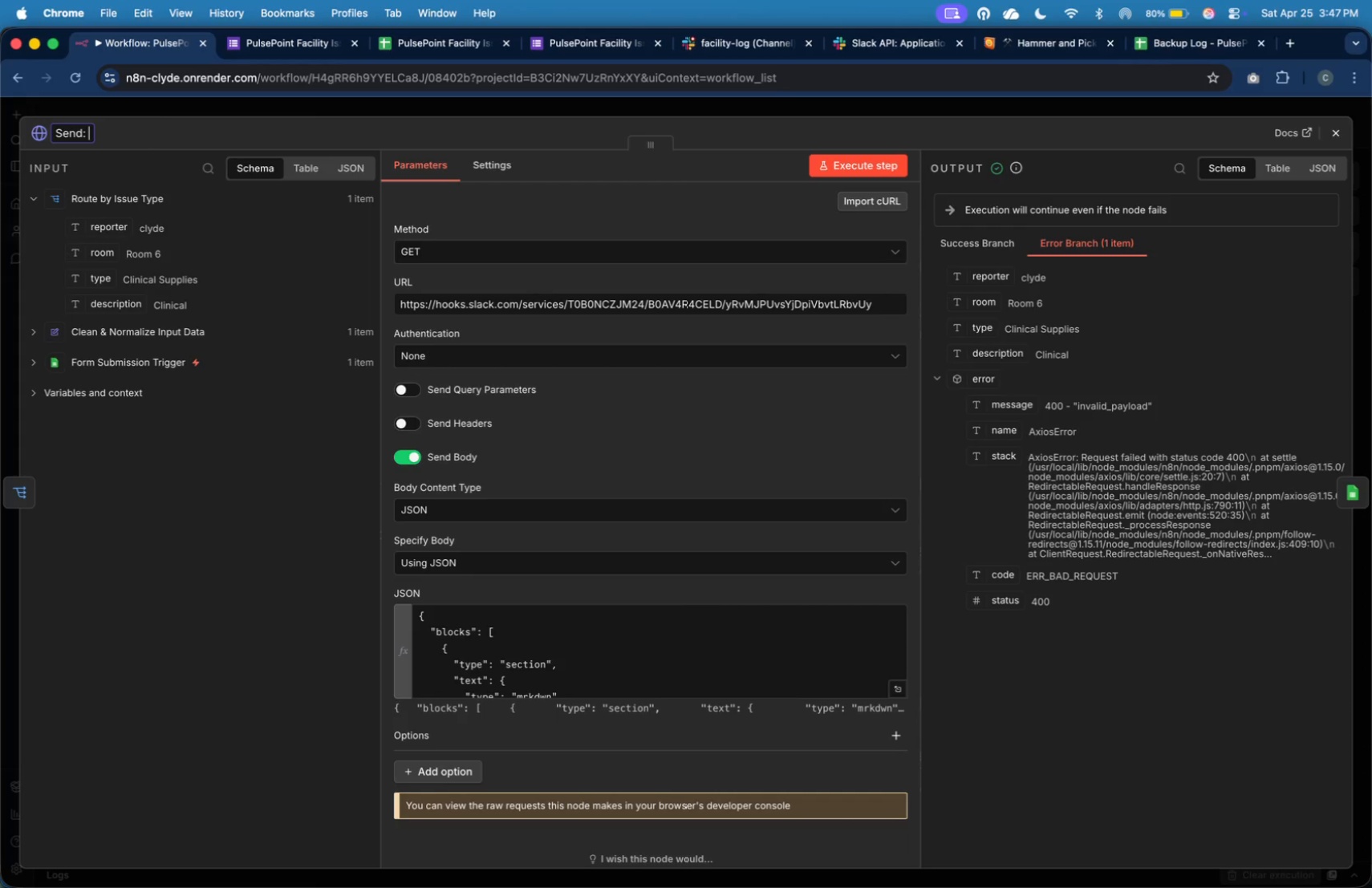 
type(Supply Request ())
 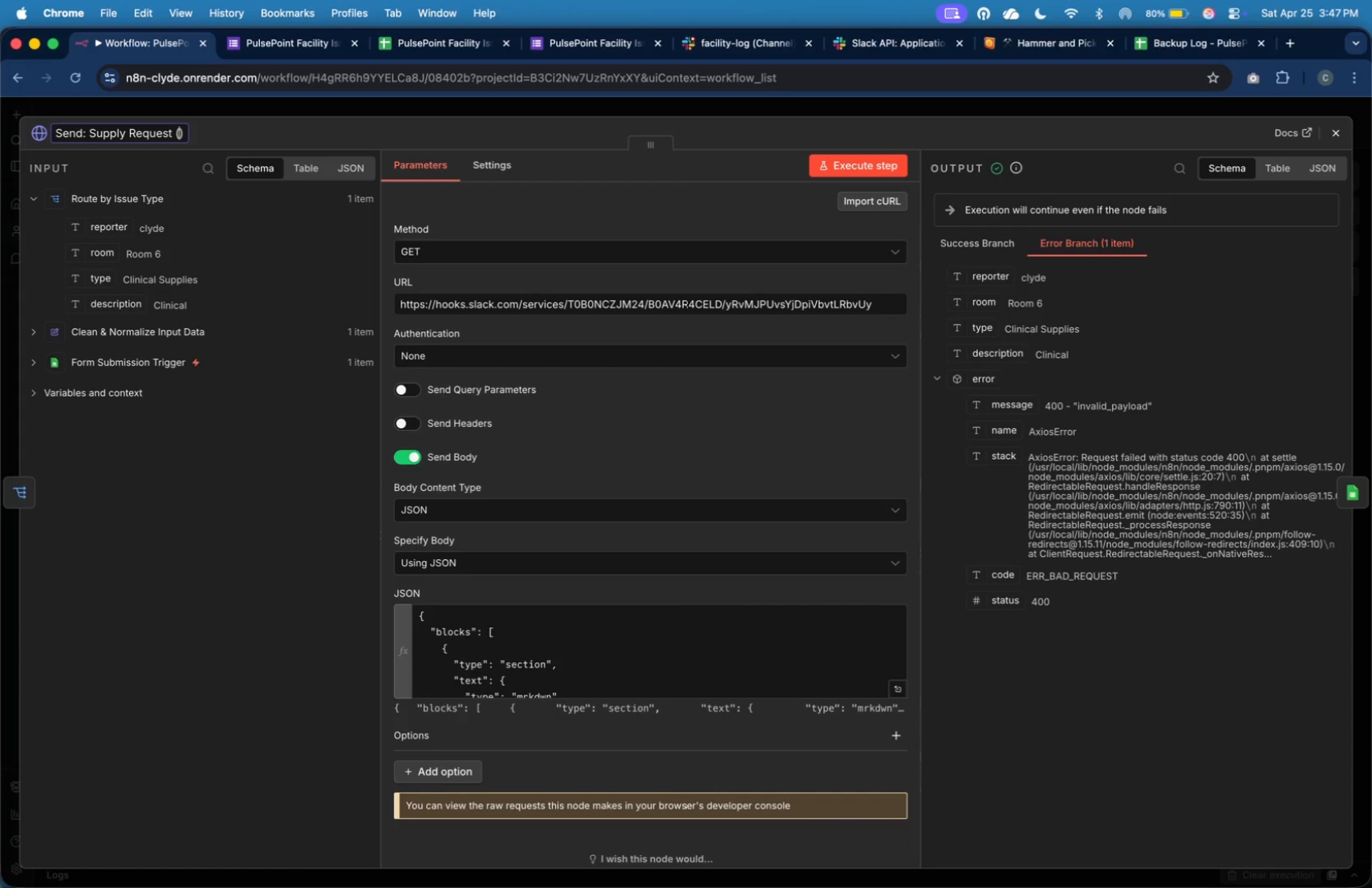 
key(ArrowLeft)
 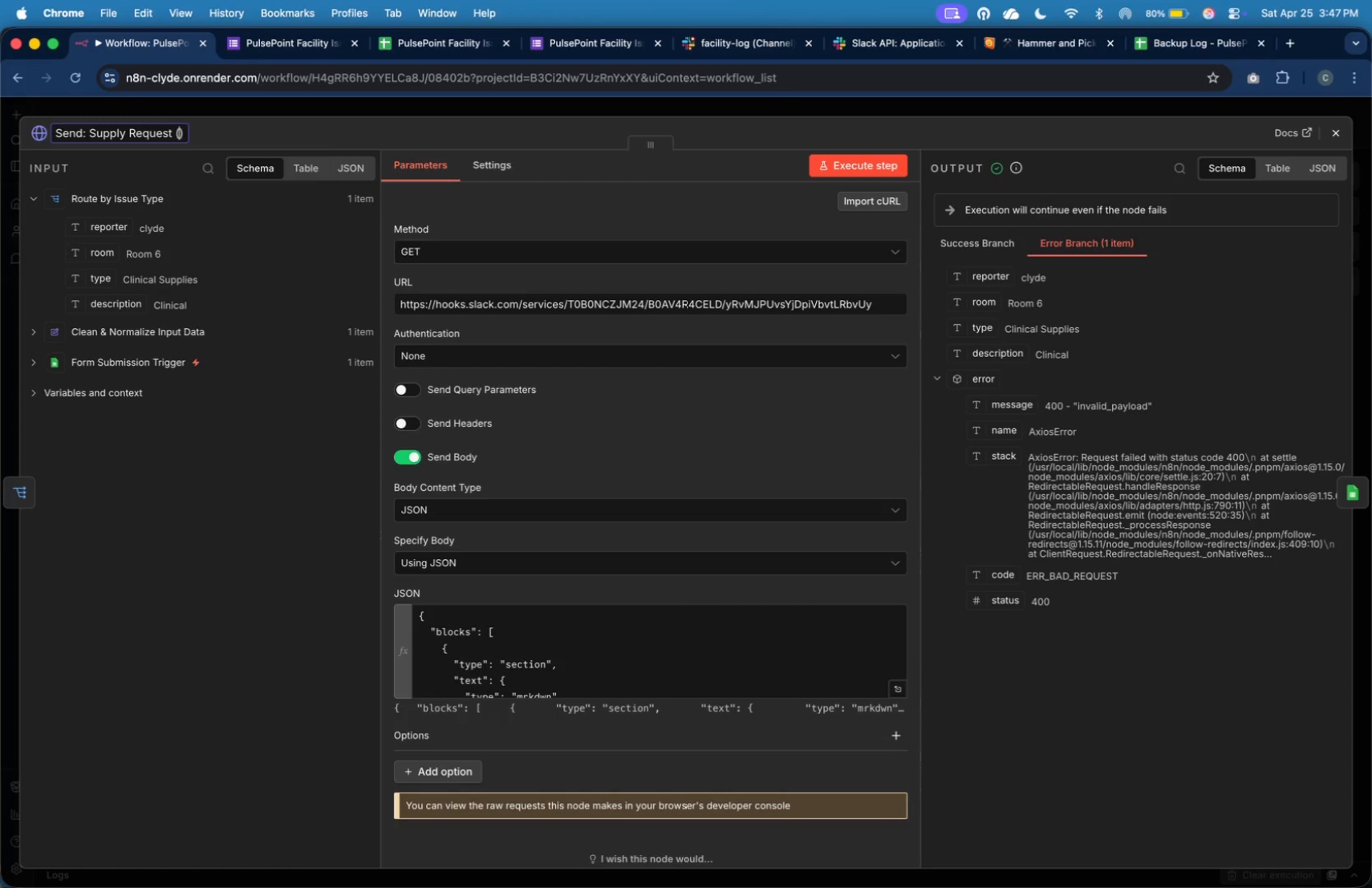 
type(Slack)
 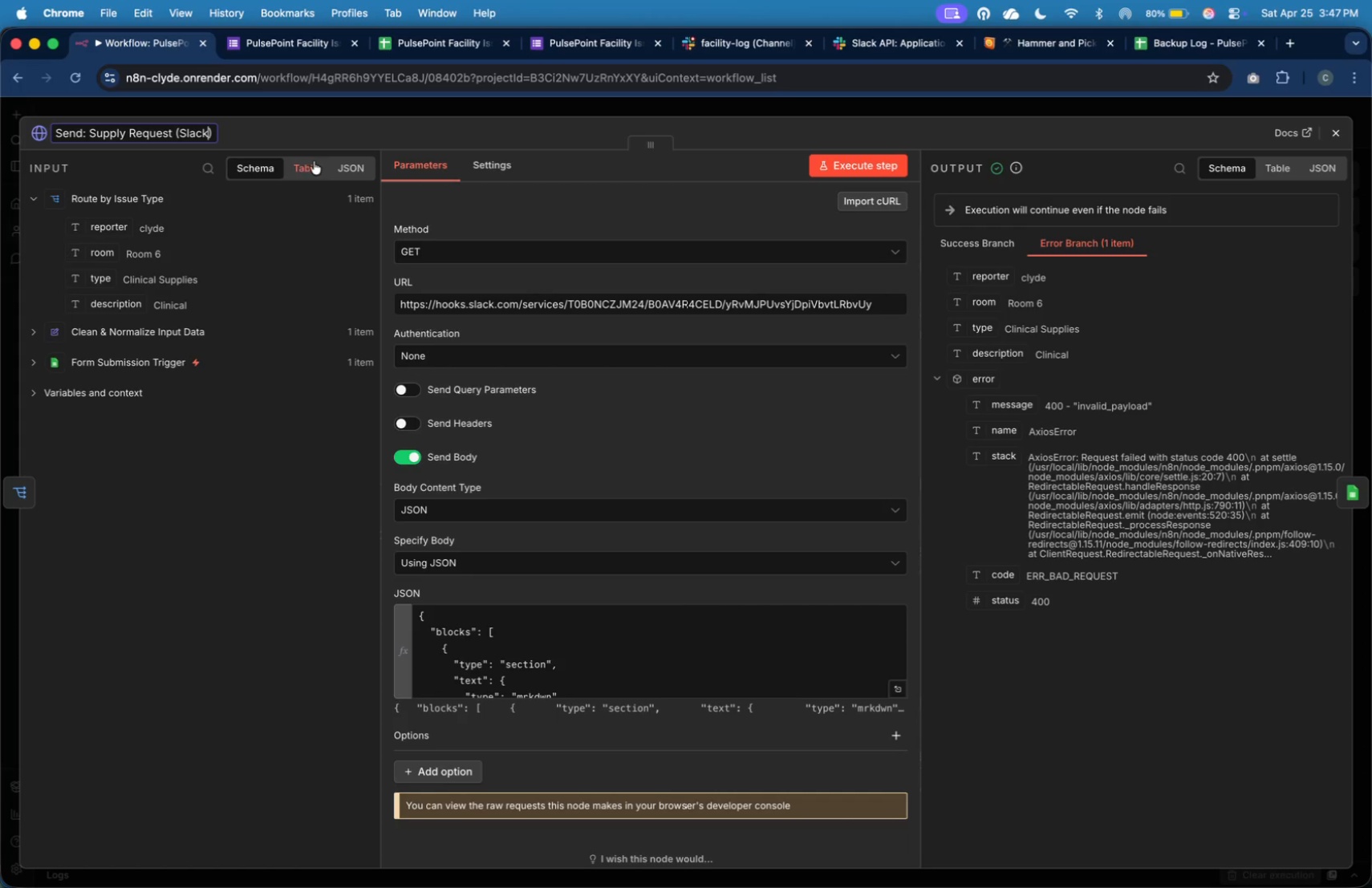 
left_click([328, 134])
 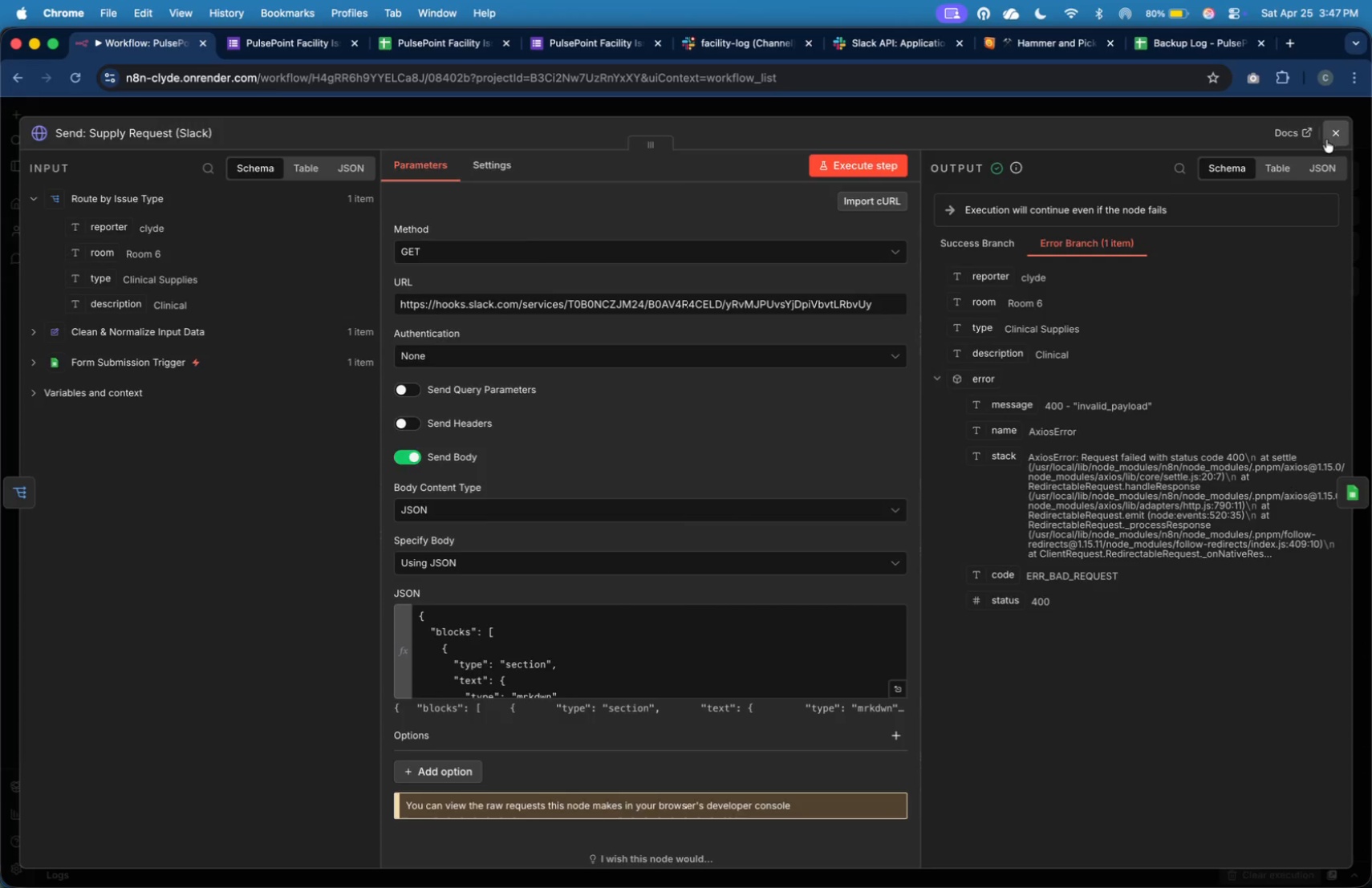 
left_click([1189, 272])
 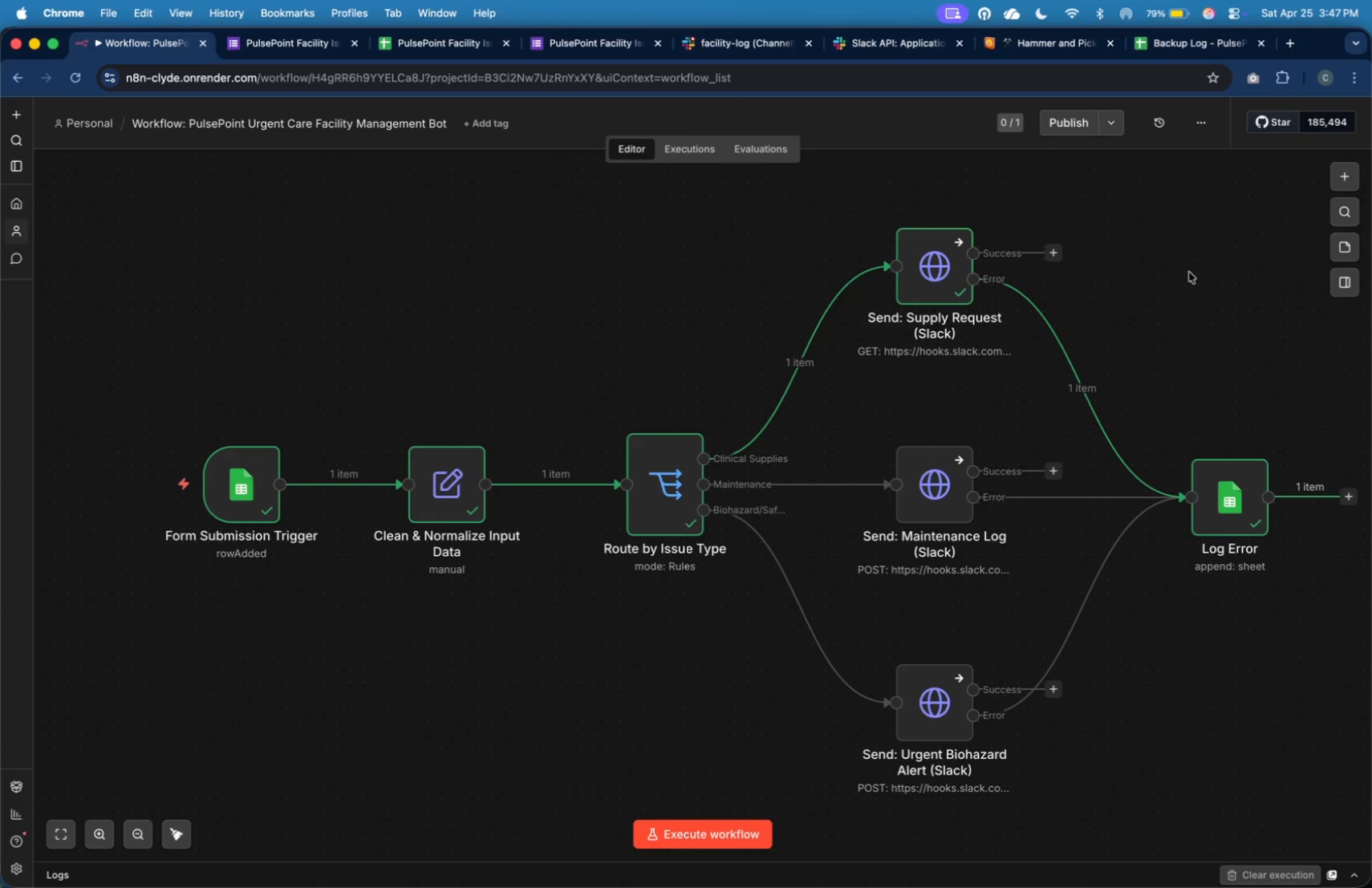 
wait(11.29)
 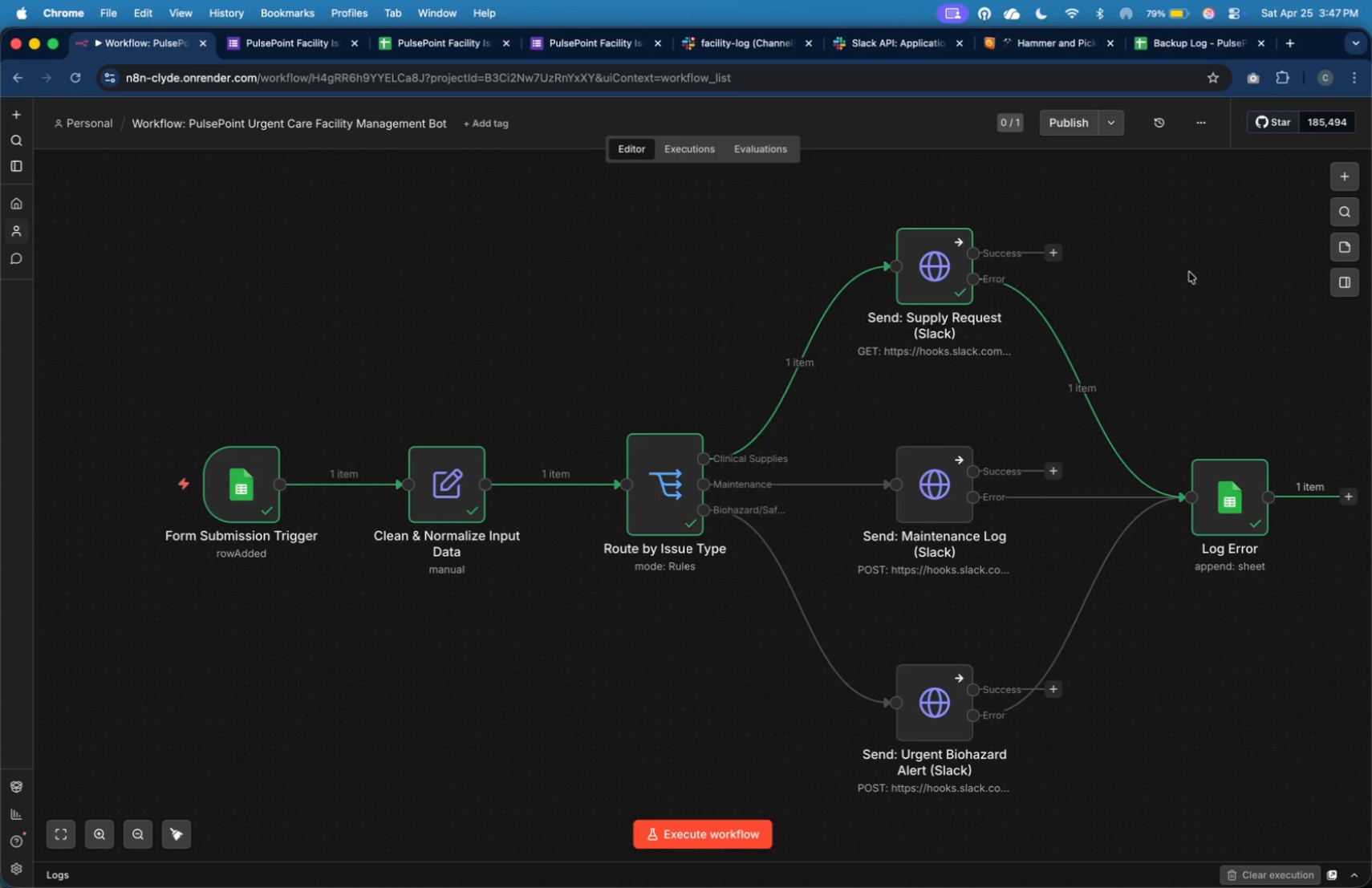 
left_click([67, 841])
 